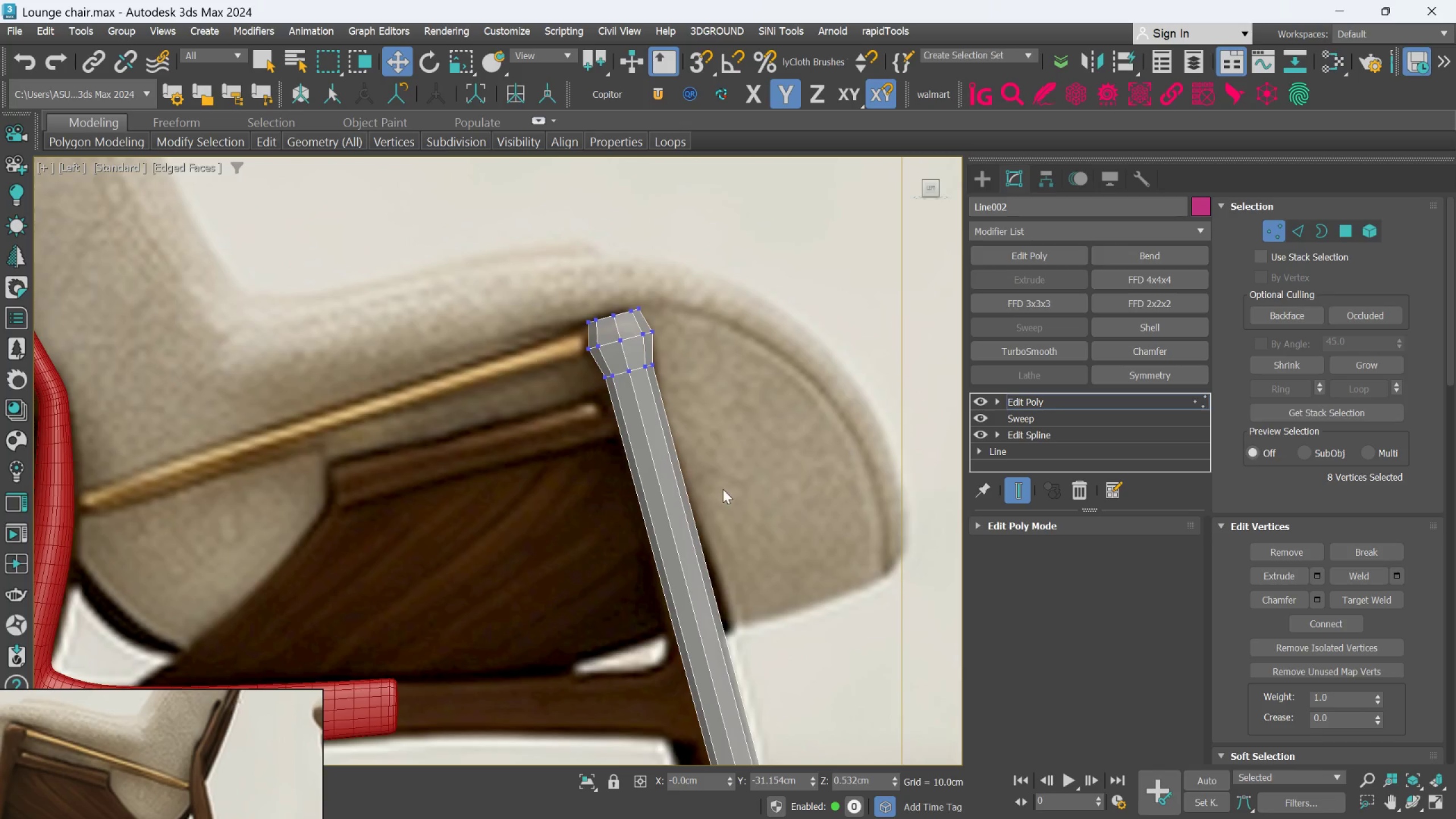 
scroll: coordinate [721, 490], scroll_direction: down, amount: 2.0
 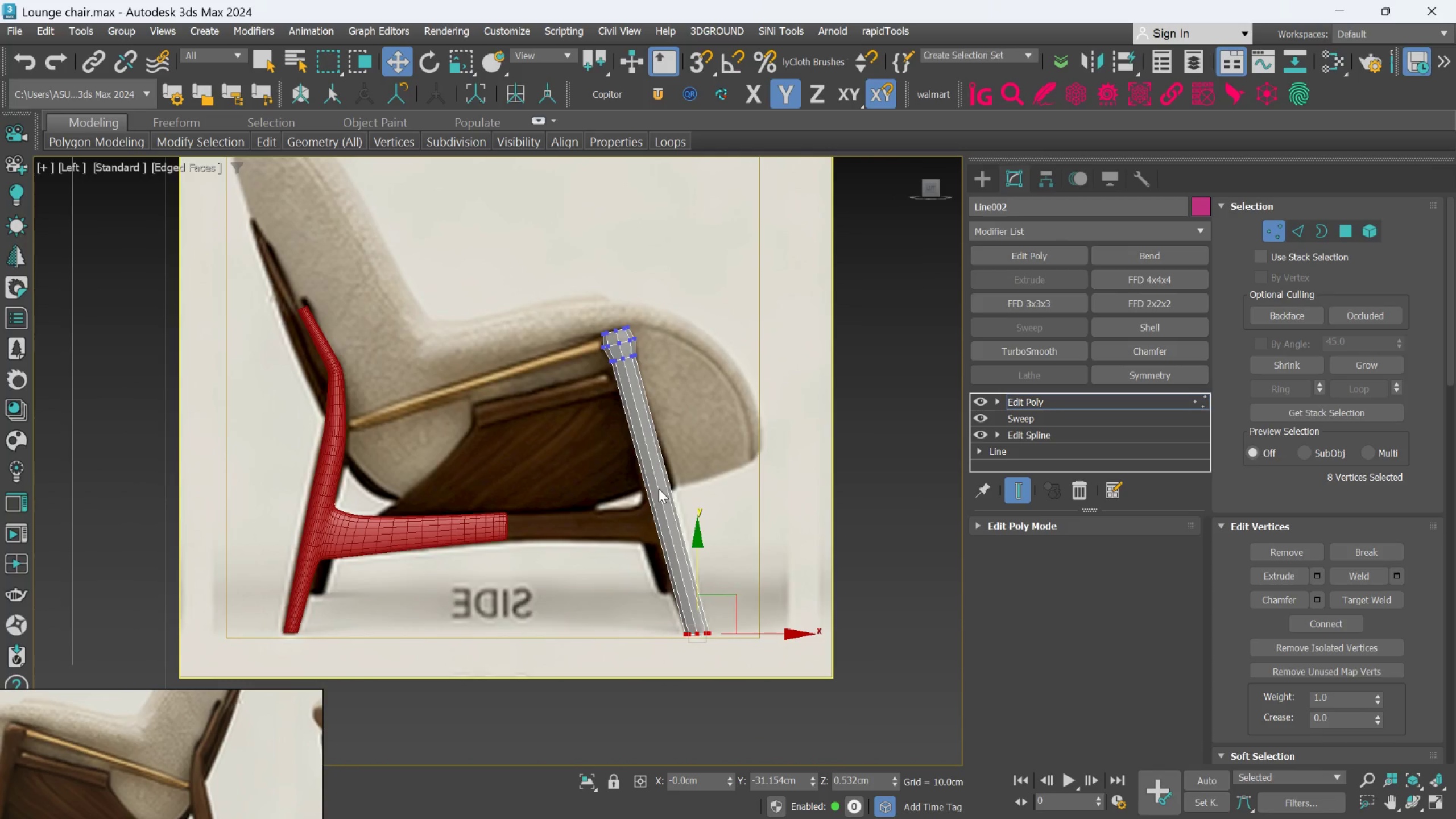 
scroll: coordinate [601, 335], scroll_direction: up, amount: 3.0
 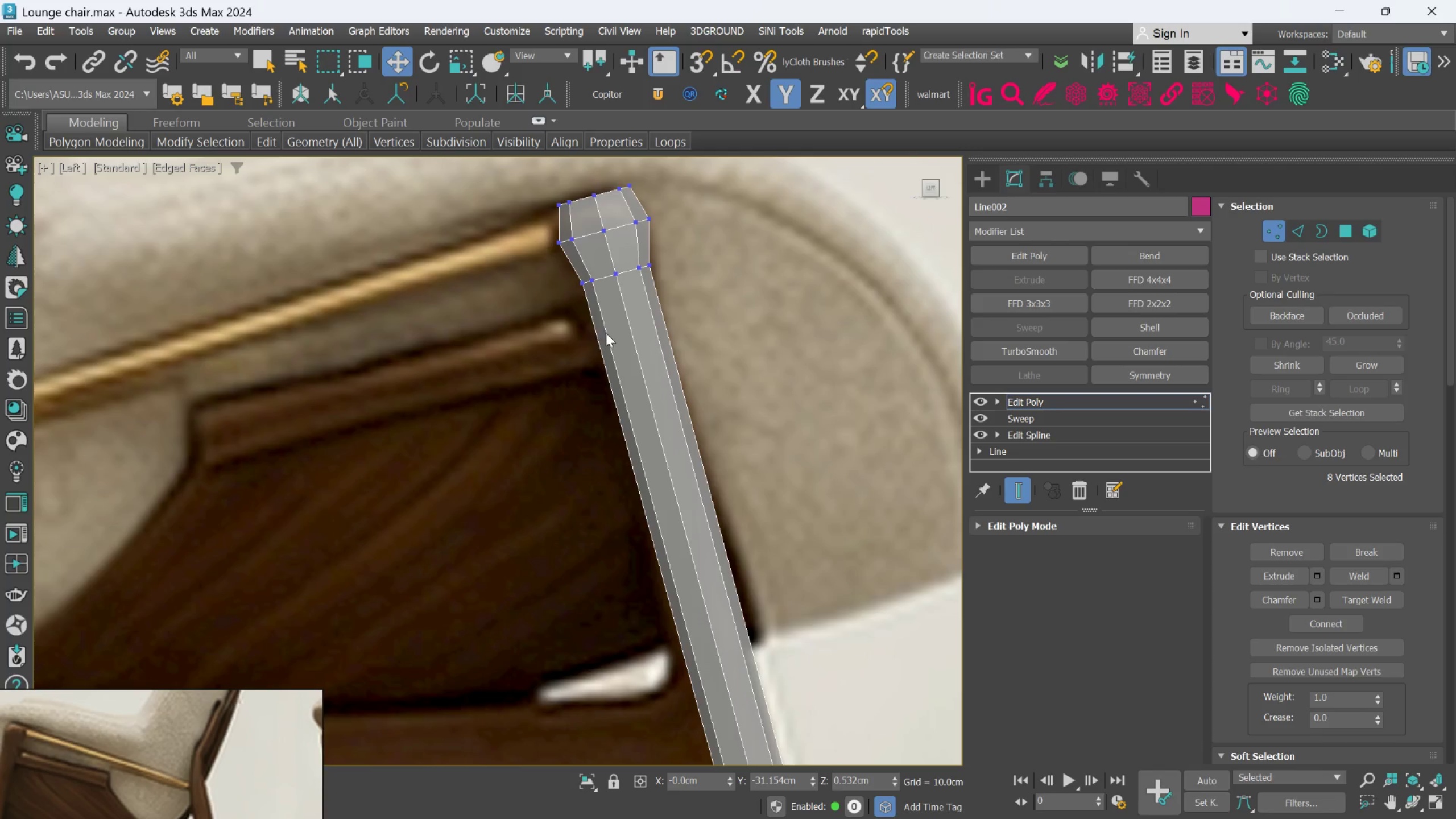 
scroll: coordinate [606, 333], scroll_direction: none, amount: 0.0
 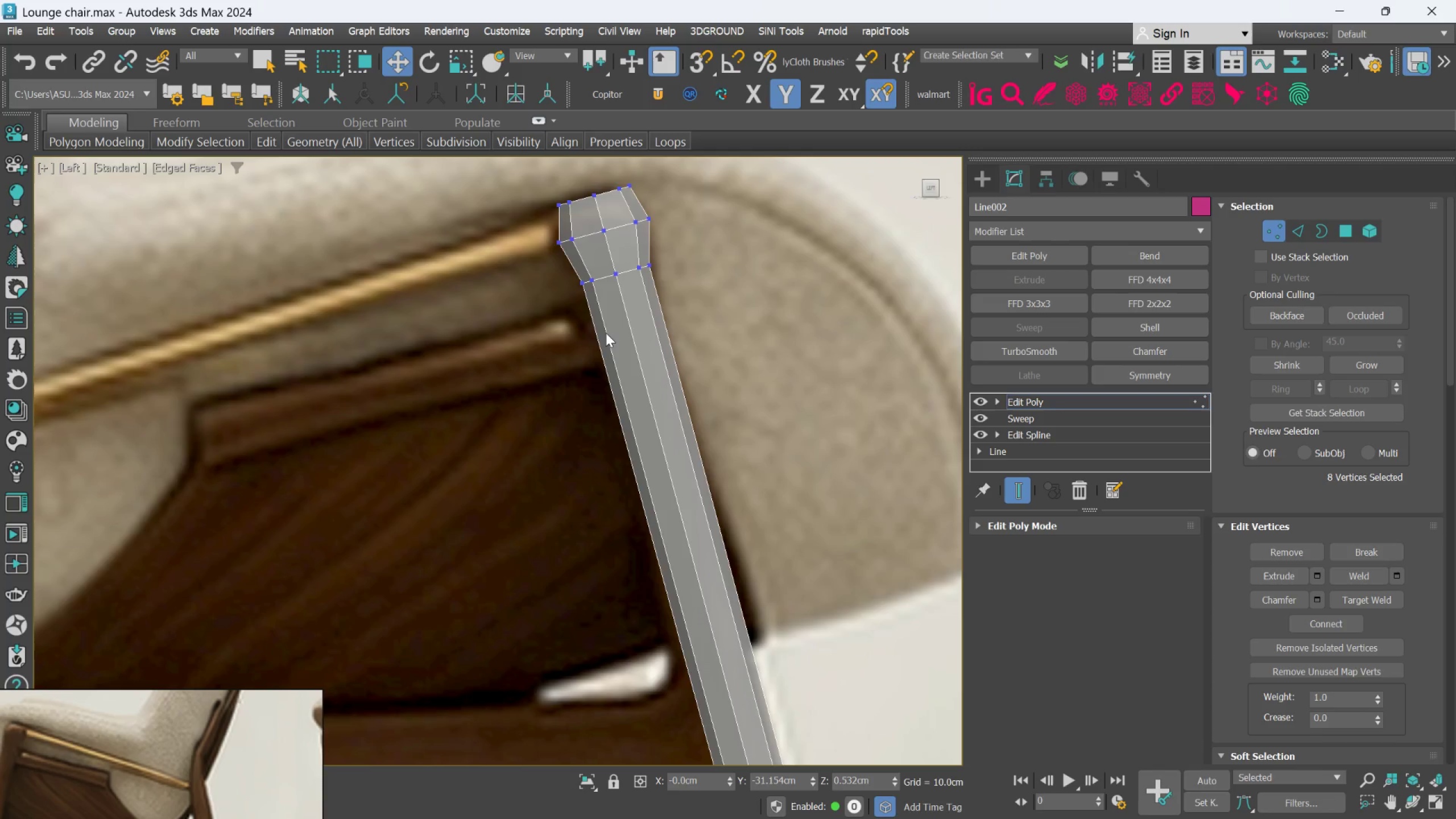 
scroll: coordinate [606, 333], scroll_direction: down, amount: 2.0
 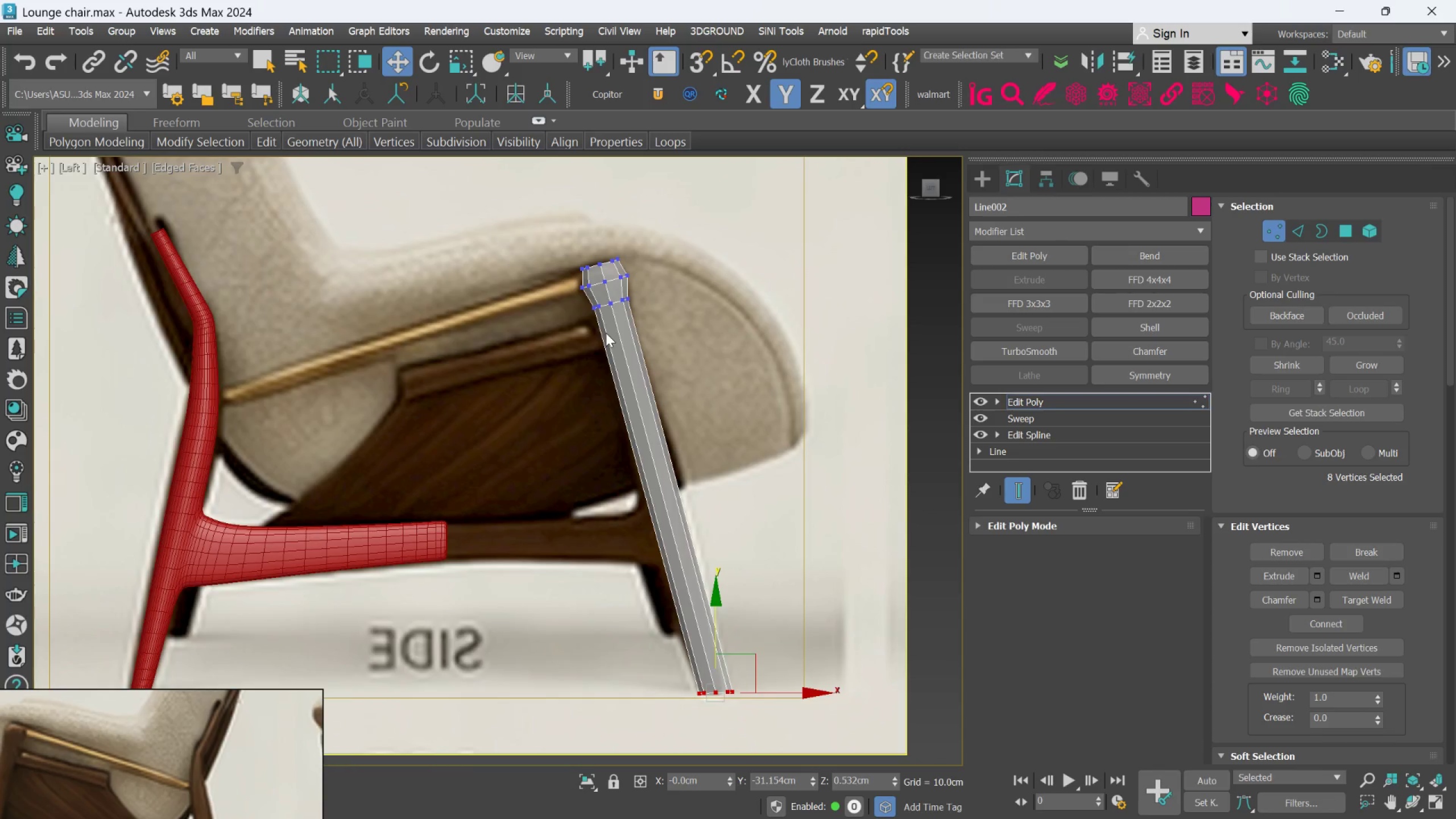 
scroll: coordinate [606, 333], scroll_direction: up, amount: 2.0
 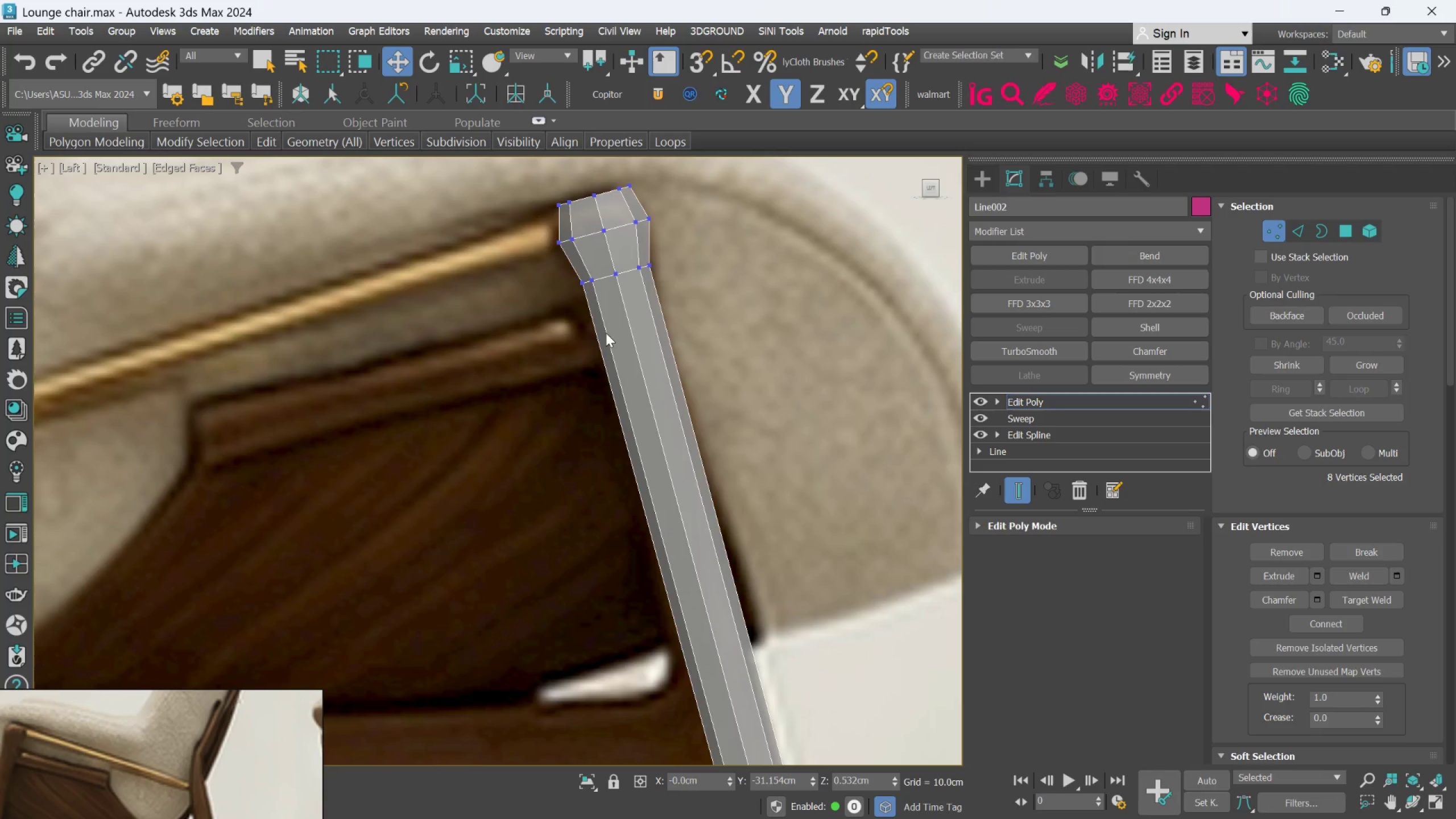 
scroll: coordinate [606, 333], scroll_direction: down, amount: 2.0
 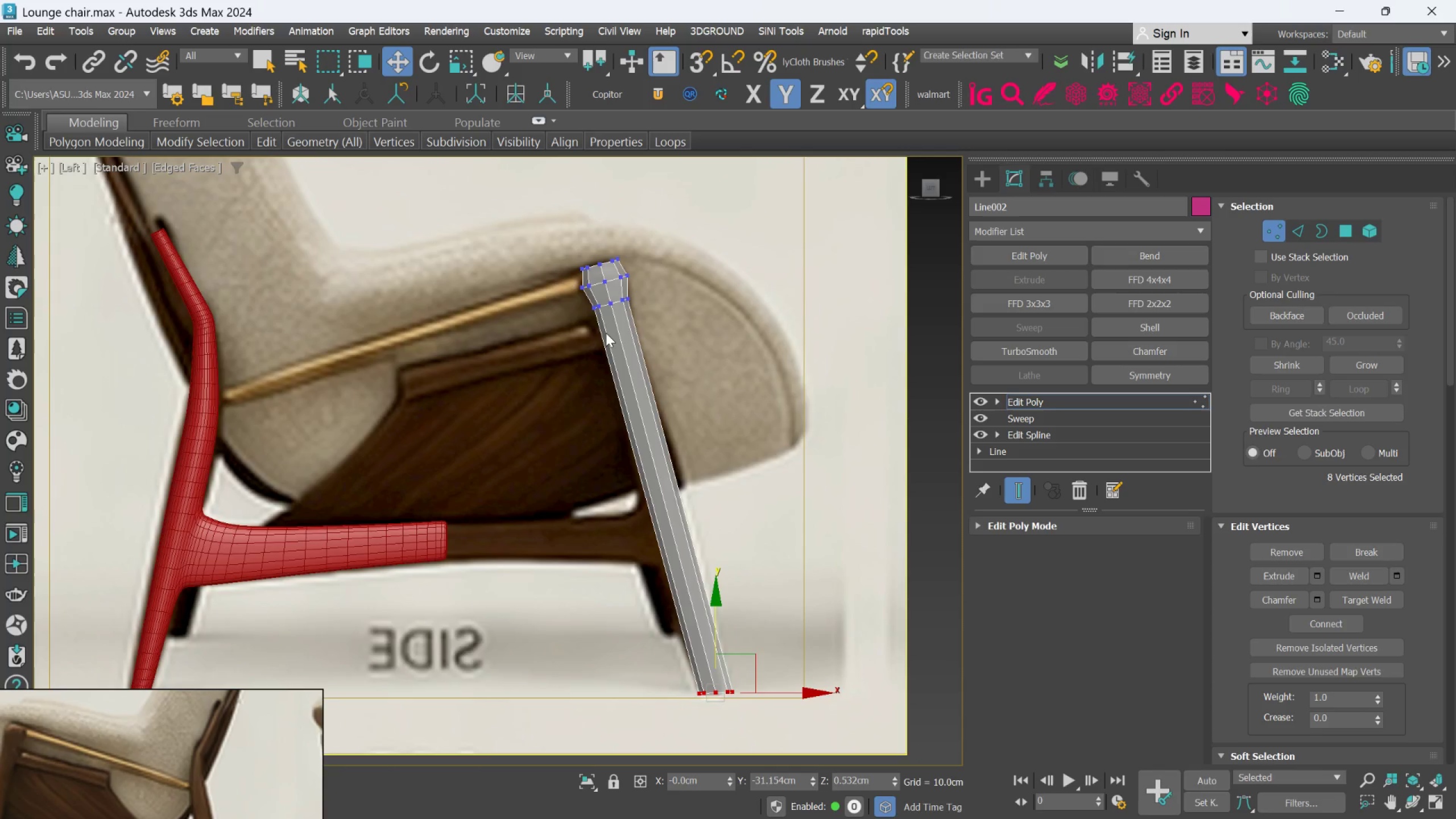 
scroll: coordinate [613, 331], scroll_direction: up, amount: 3.0
 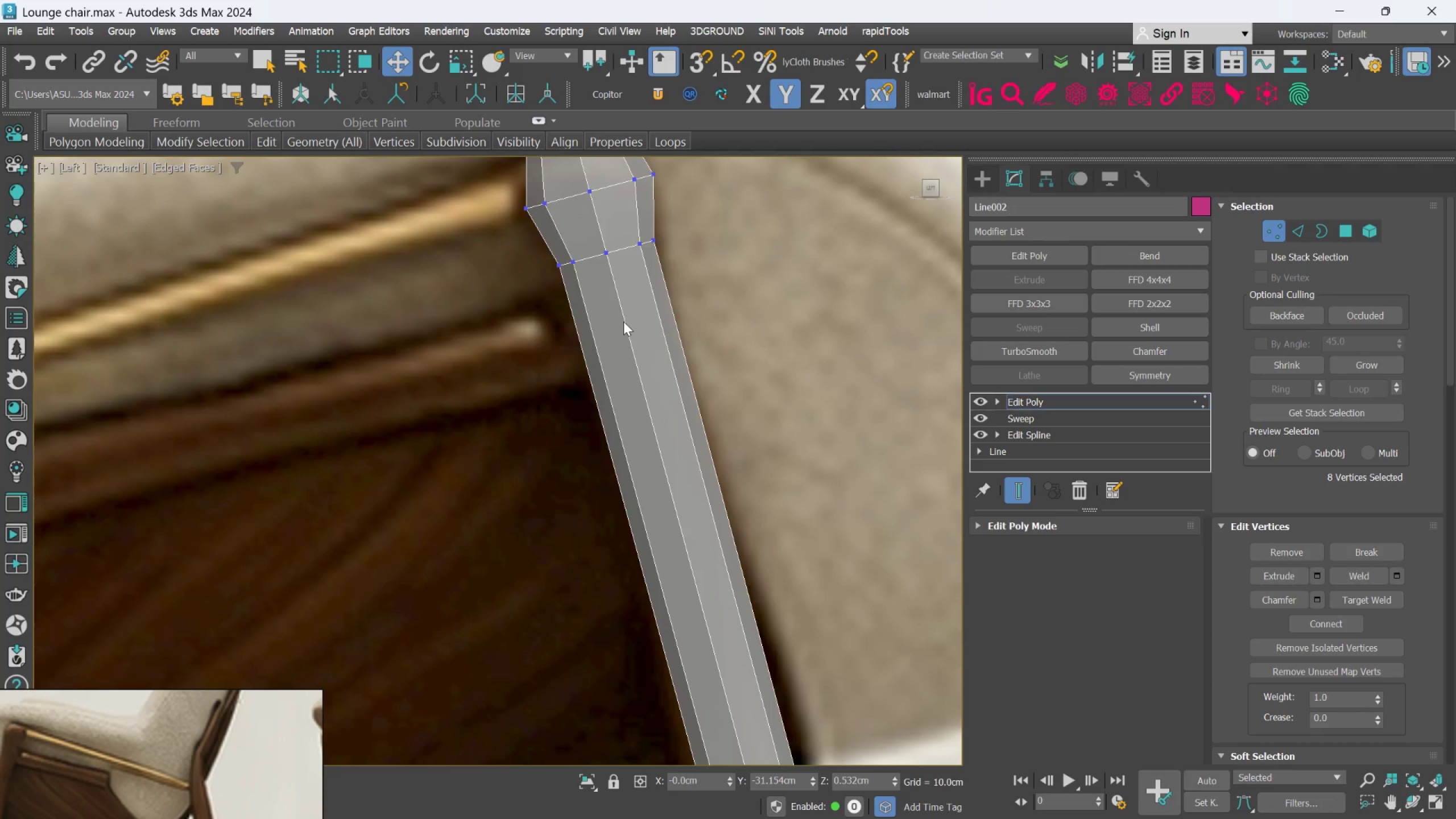 
scroll: coordinate [623, 321], scroll_direction: down, amount: 1.0
 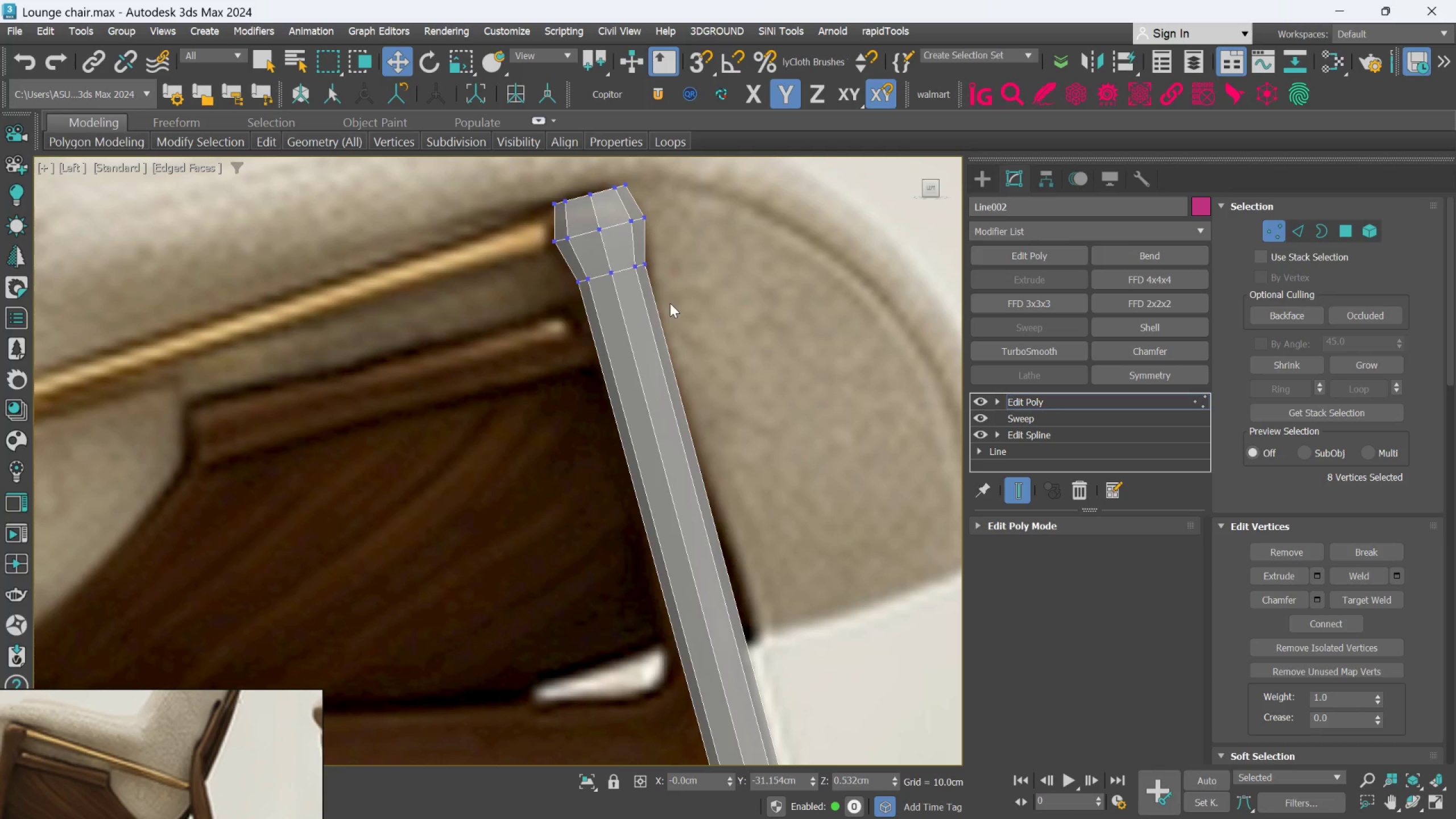 
scroll: coordinate [617, 237], scroll_direction: up, amount: 2.0
 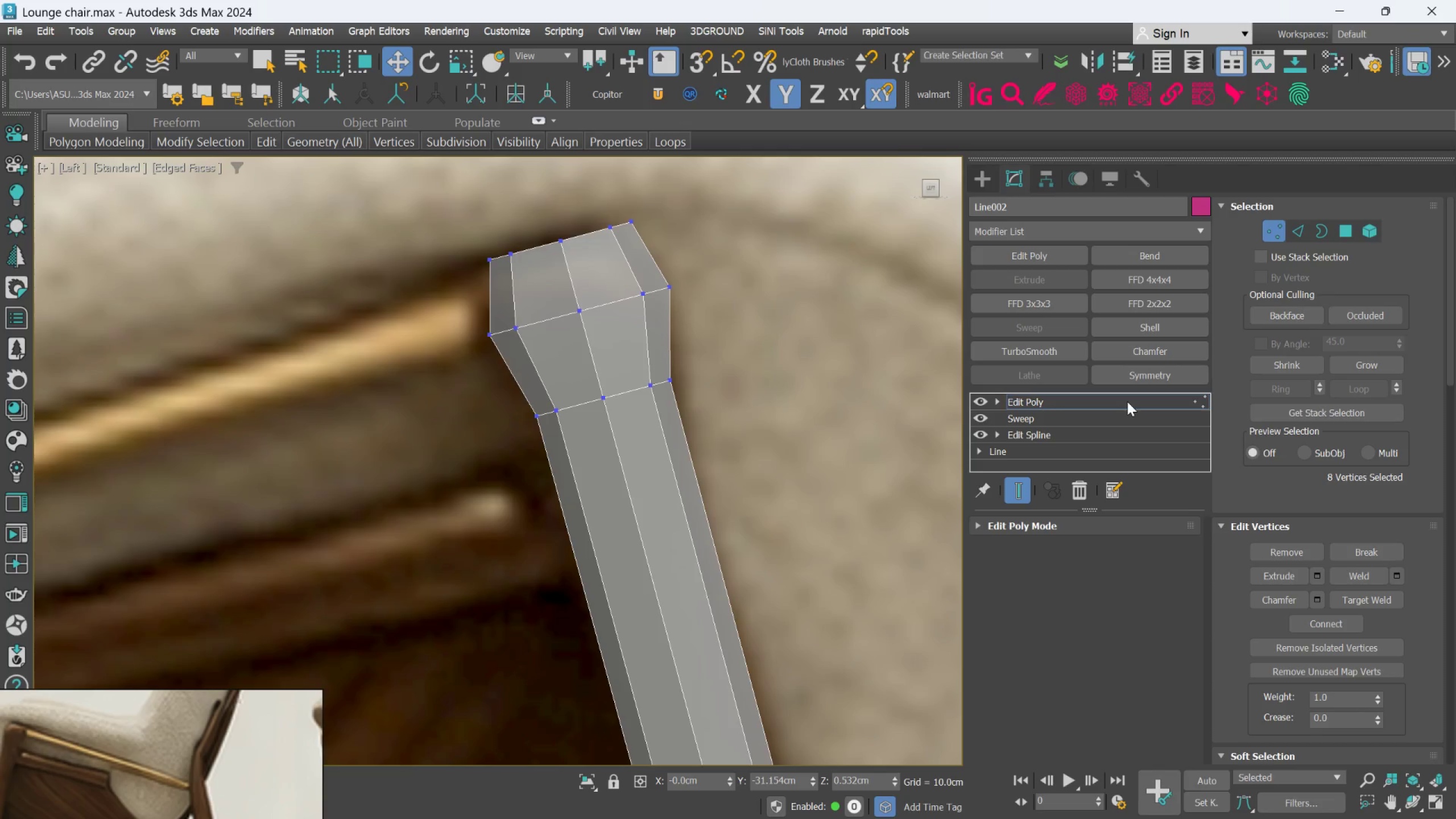 
left_click([1127, 402])
 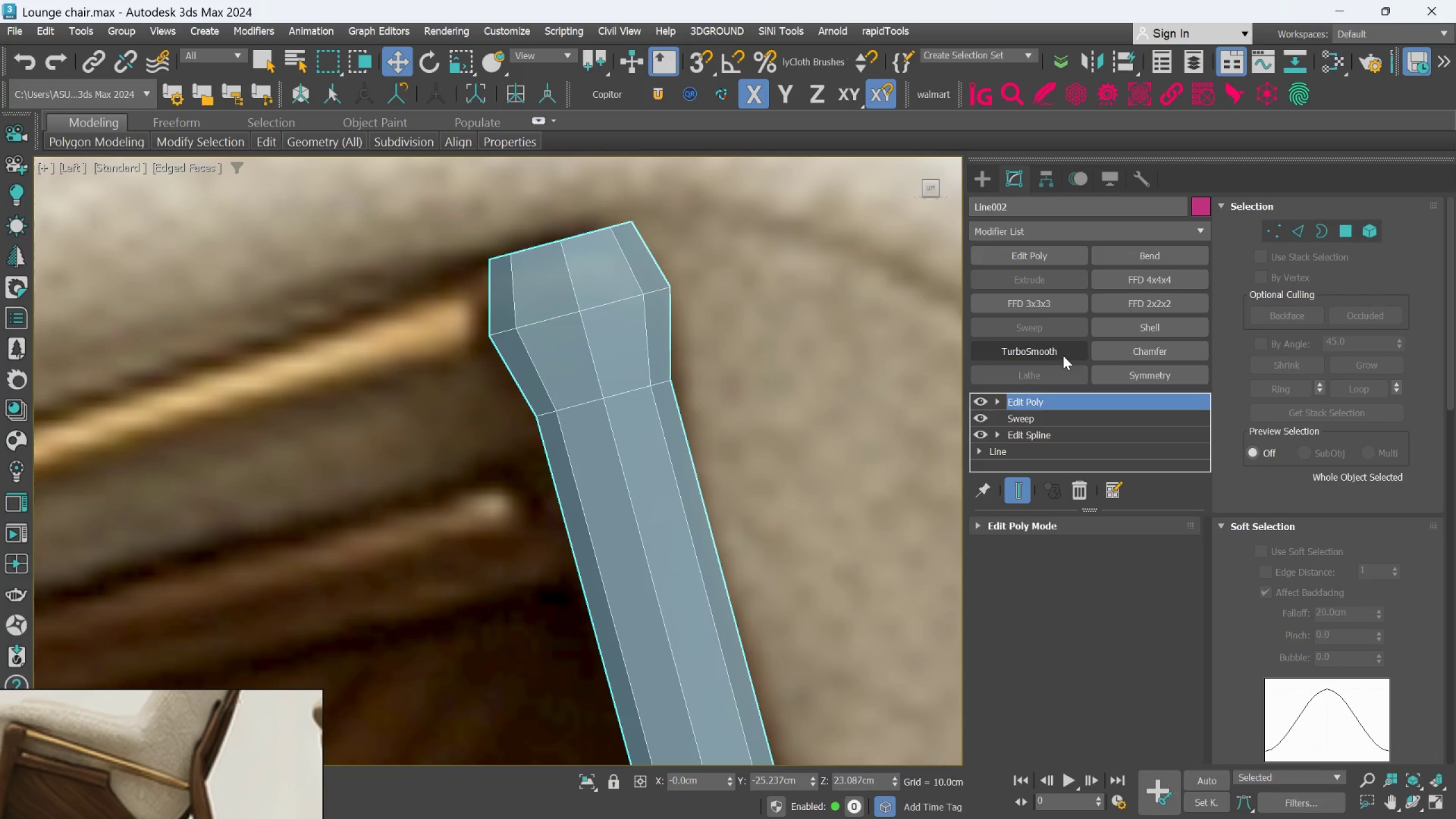 
left_click([1054, 349])
 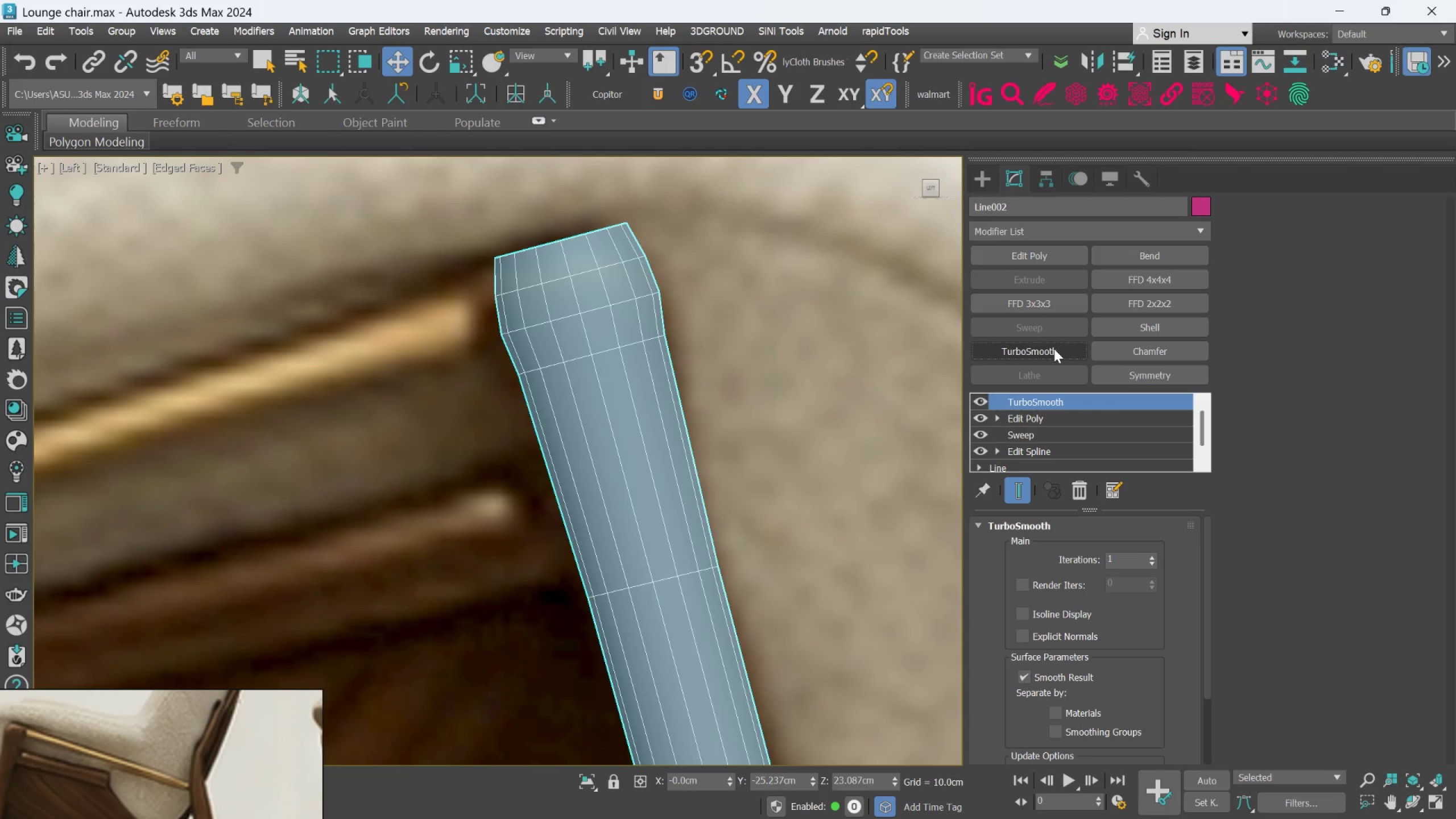 
left_click([1054, 349])
 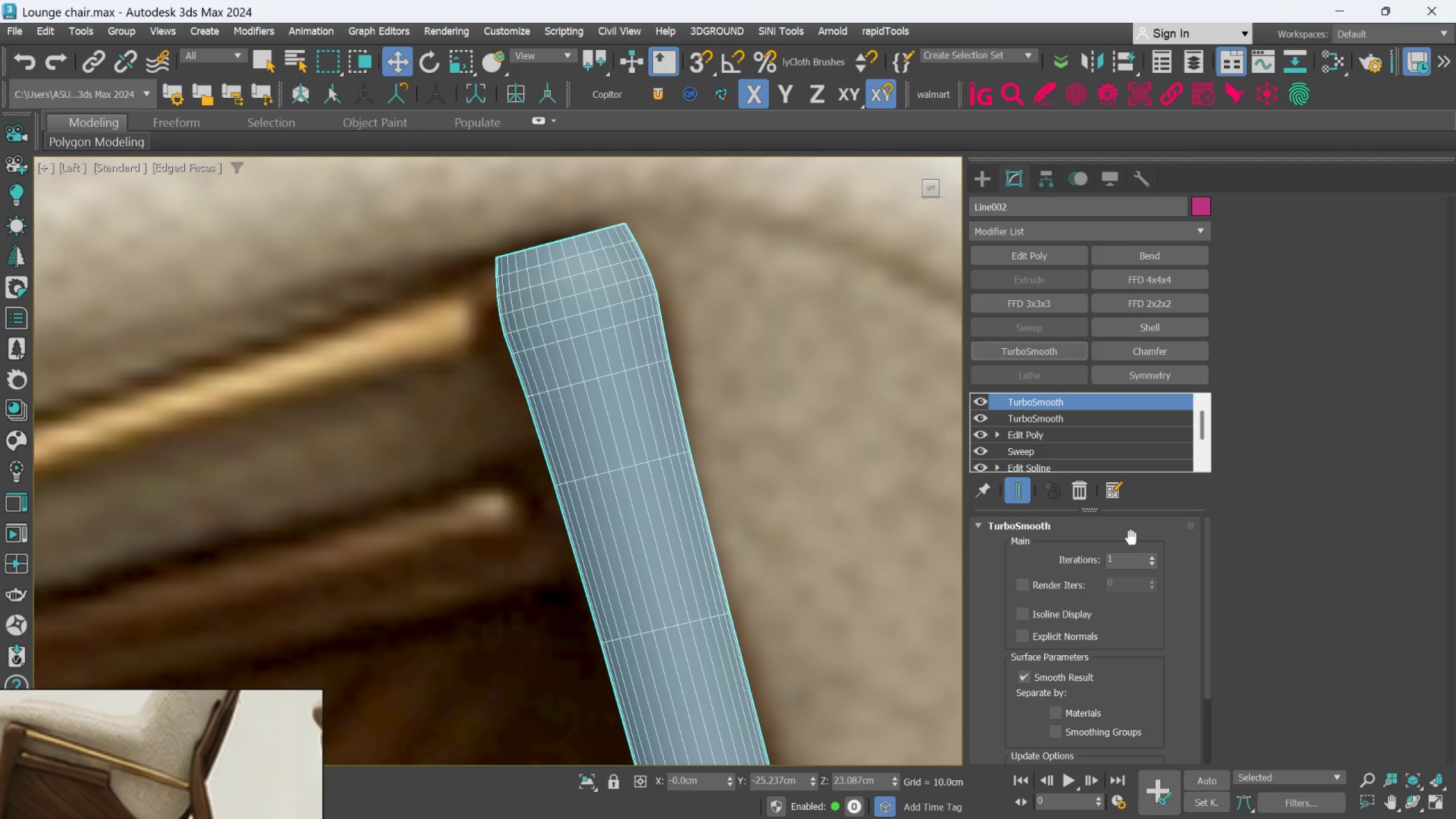 
left_click([1088, 494])
 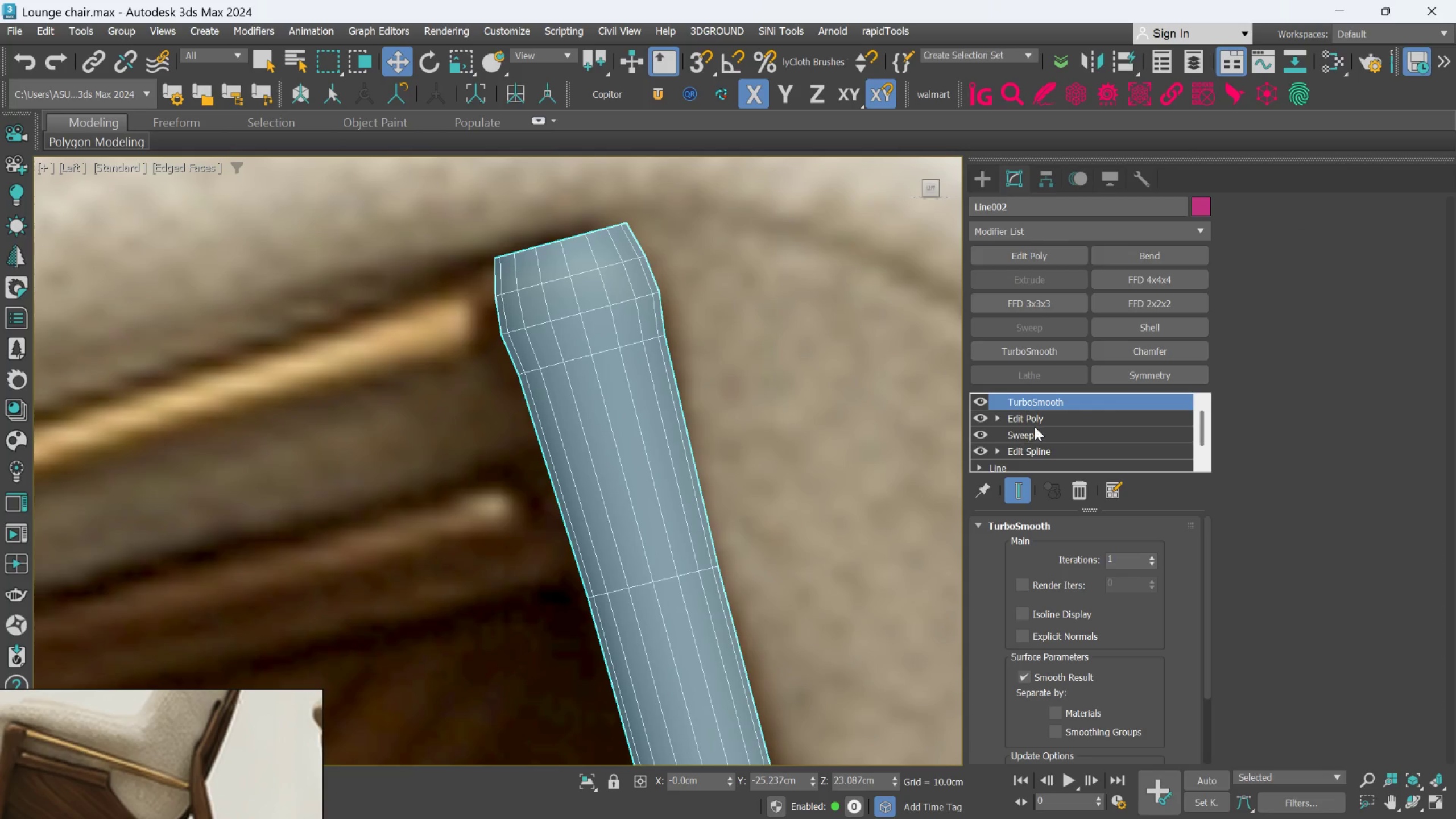 
left_click([1035, 420])
 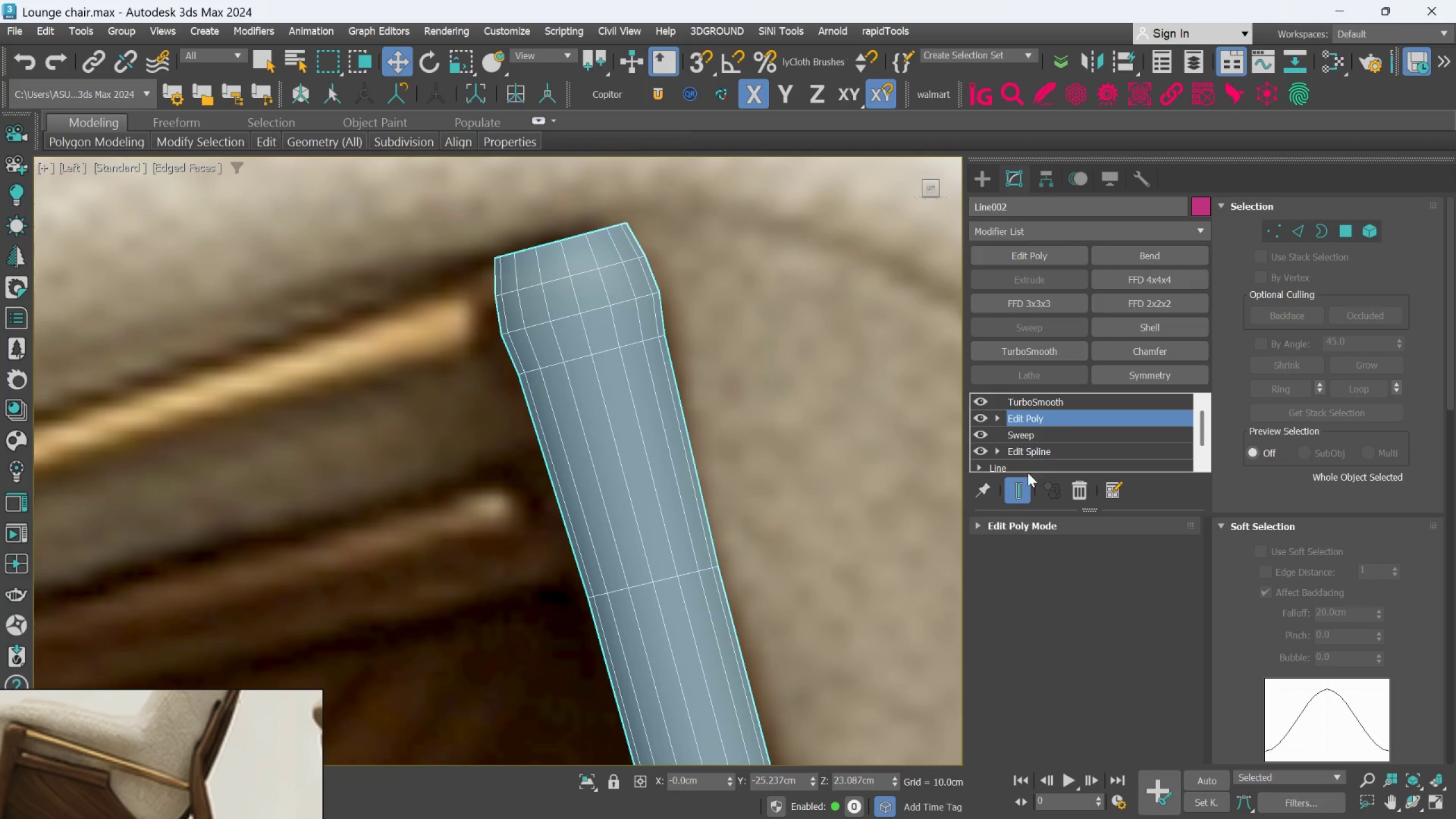 
left_click([1021, 486])
 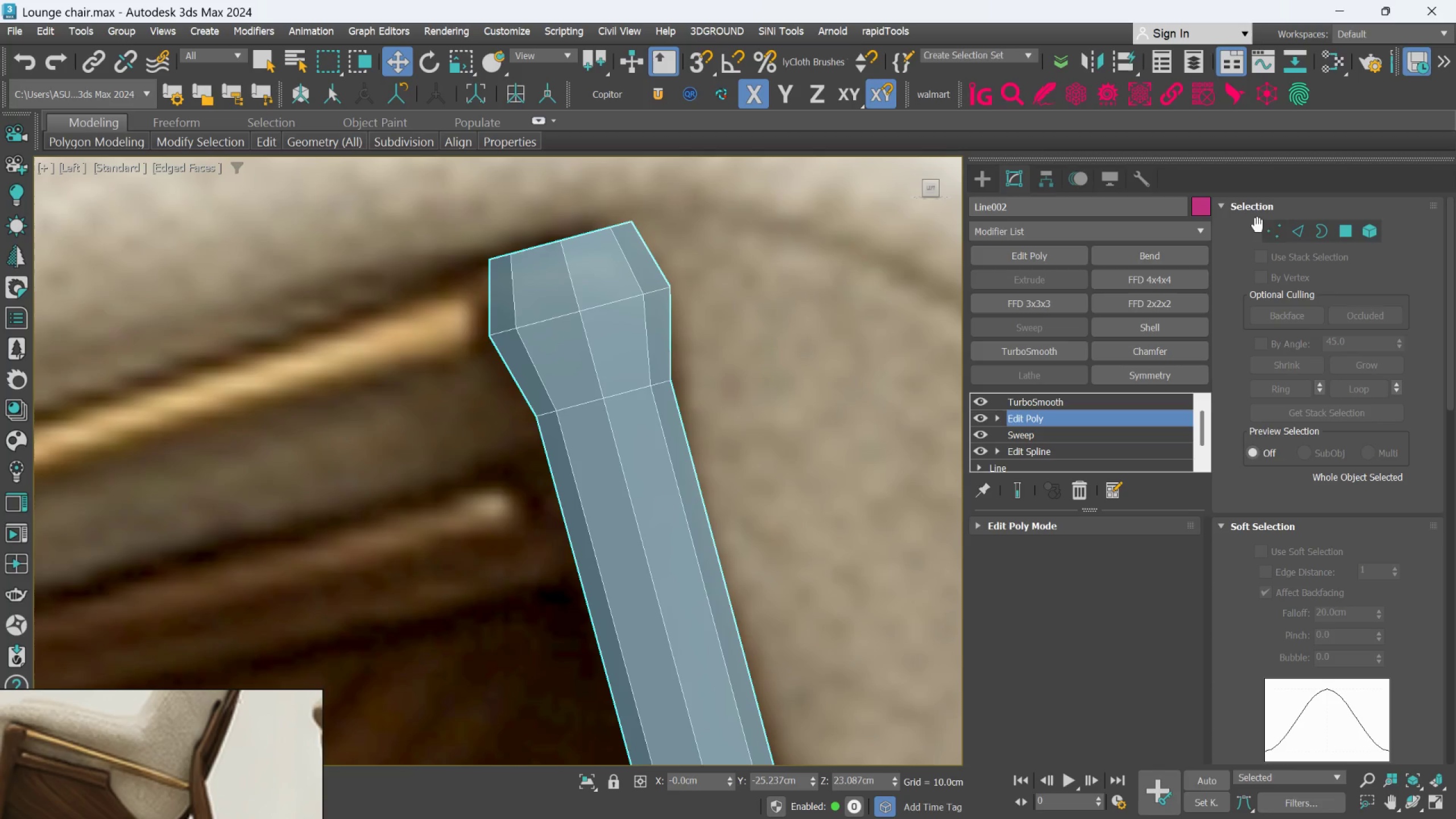 
left_click([1296, 231])
 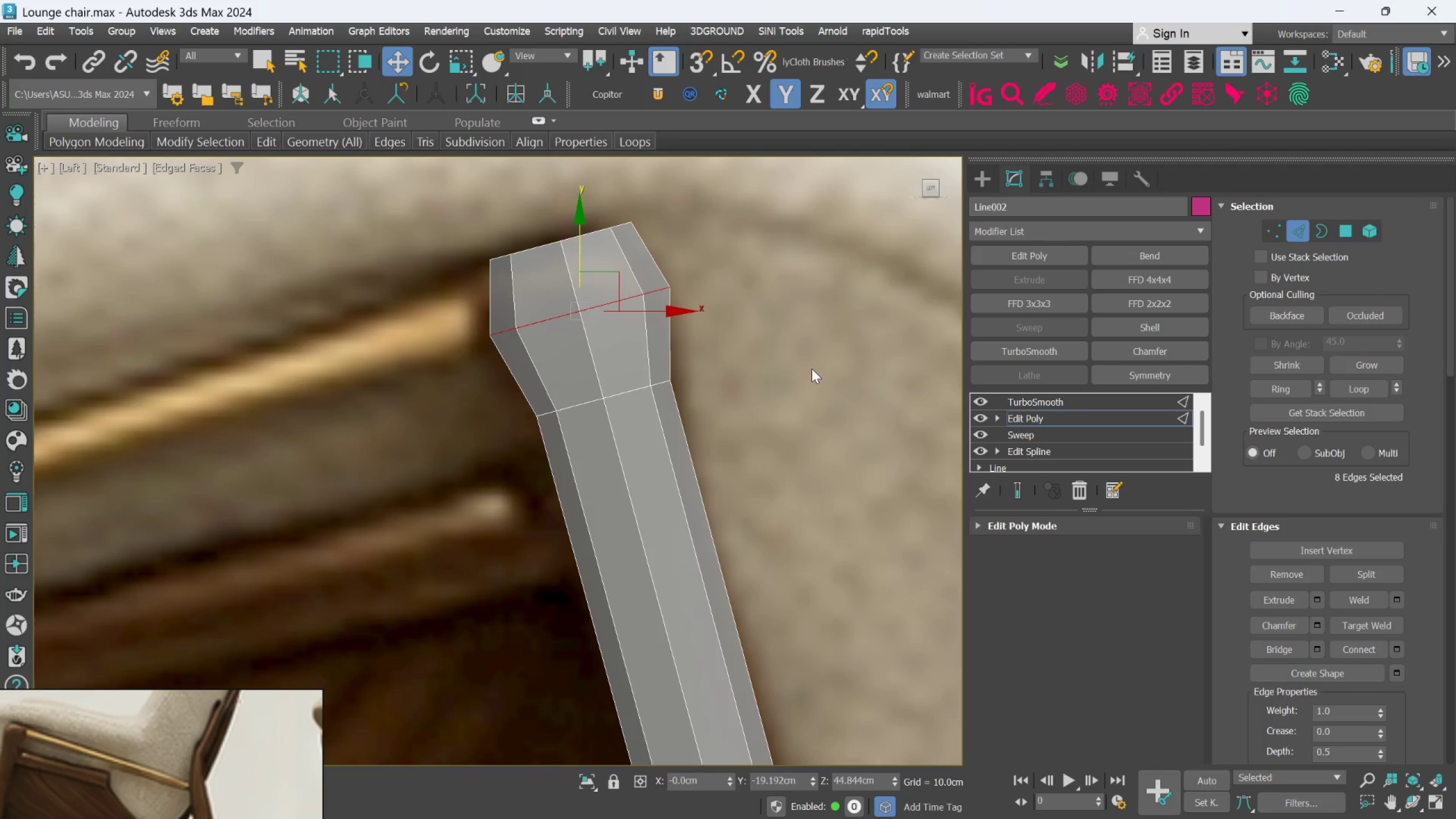 
key(R)
 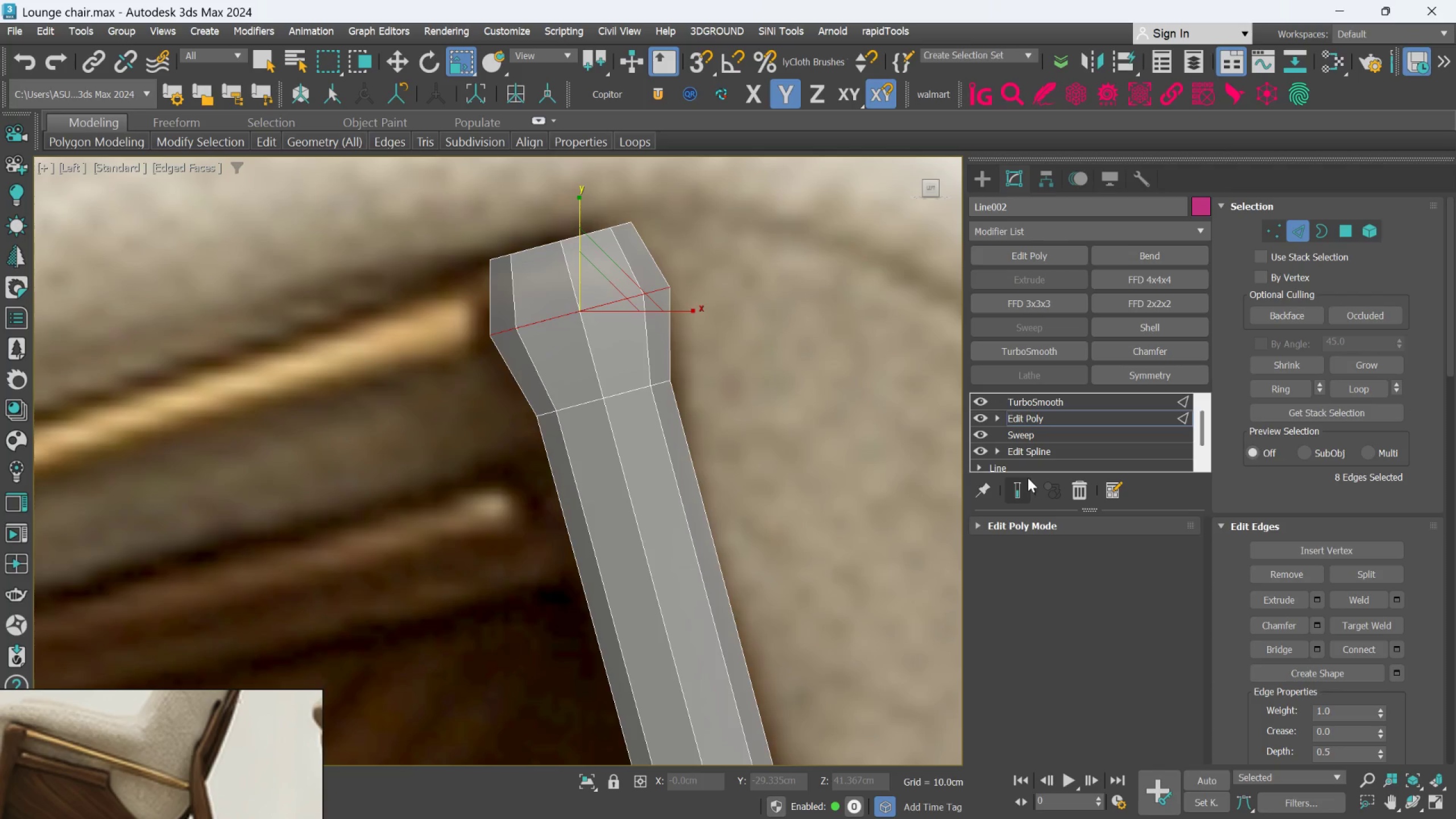 
left_click([1014, 489])
 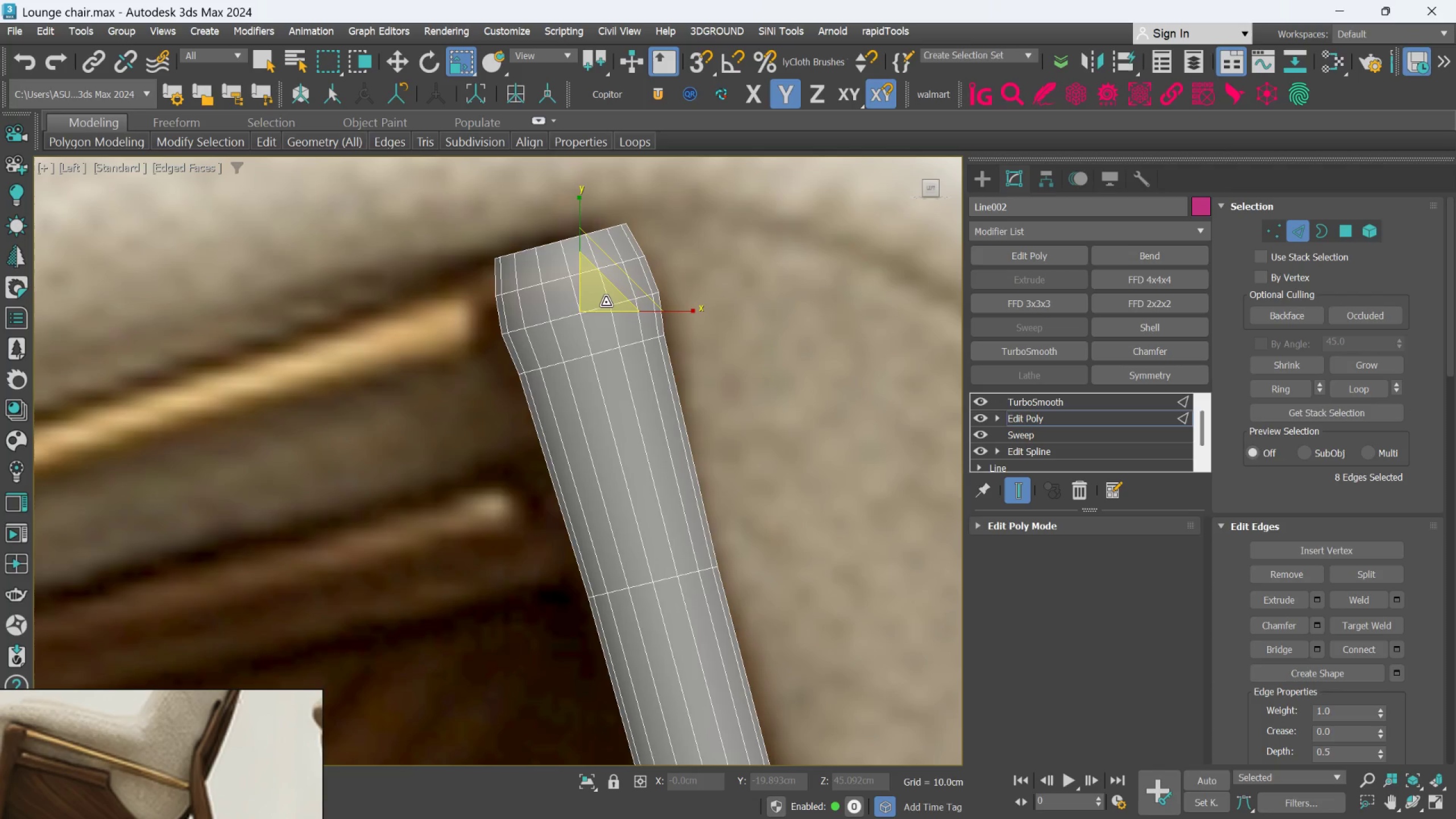 
left_click_drag(start_coordinate=[605, 301], to_coordinate=[595, 296])
 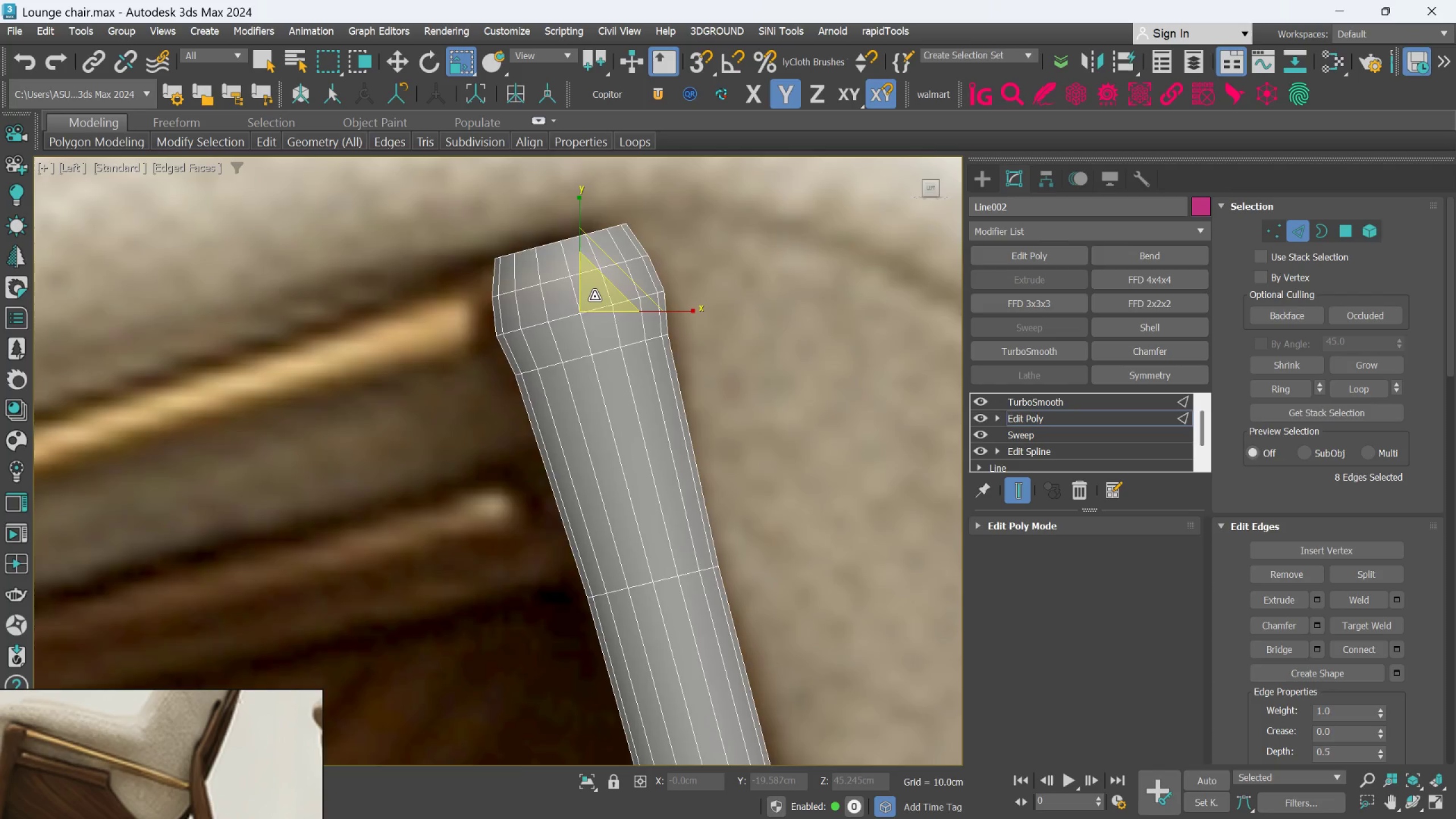 
scroll: coordinate [594, 296], scroll_direction: down, amount: 2.0
 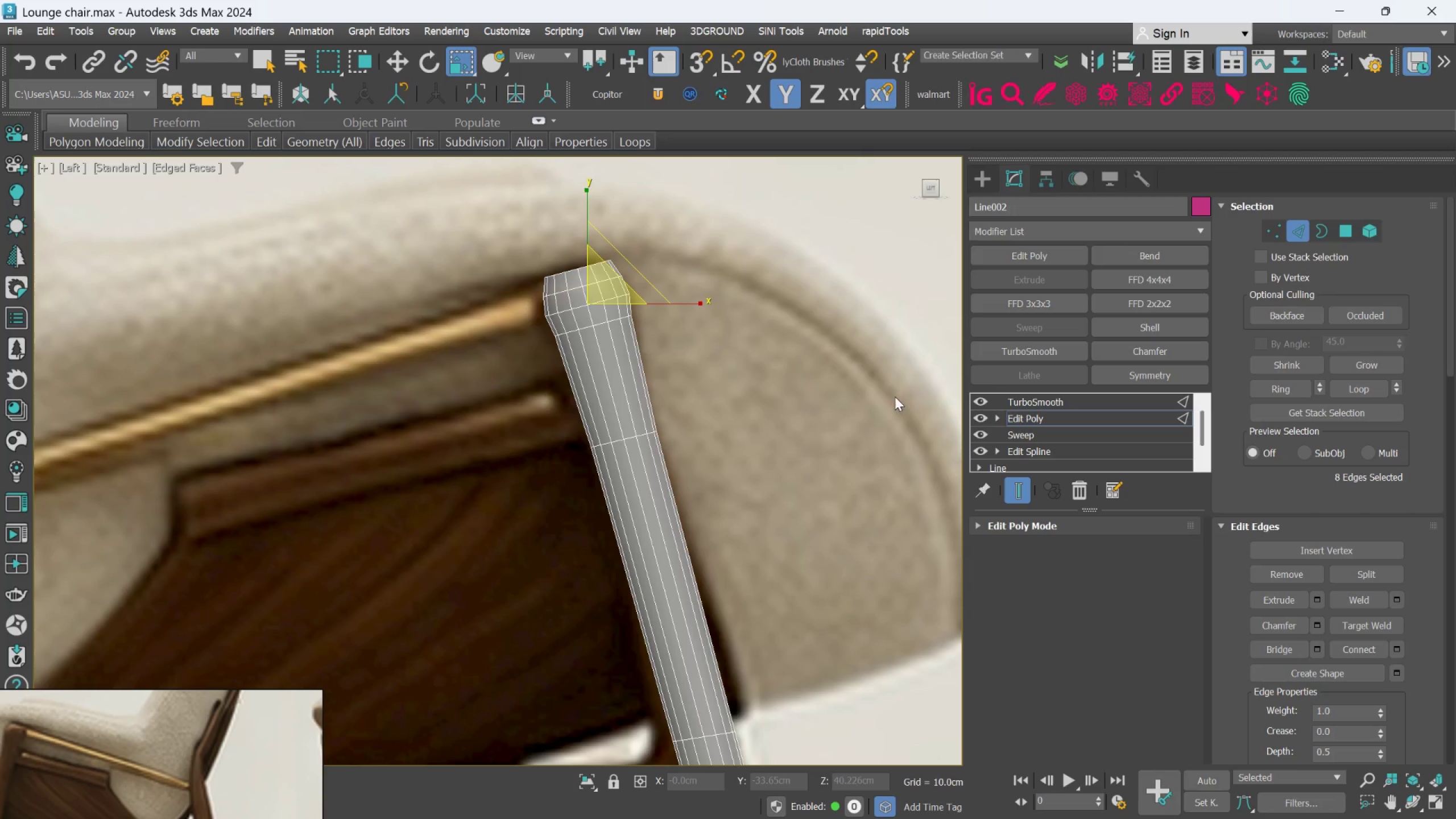 
left_click([1015, 489])
 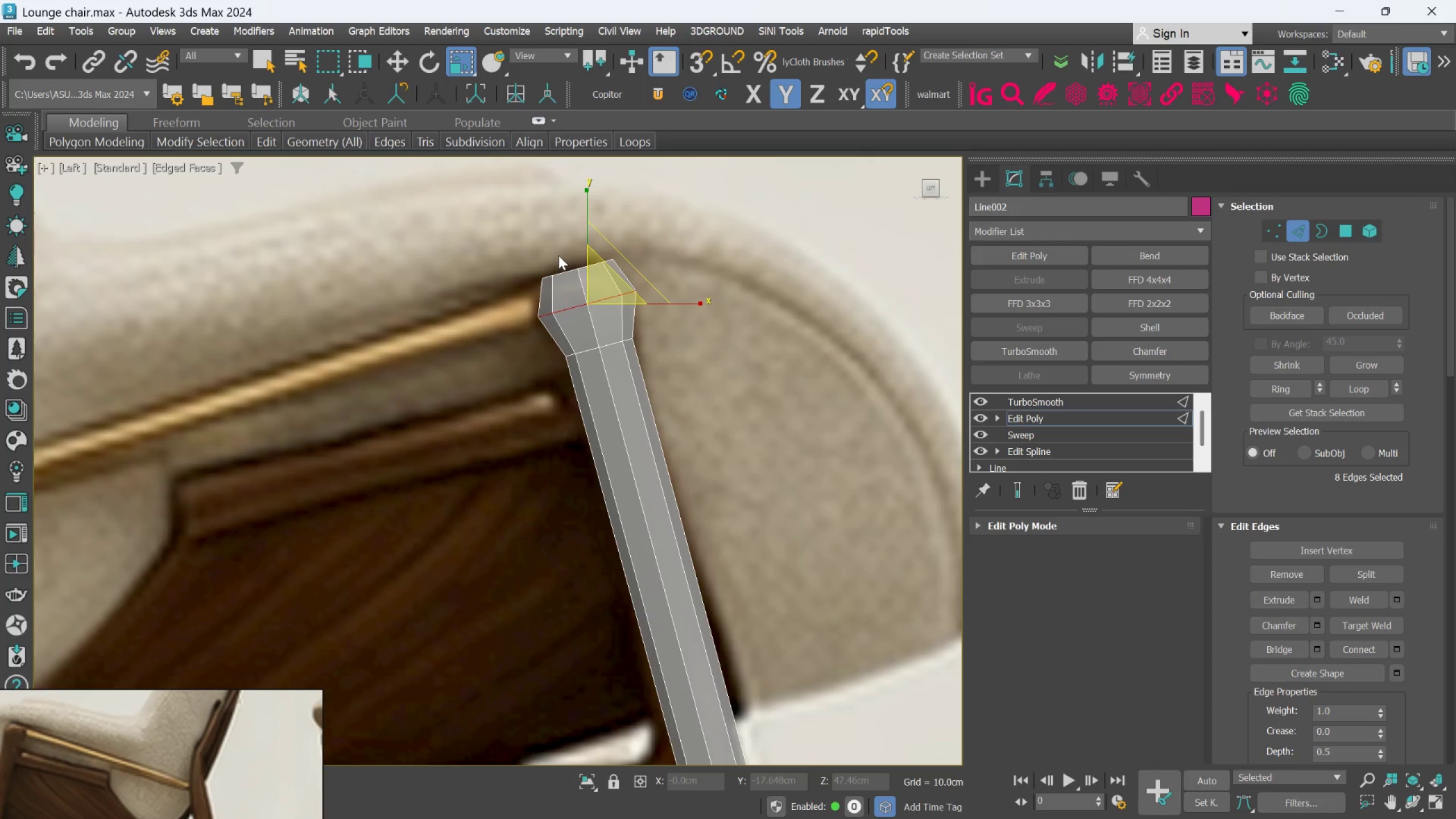 
scroll: coordinate [558, 255], scroll_direction: up, amount: 1.0
 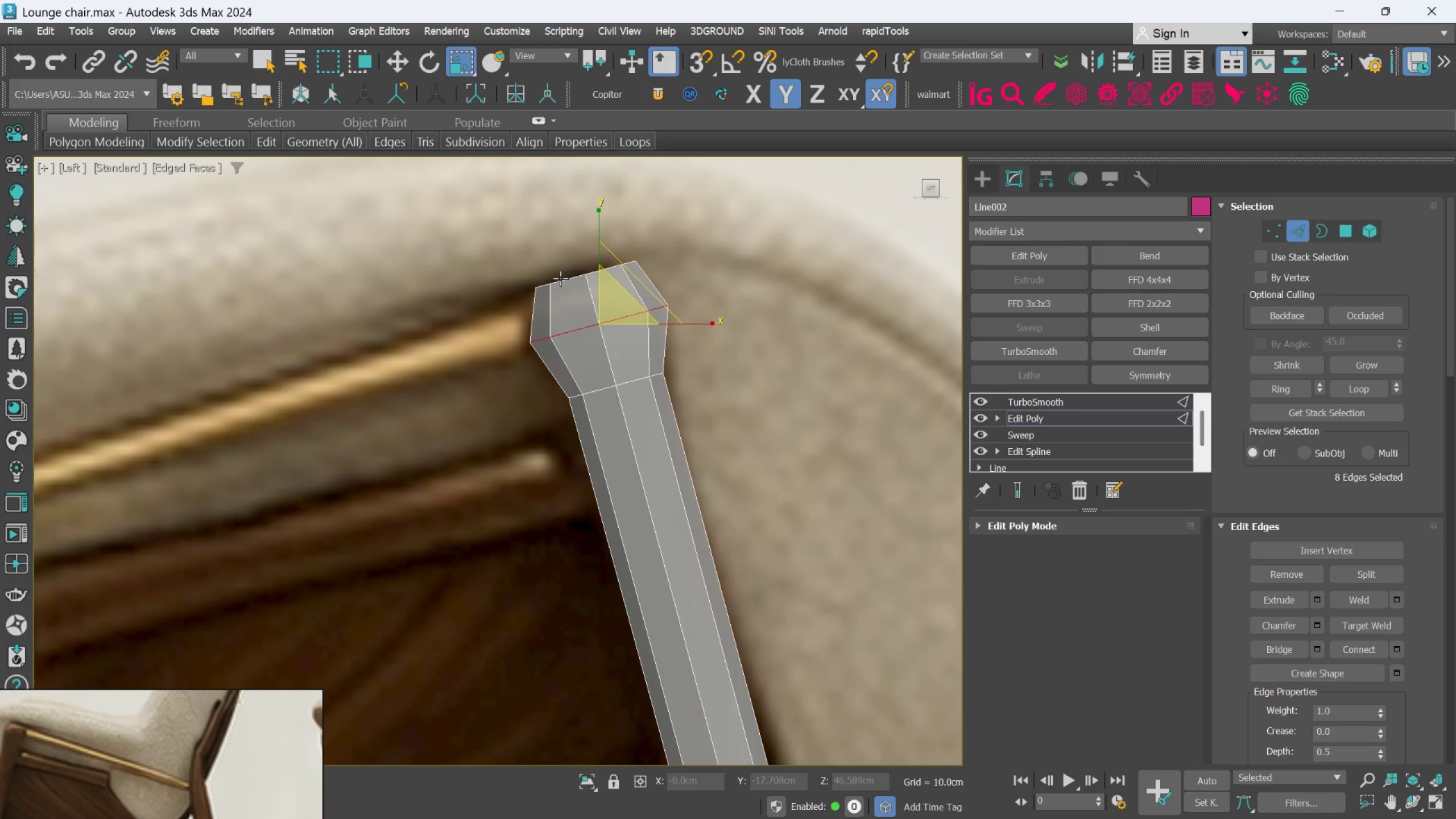 
double_click([560, 278])
 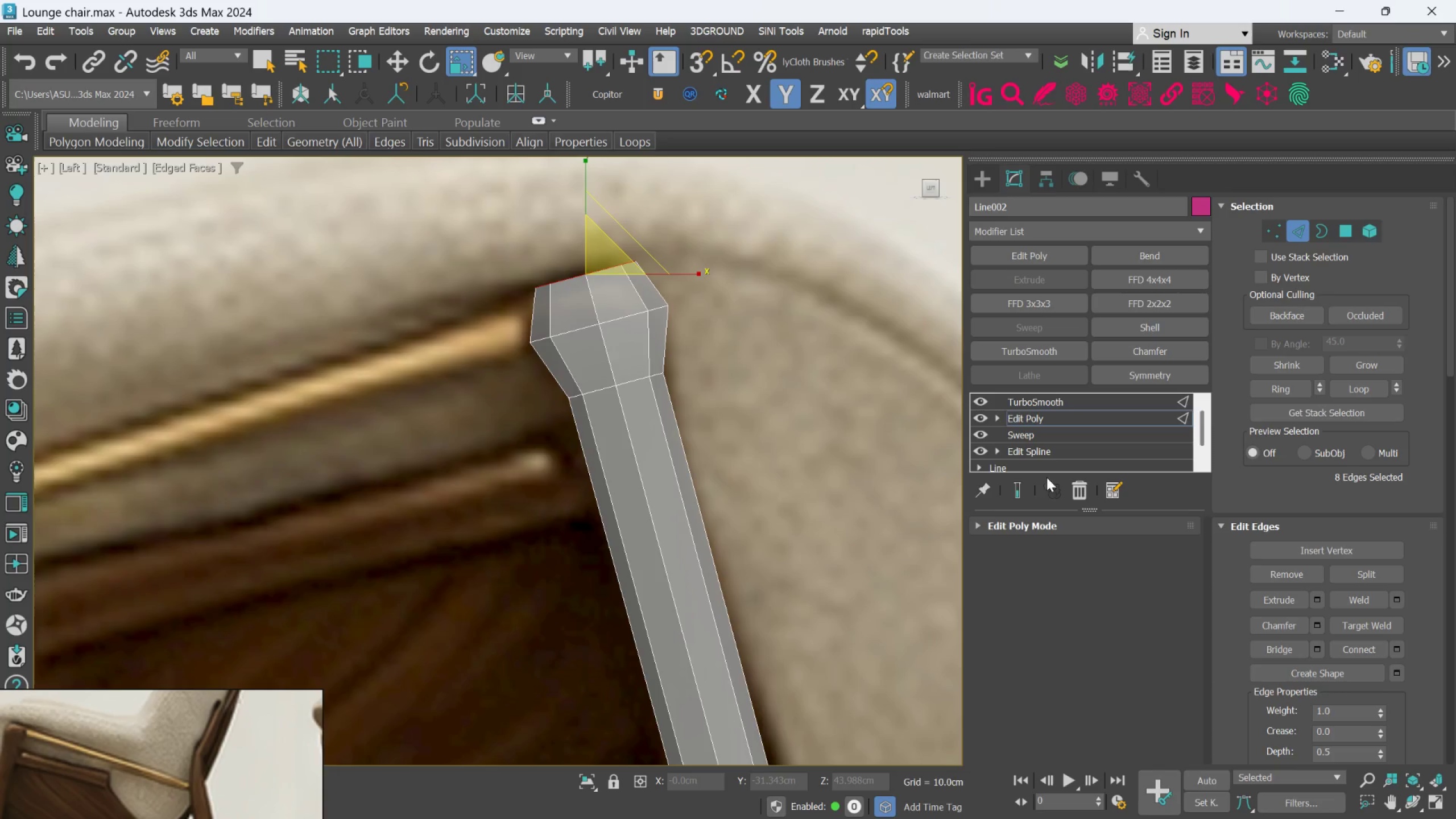 
left_click([1019, 491])
 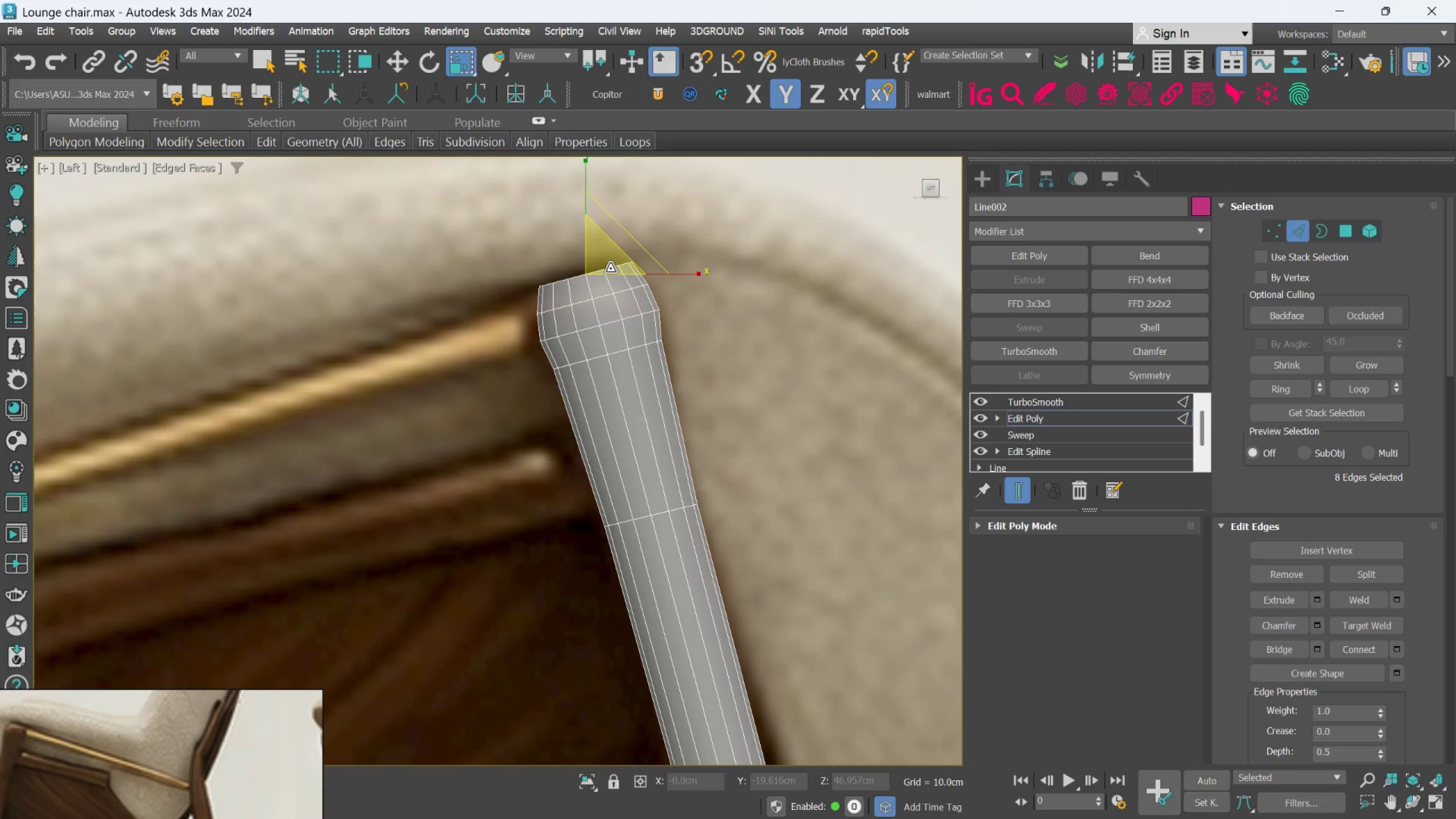 
left_click_drag(start_coordinate=[610, 268], to_coordinate=[611, 274])
 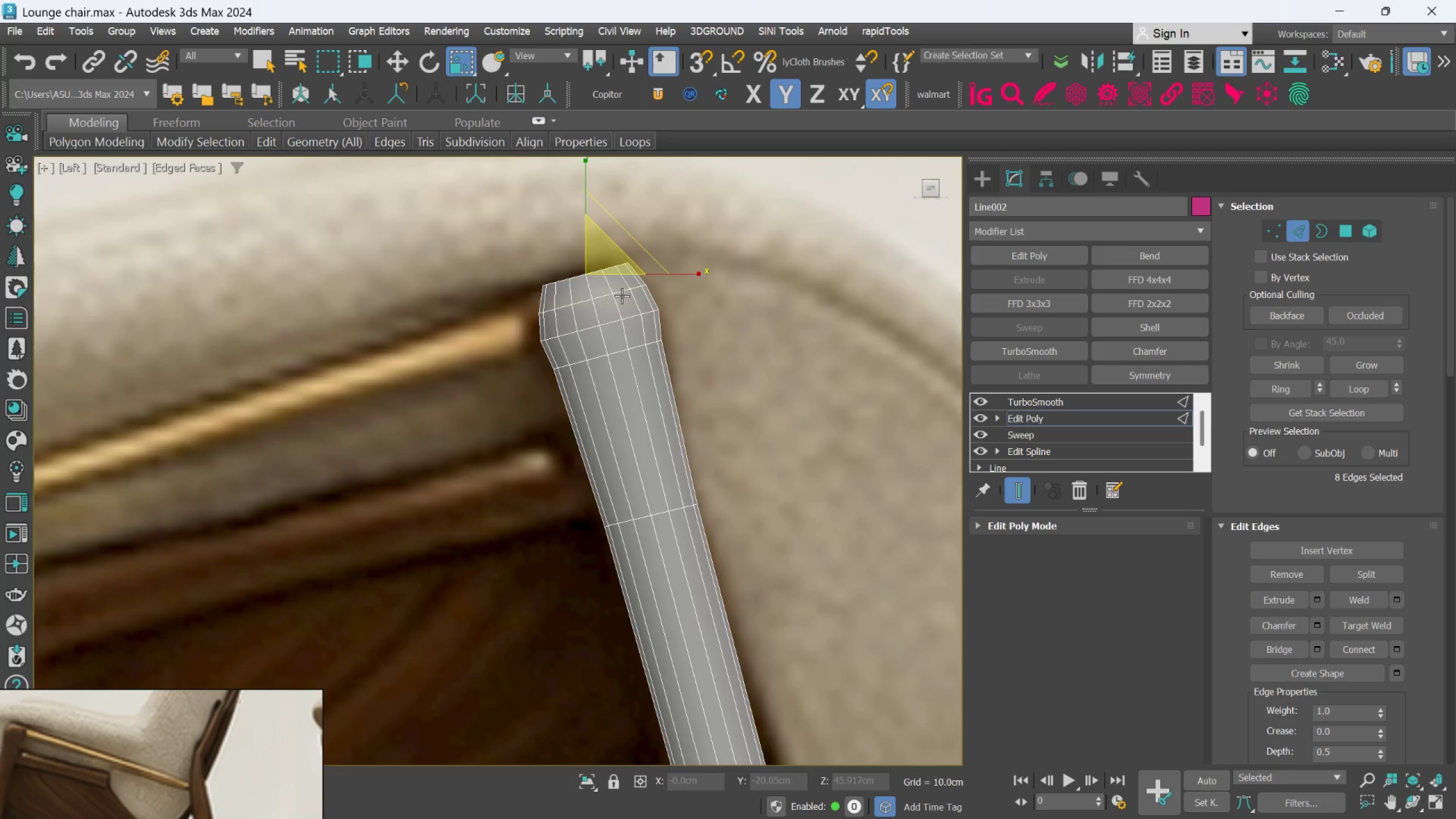 
scroll: coordinate [622, 296], scroll_direction: up, amount: 1.0
 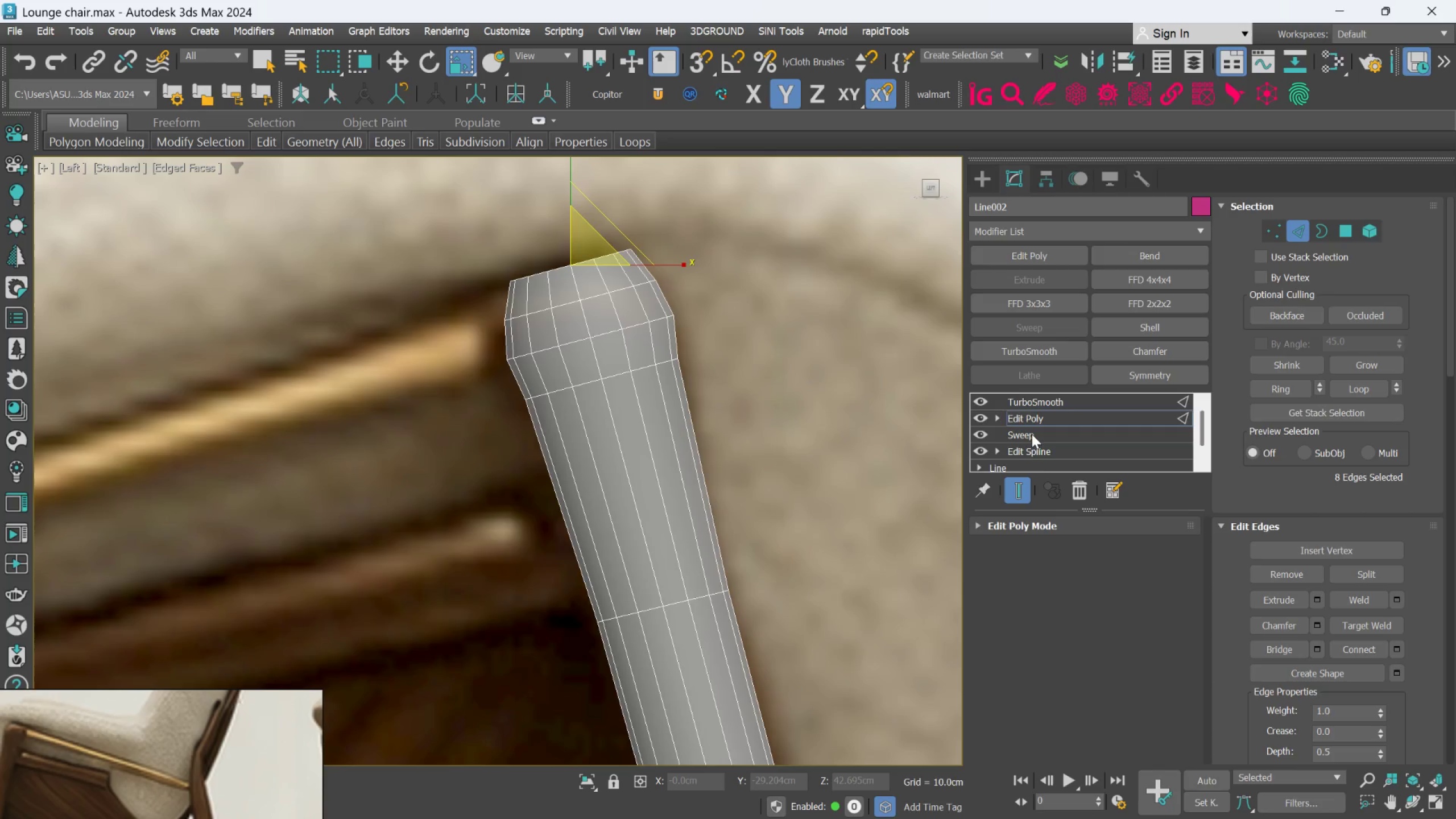 
left_click([1021, 494])
 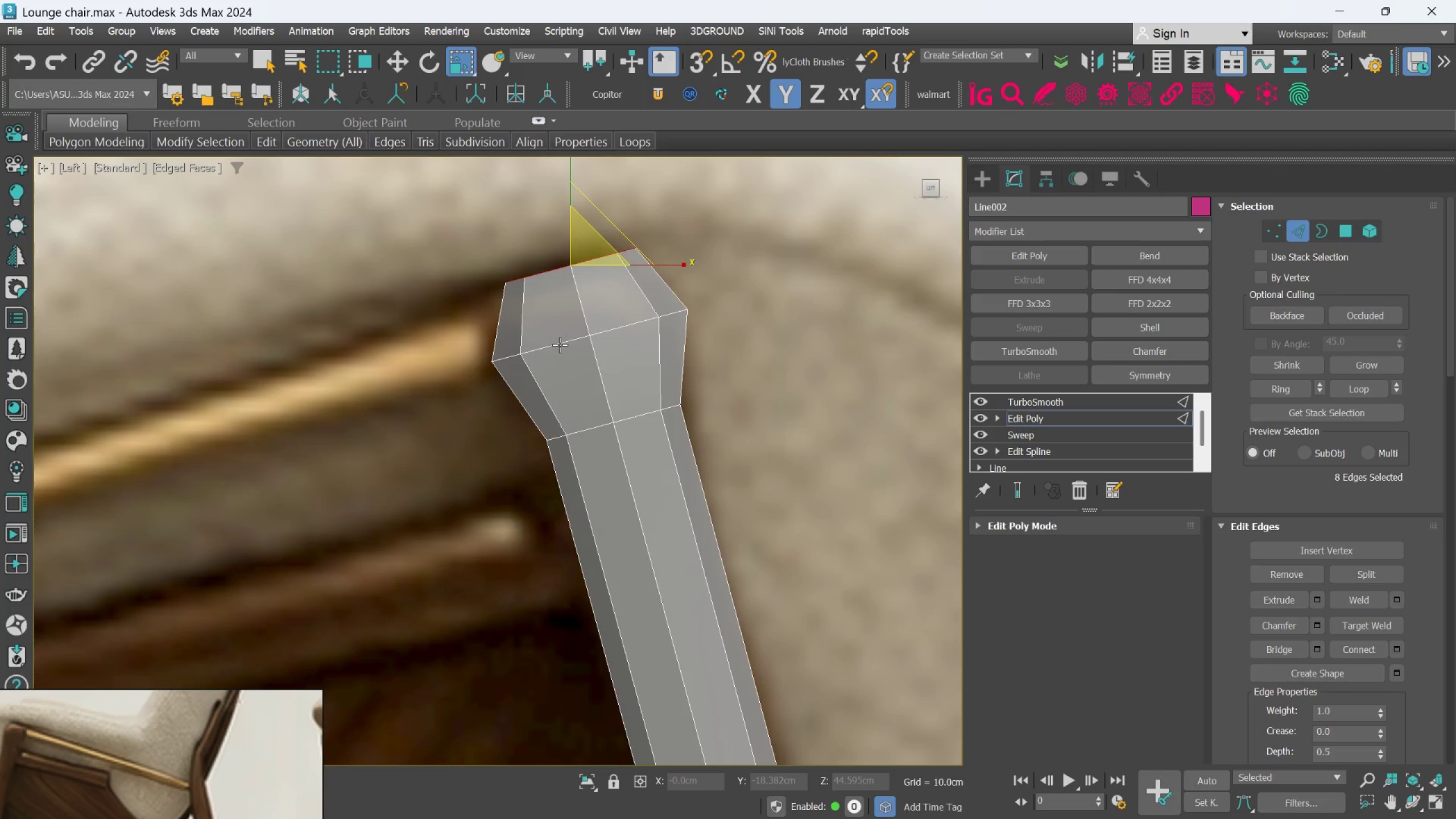 
scroll: coordinate [616, 392], scroll_direction: down, amount: 1.0
 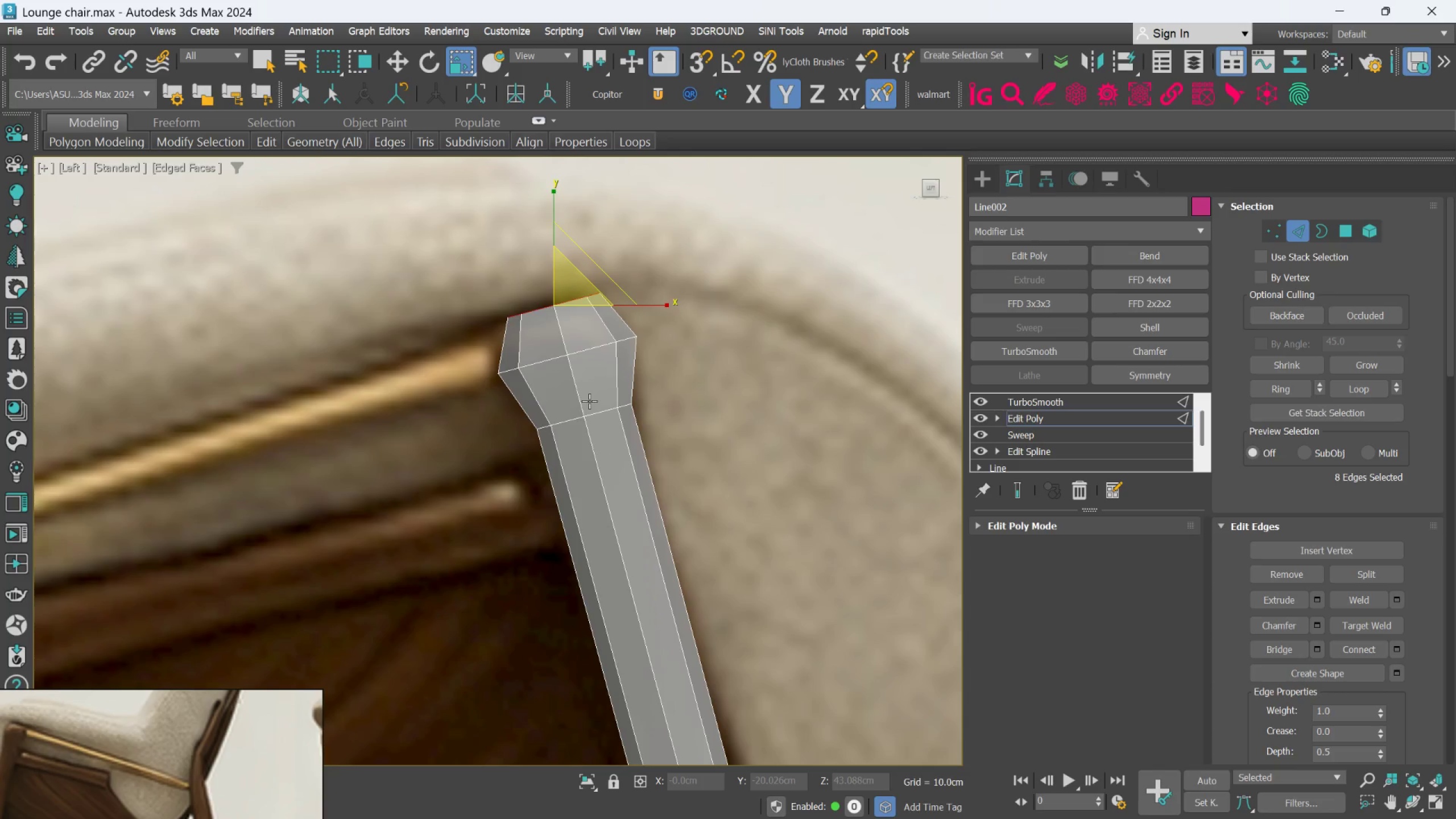 
hold_key(key=AltLeft, duration=1.06)
 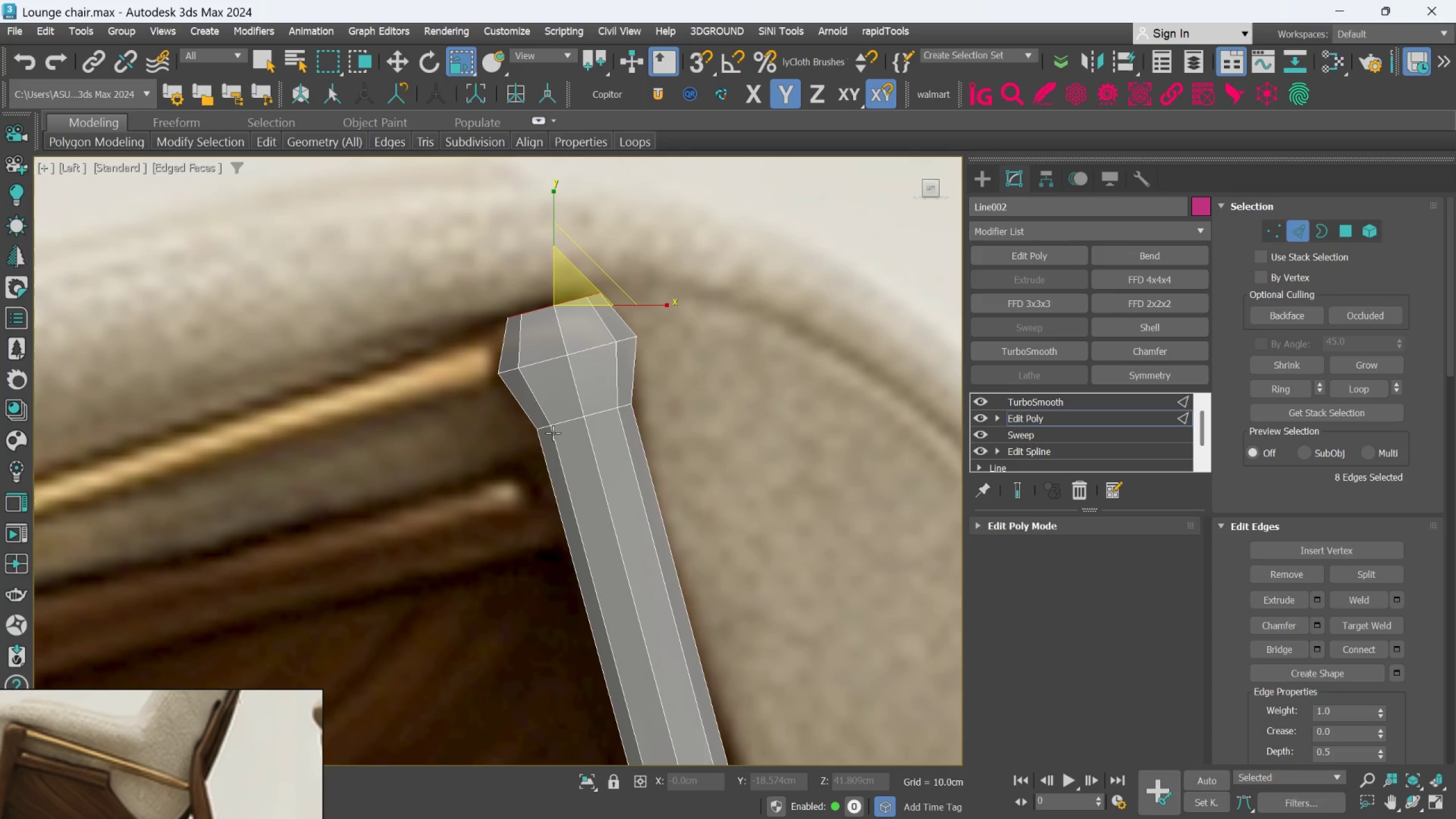 
scroll: coordinate [584, 428], scroll_direction: down, amount: 1.0
 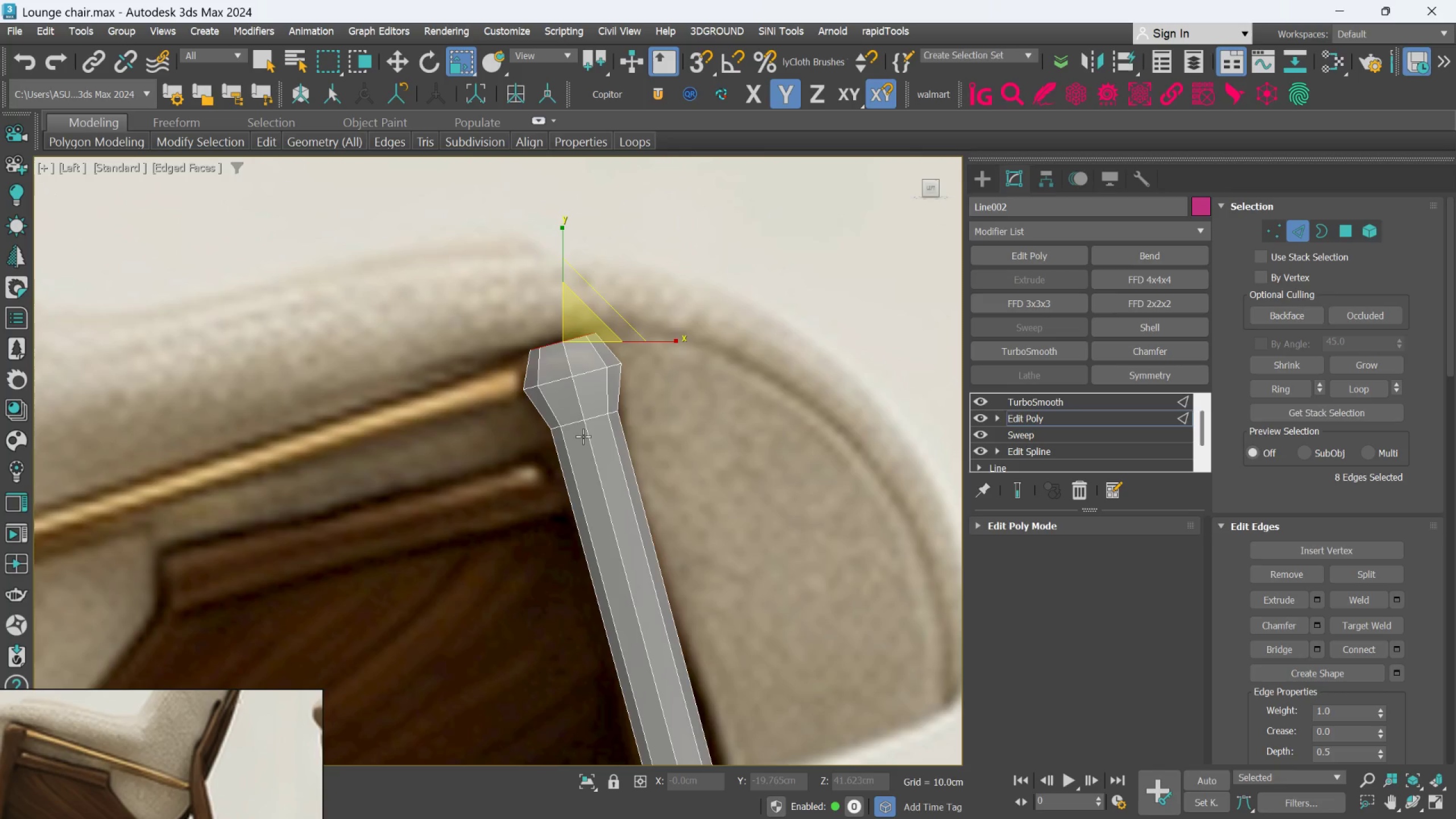 
key(Alt+1)
 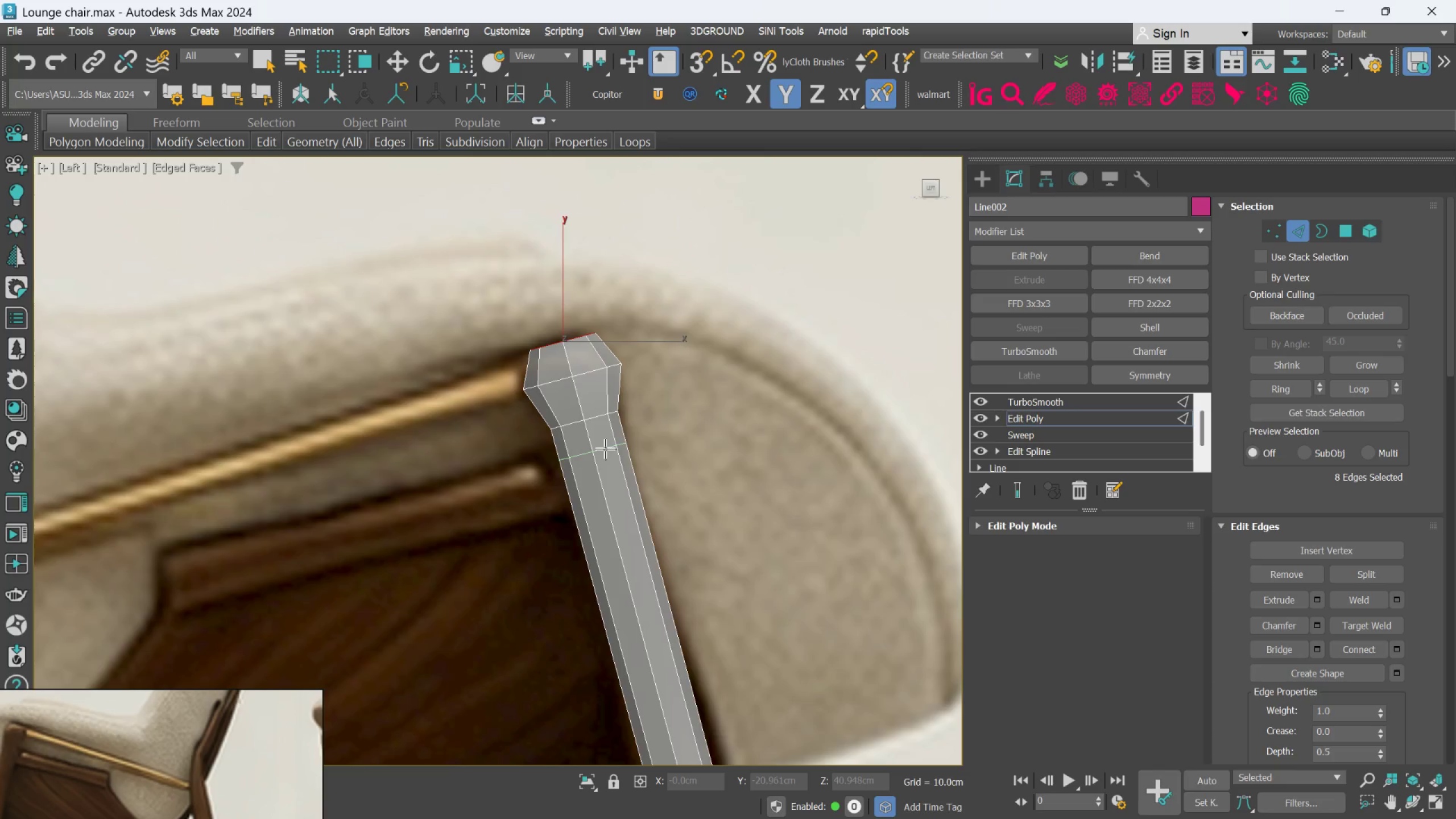 
scroll: coordinate [614, 444], scroll_direction: down, amount: 2.0
 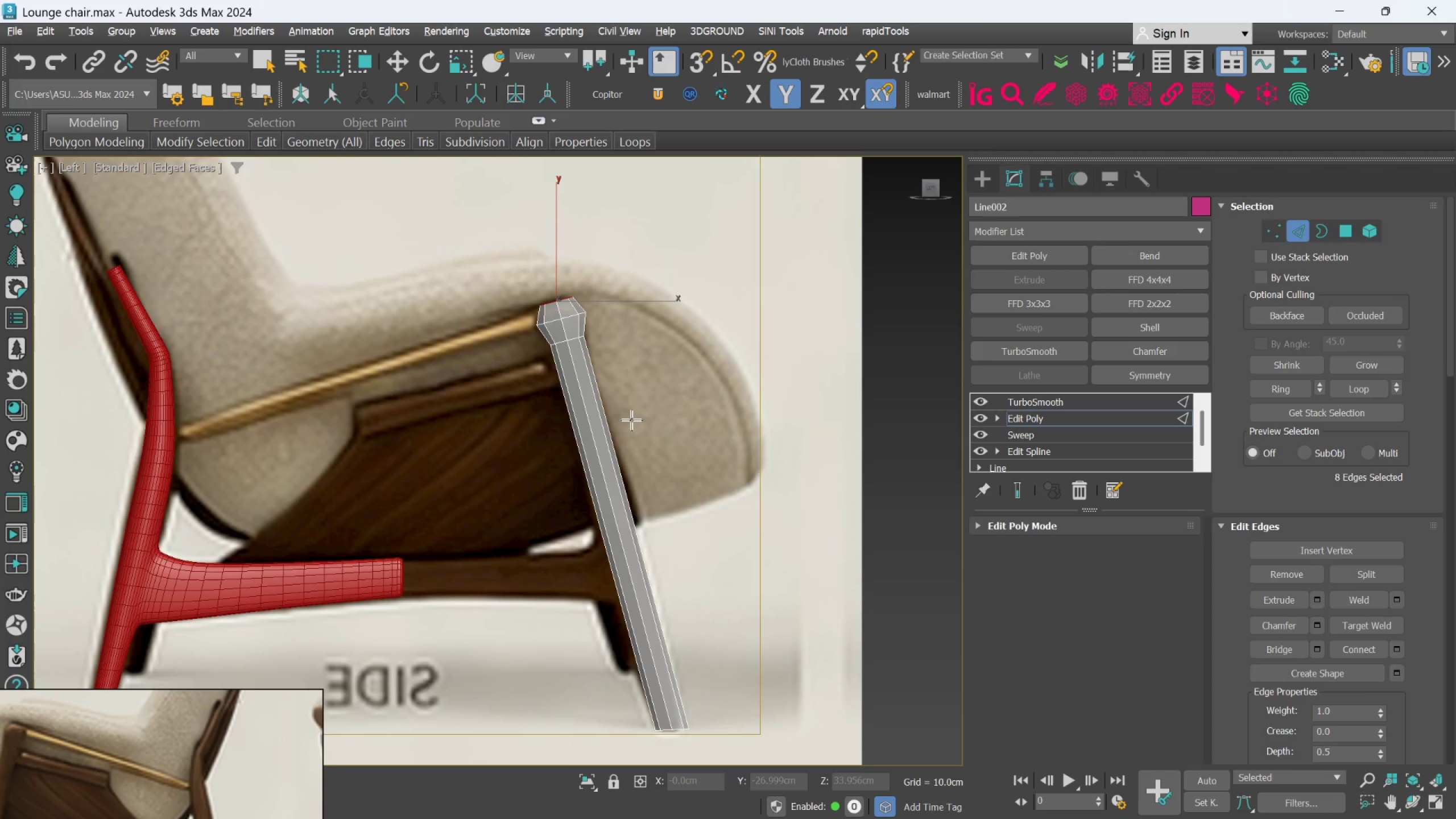 
key(Alt+1)
 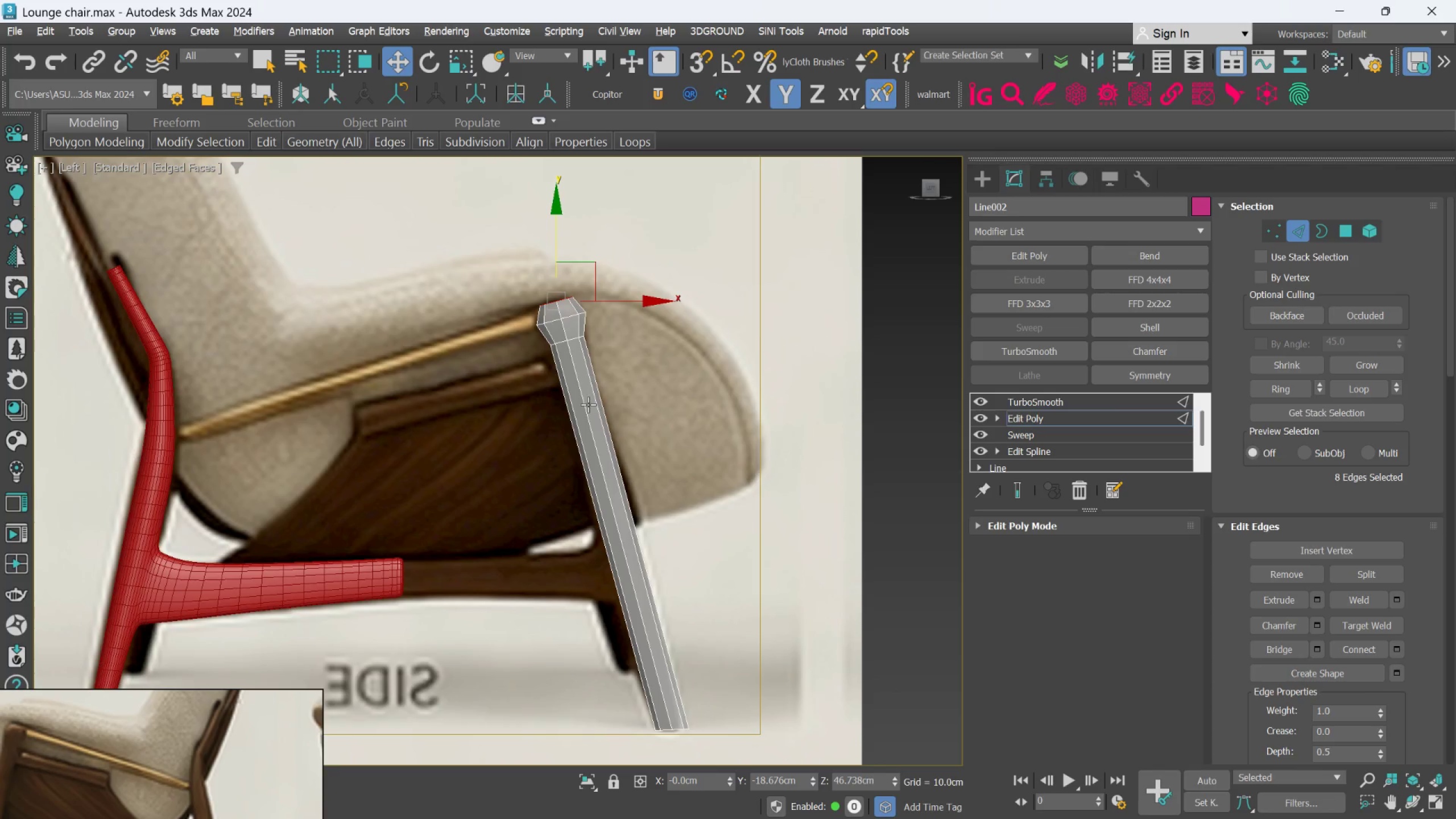 
left_click([587, 405])
 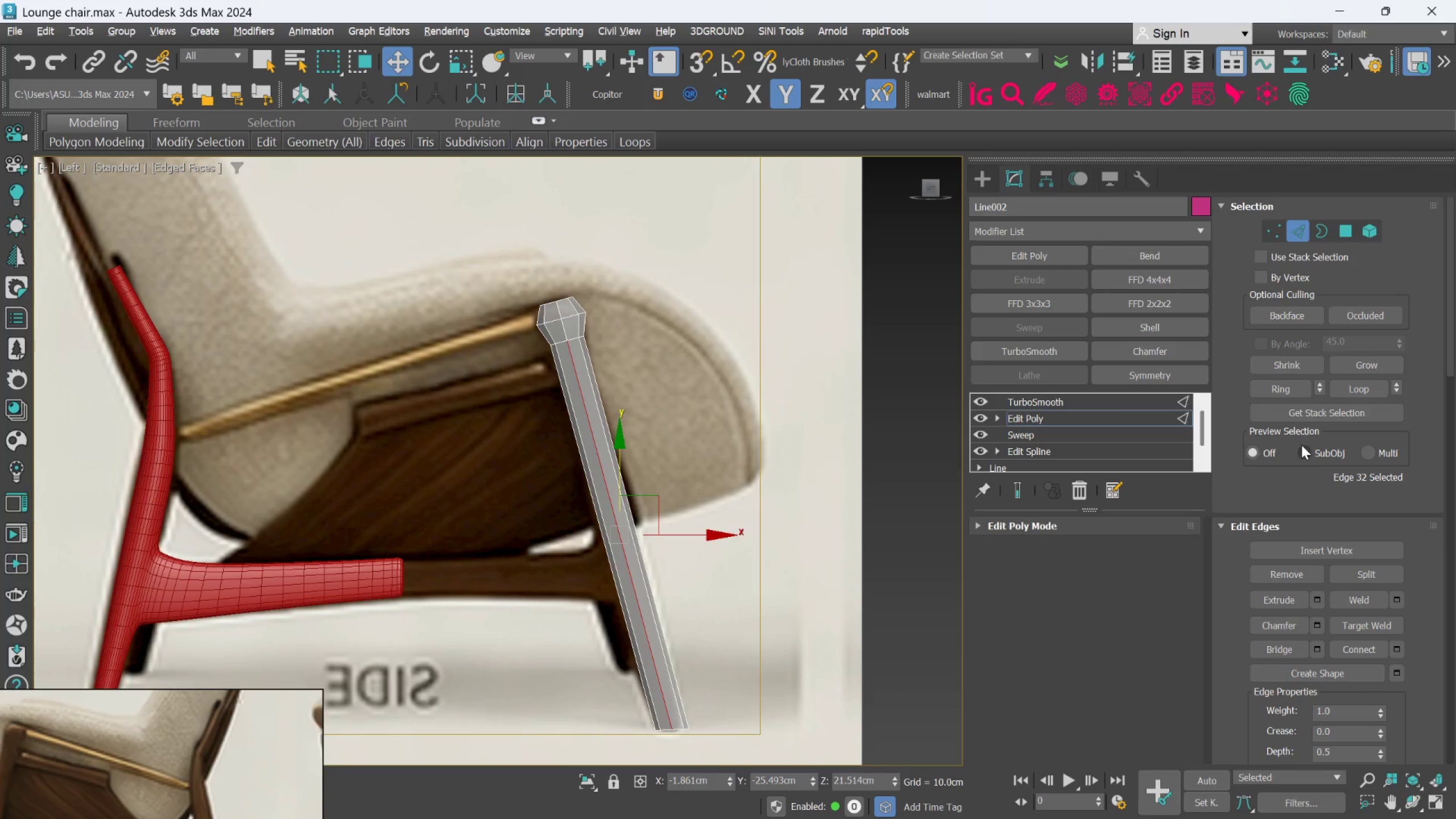 
left_click([1289, 390])
 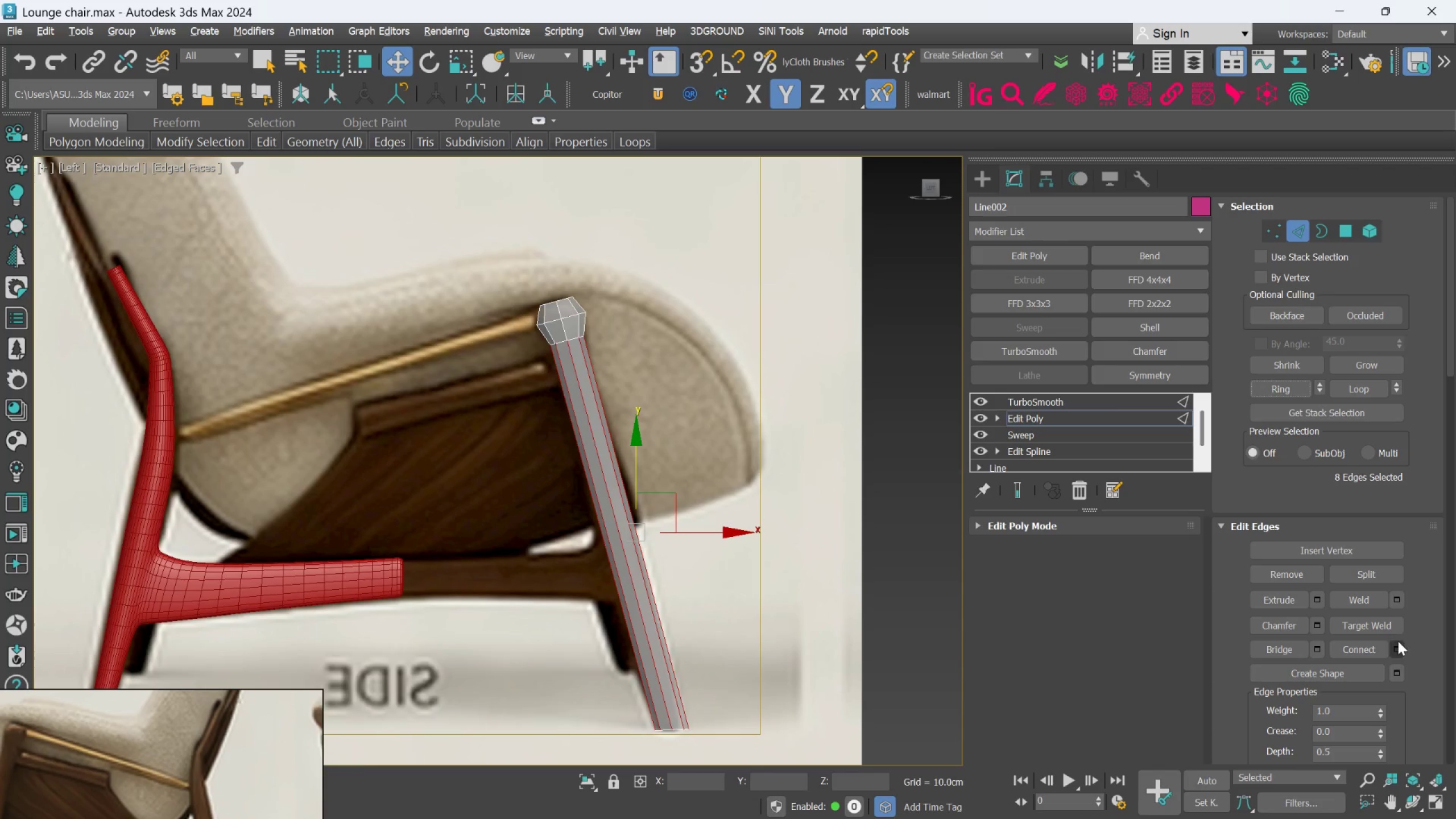 
left_click([1399, 649])
 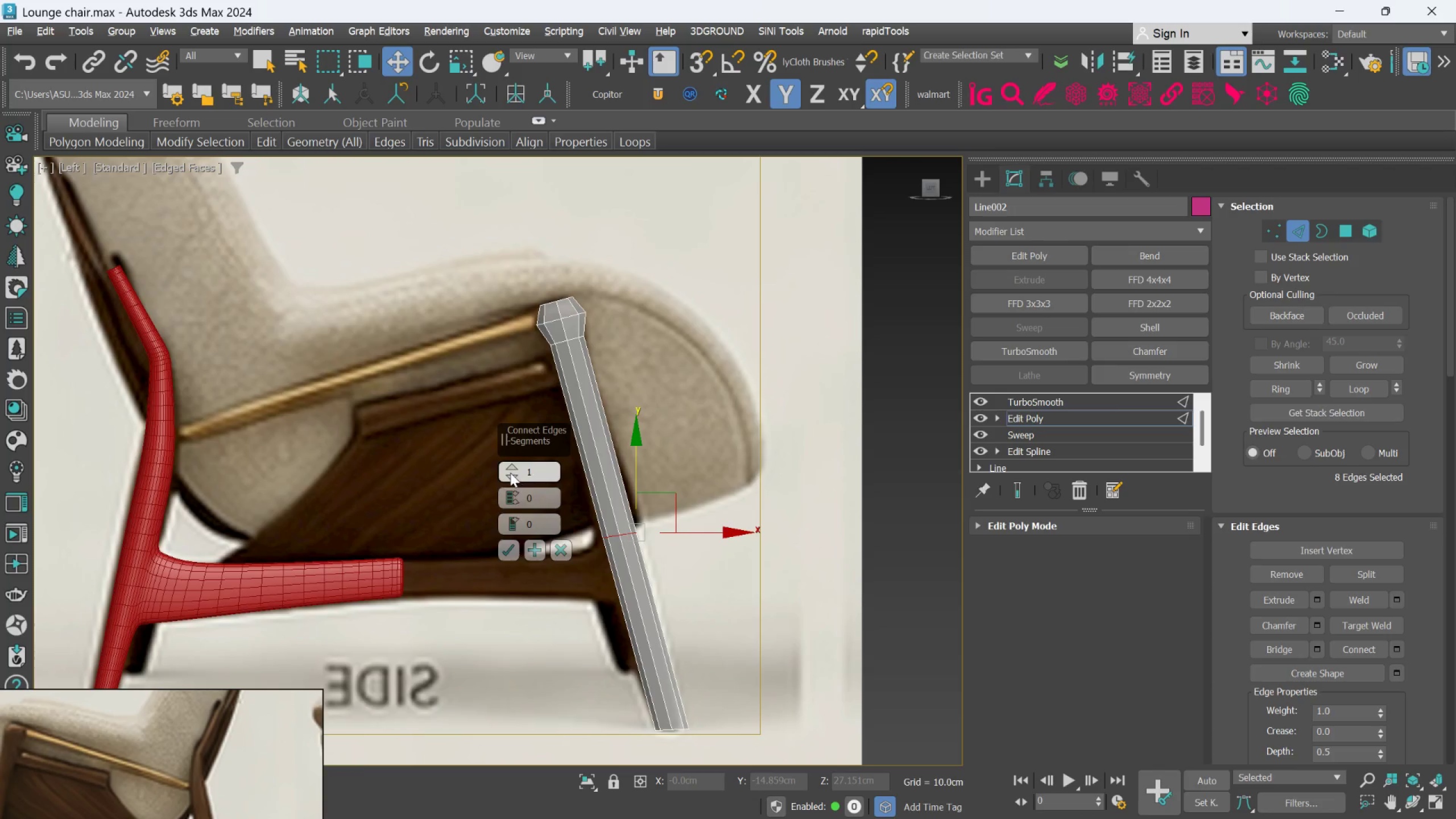 
double_click([506, 470])
 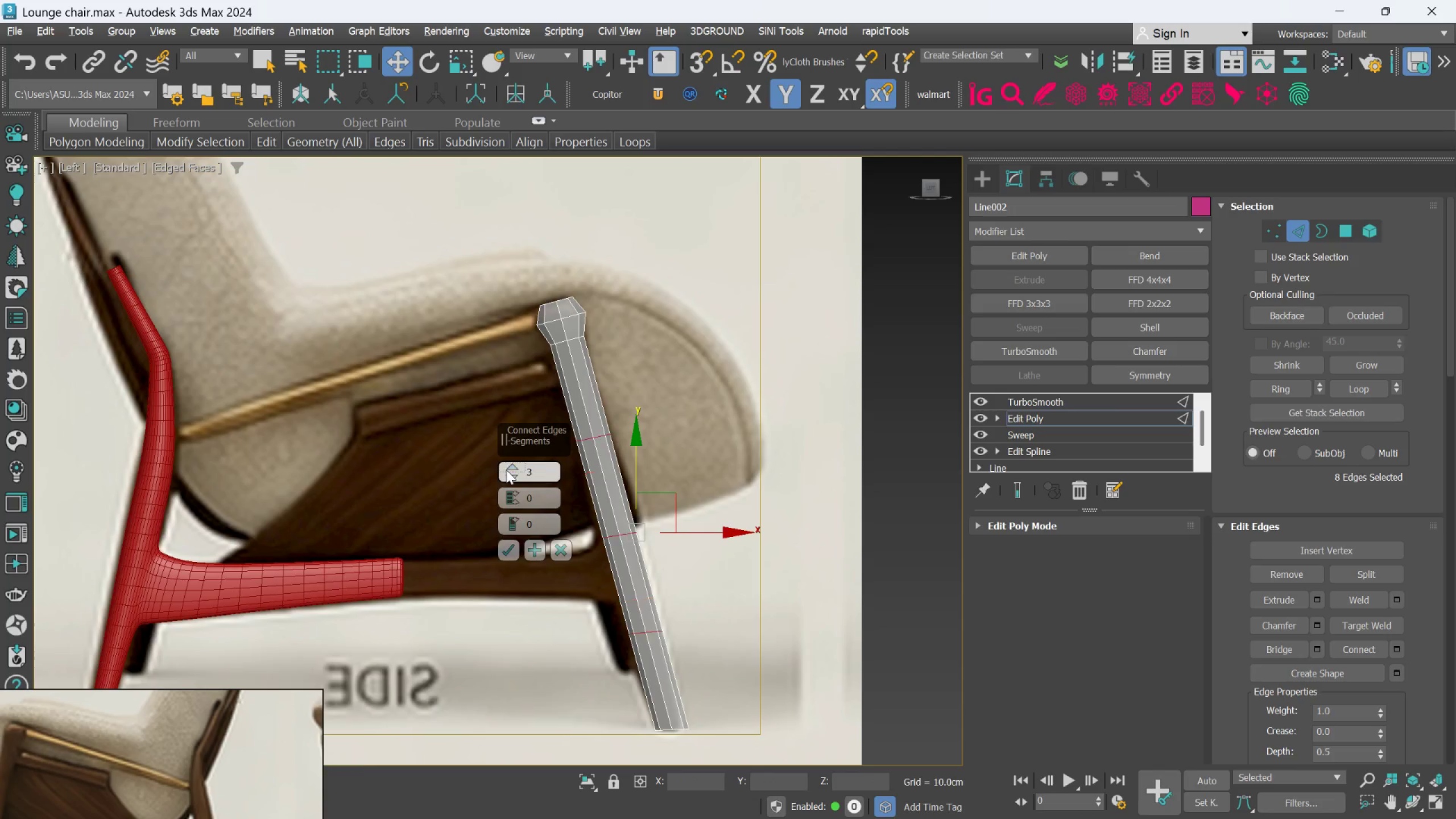 
triple_click([506, 470])
 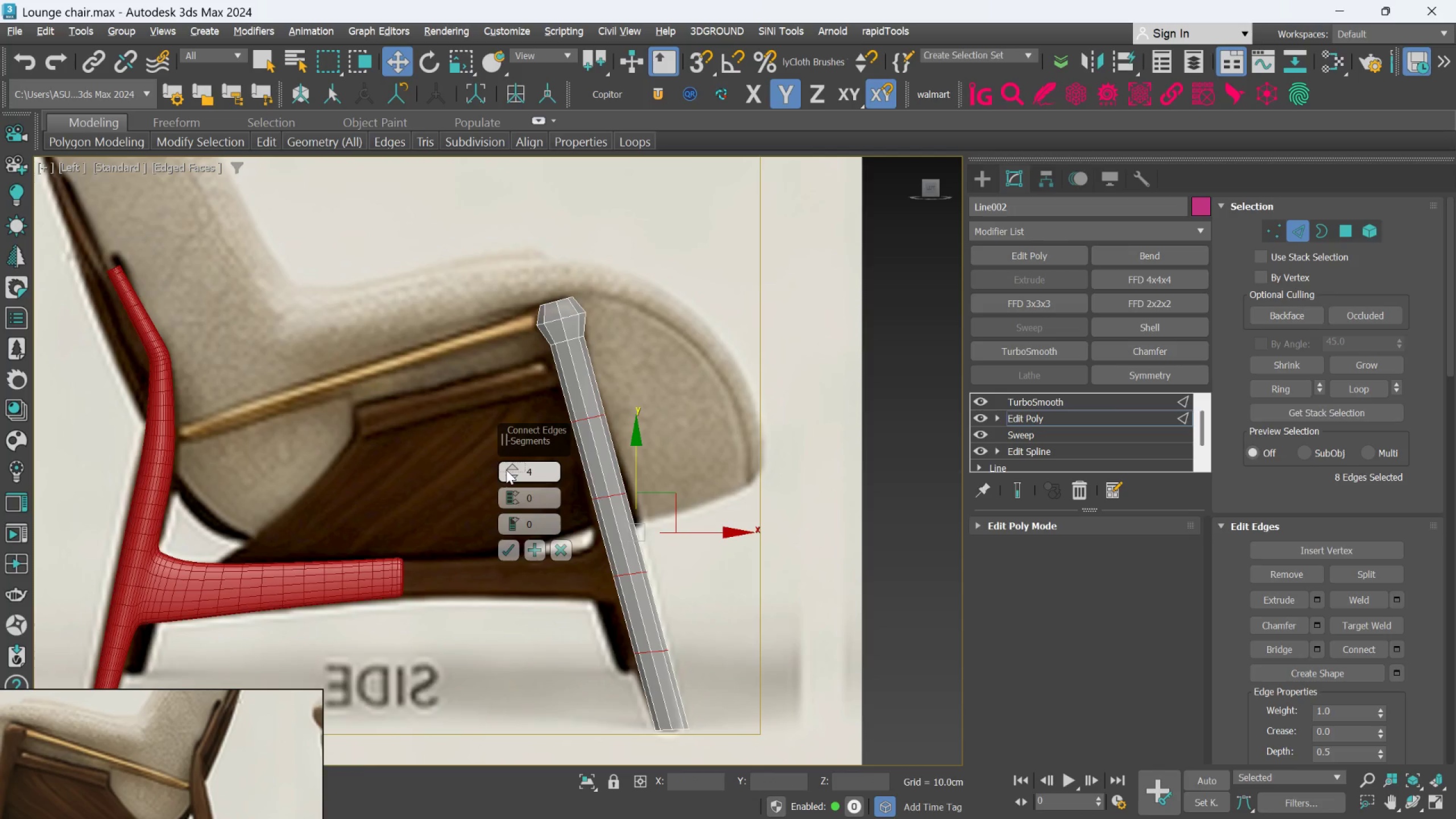 
left_click([506, 470])
 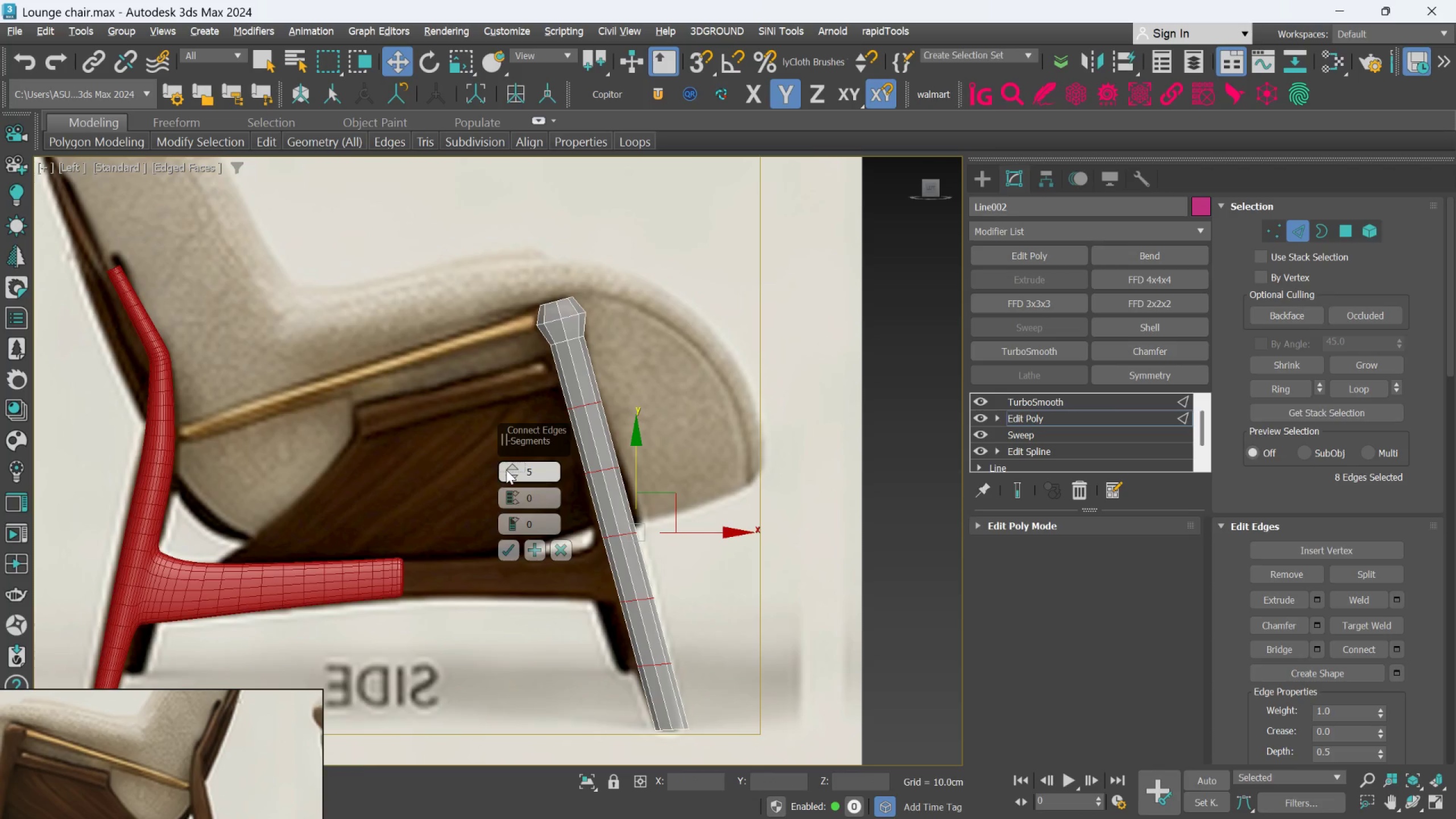 
double_click([506, 470])
 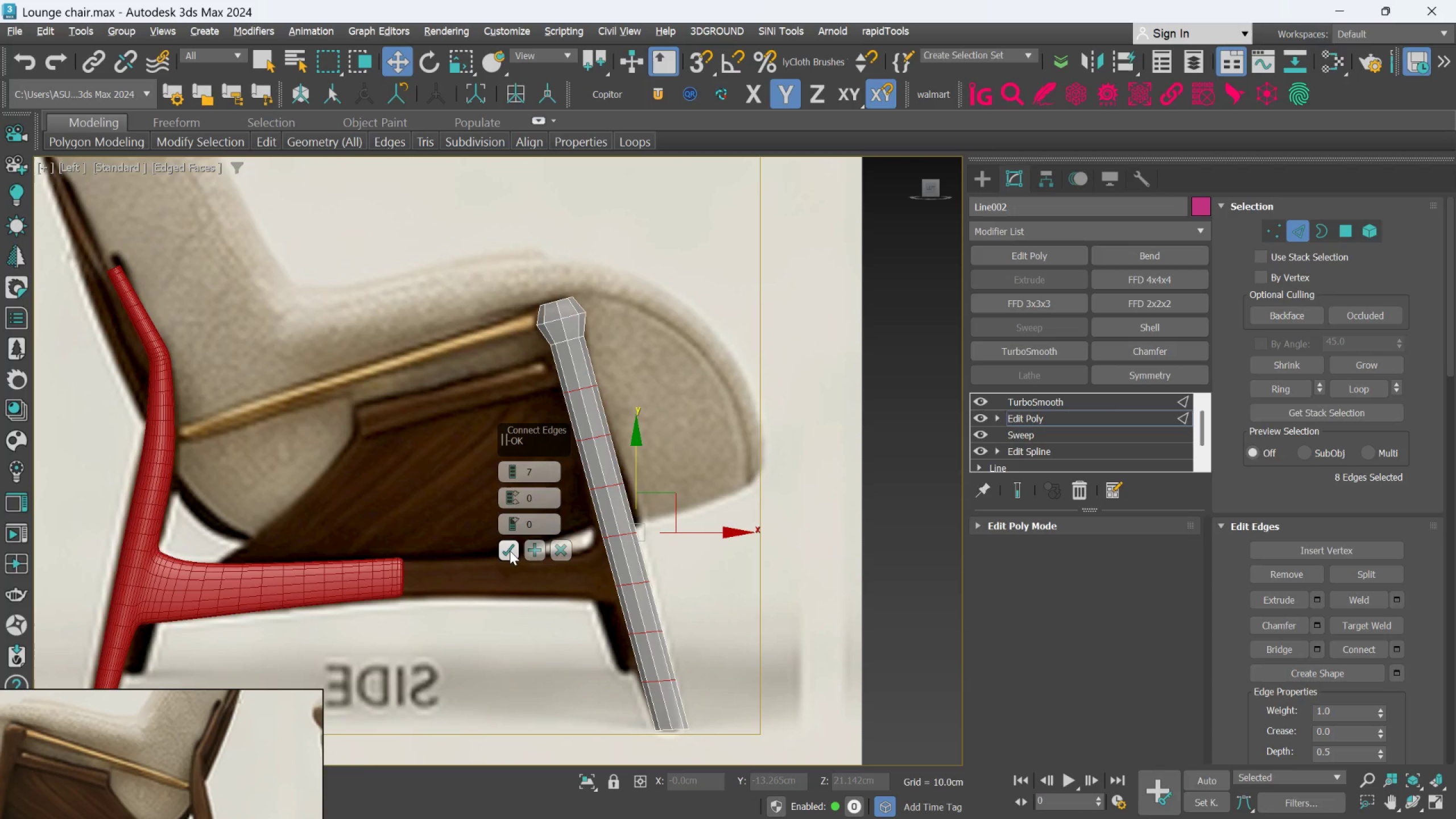 
left_click([510, 550])
 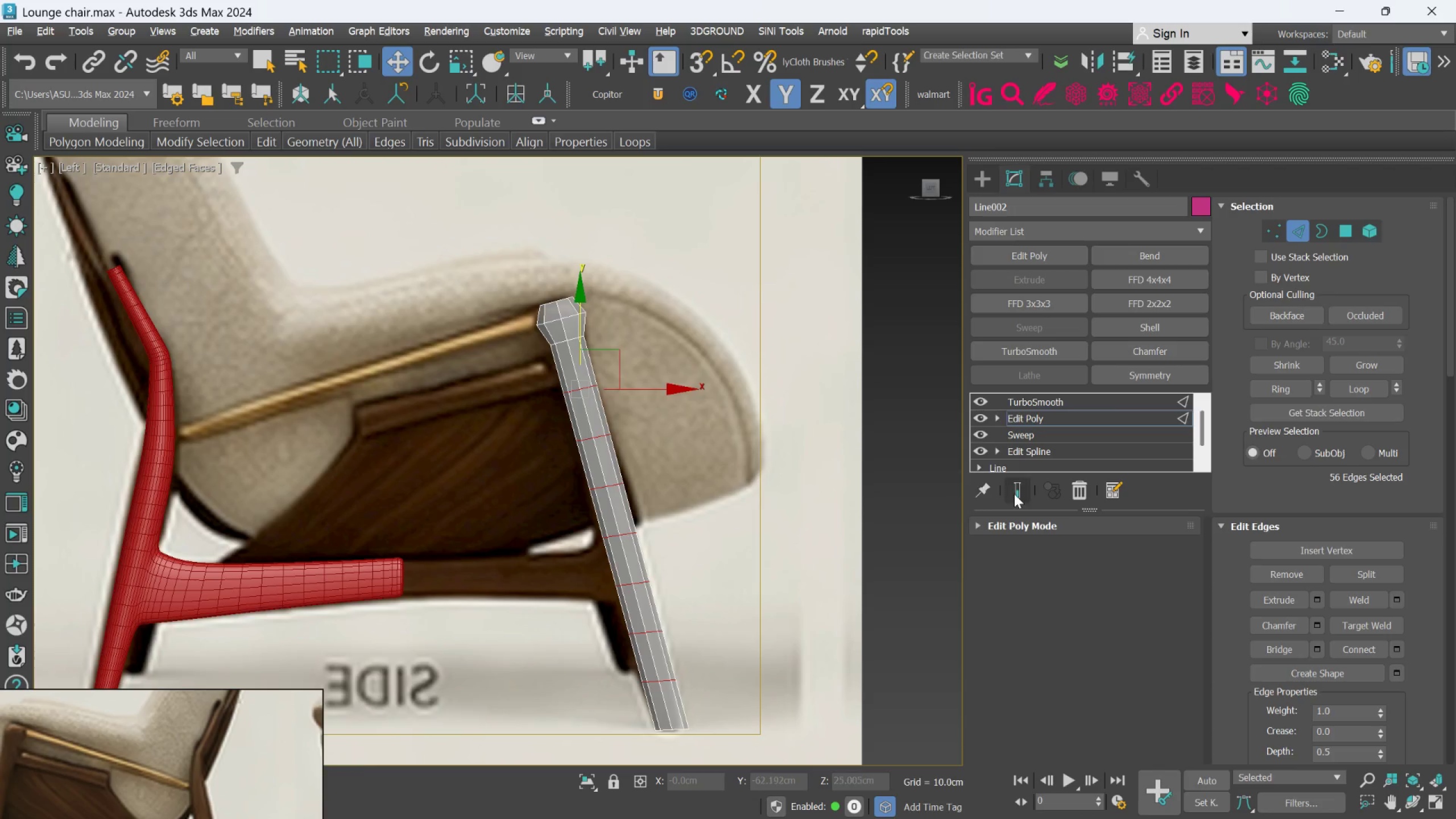 
left_click([1014, 494])
 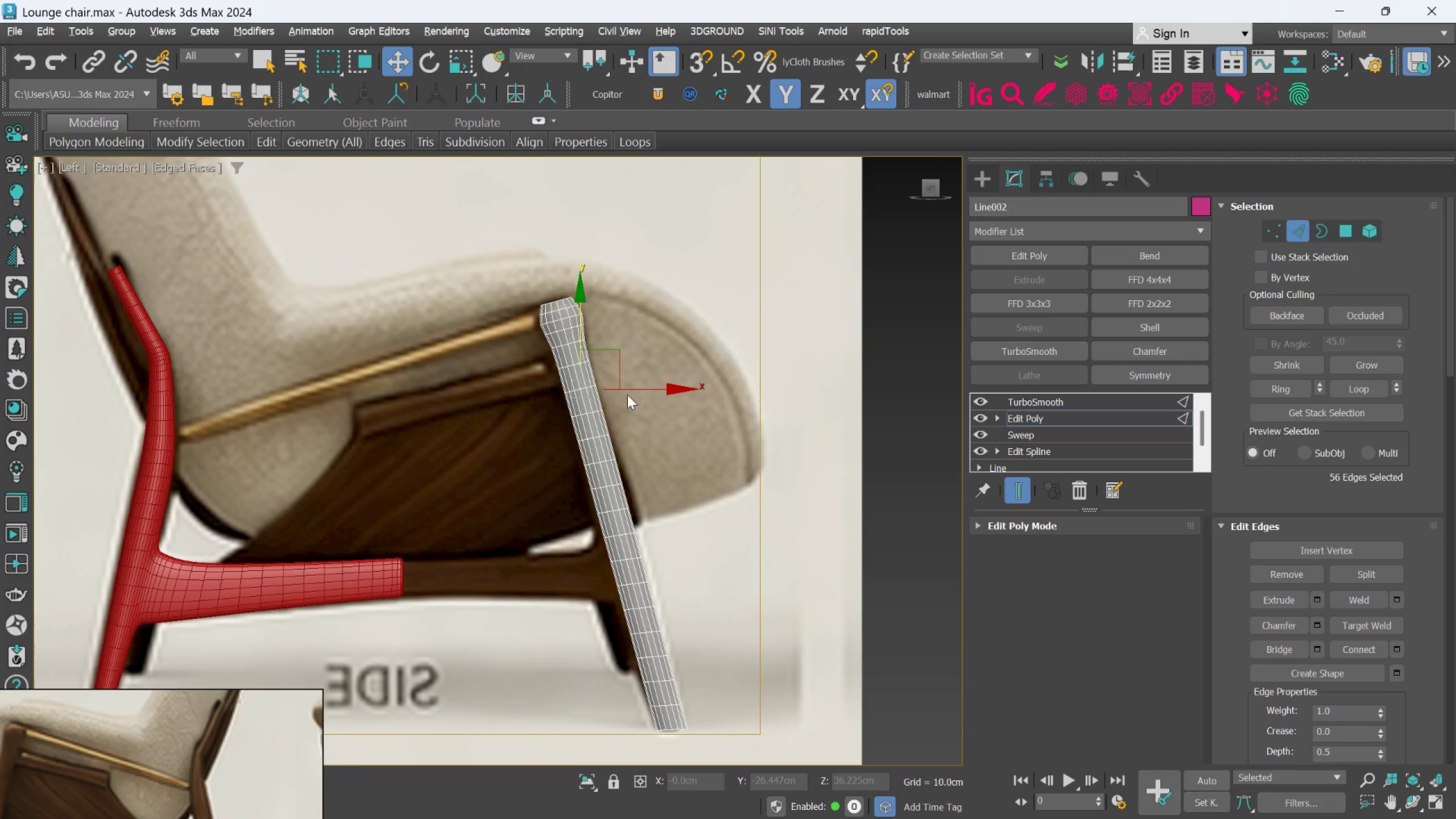 
scroll: coordinate [593, 359], scroll_direction: up, amount: 3.0
 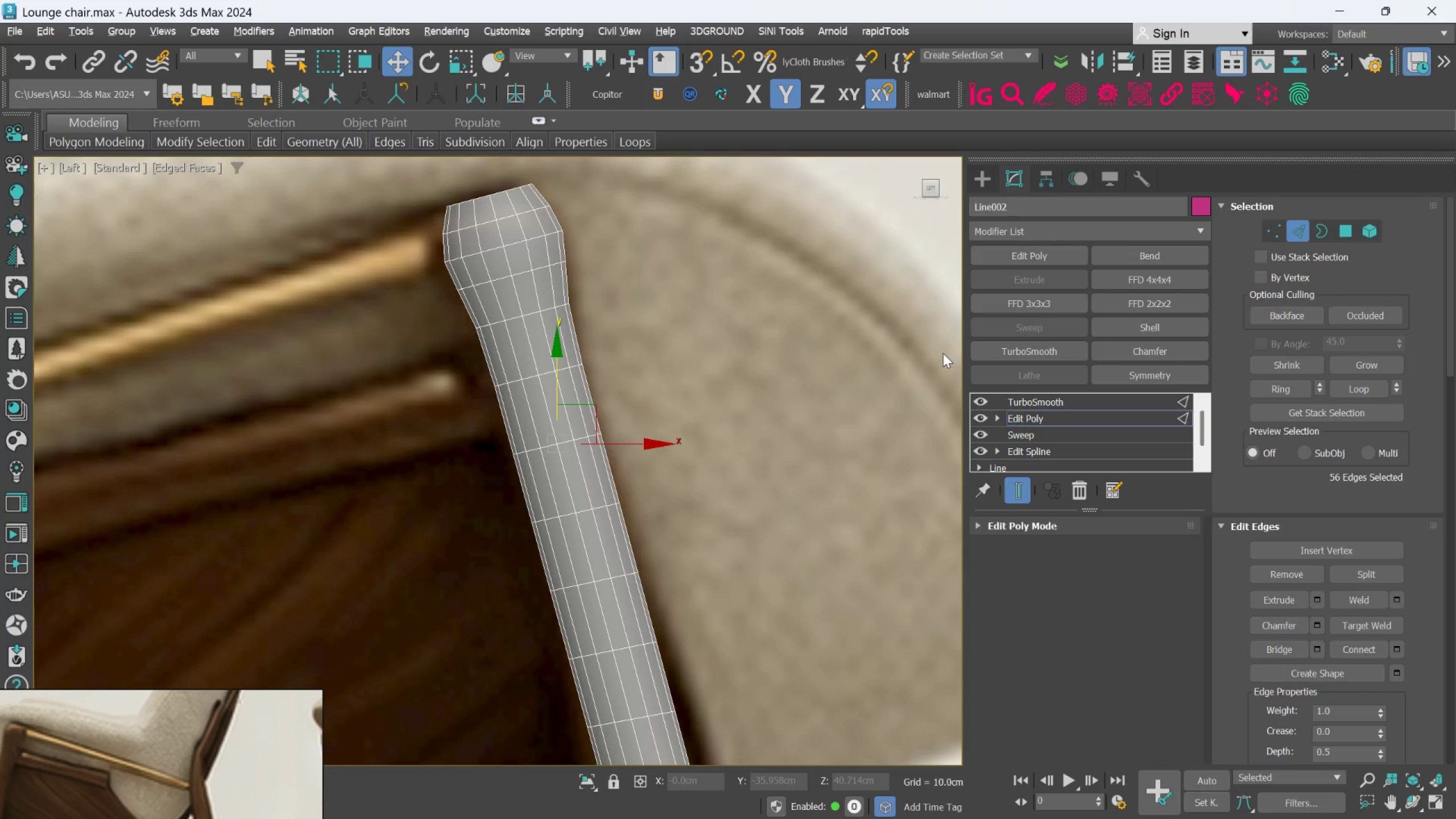 
wait(7.52)
 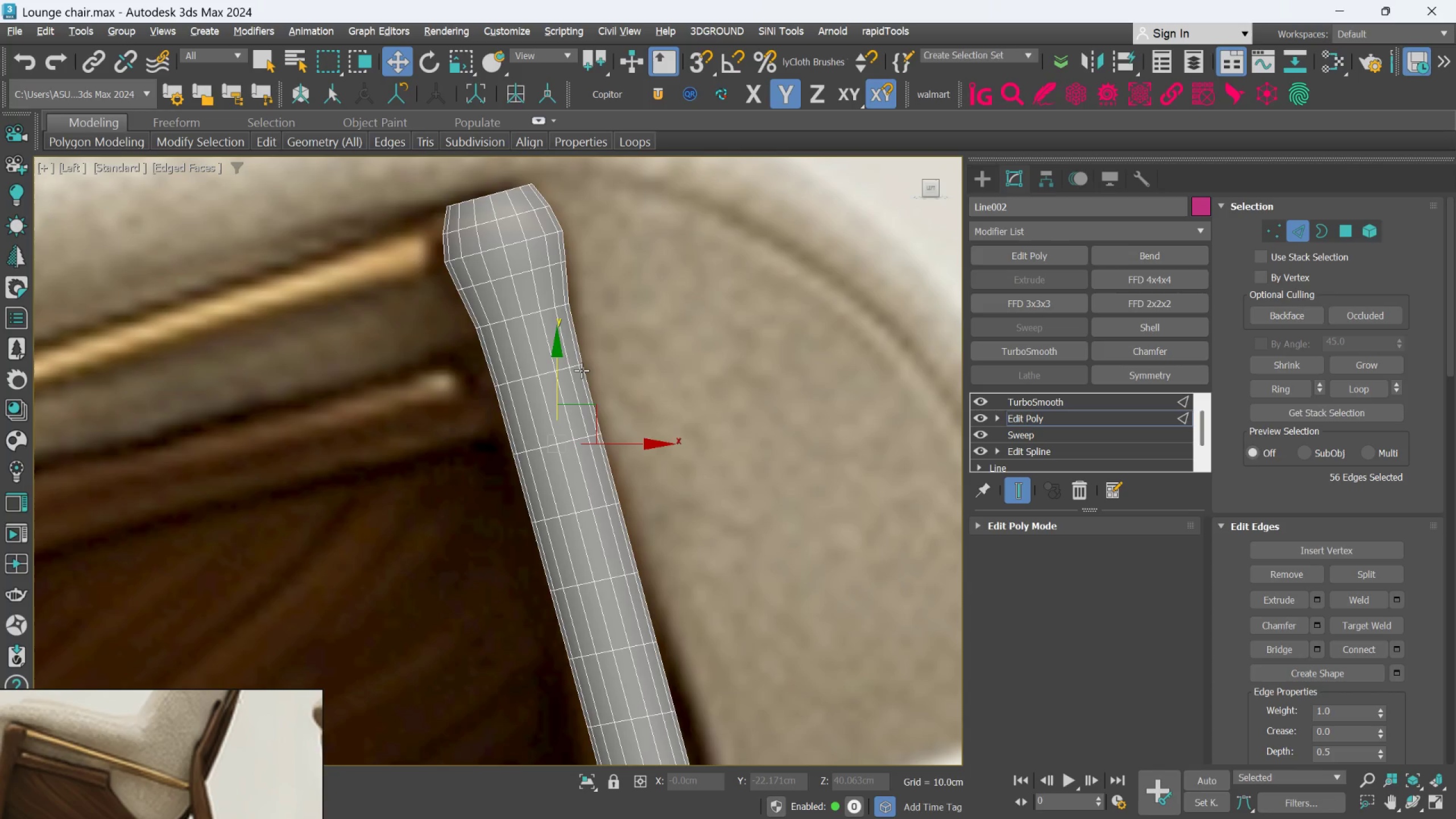 
left_click([1016, 492])
 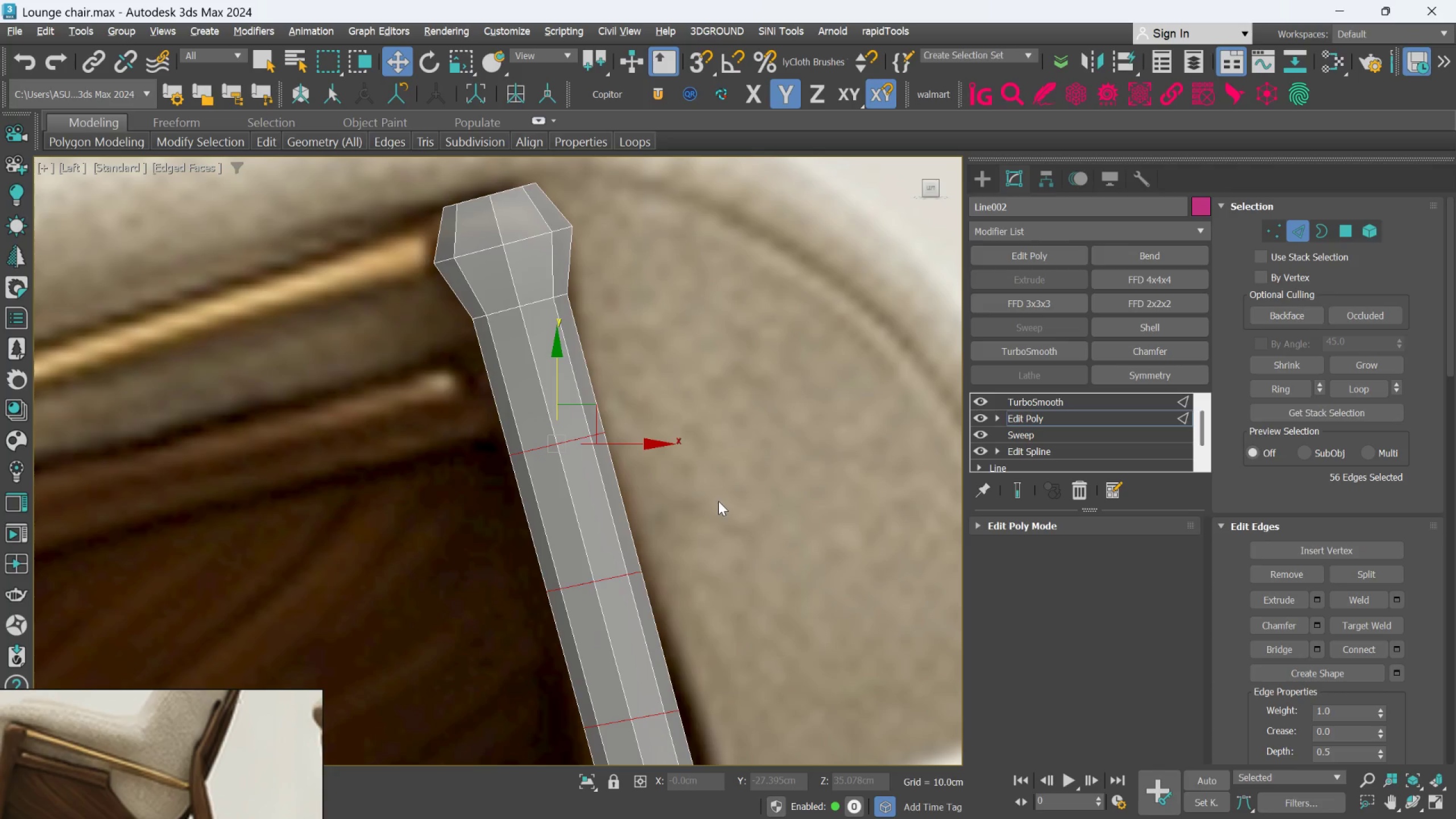 
left_click([647, 488])
 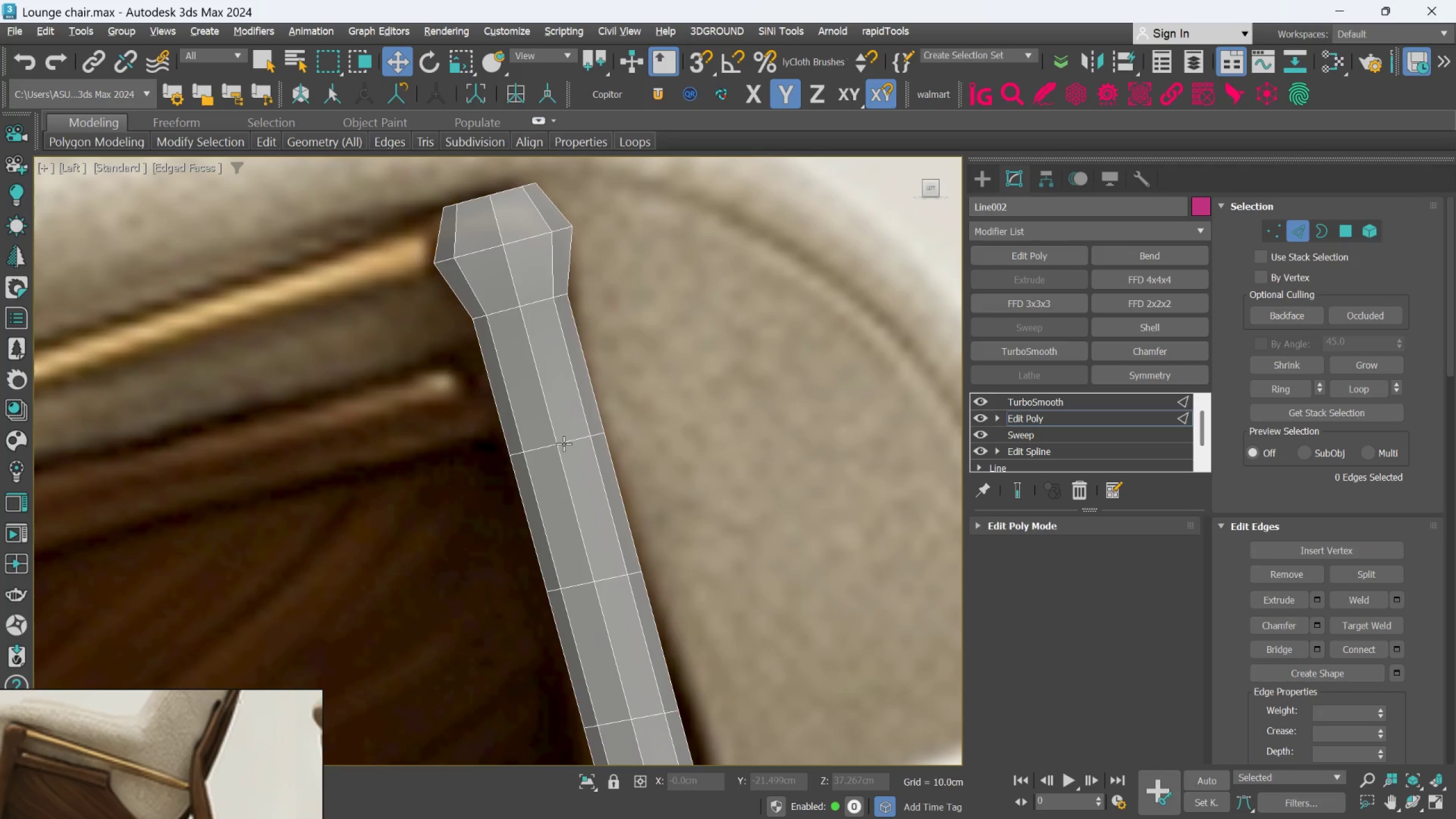 
double_click([563, 443])
 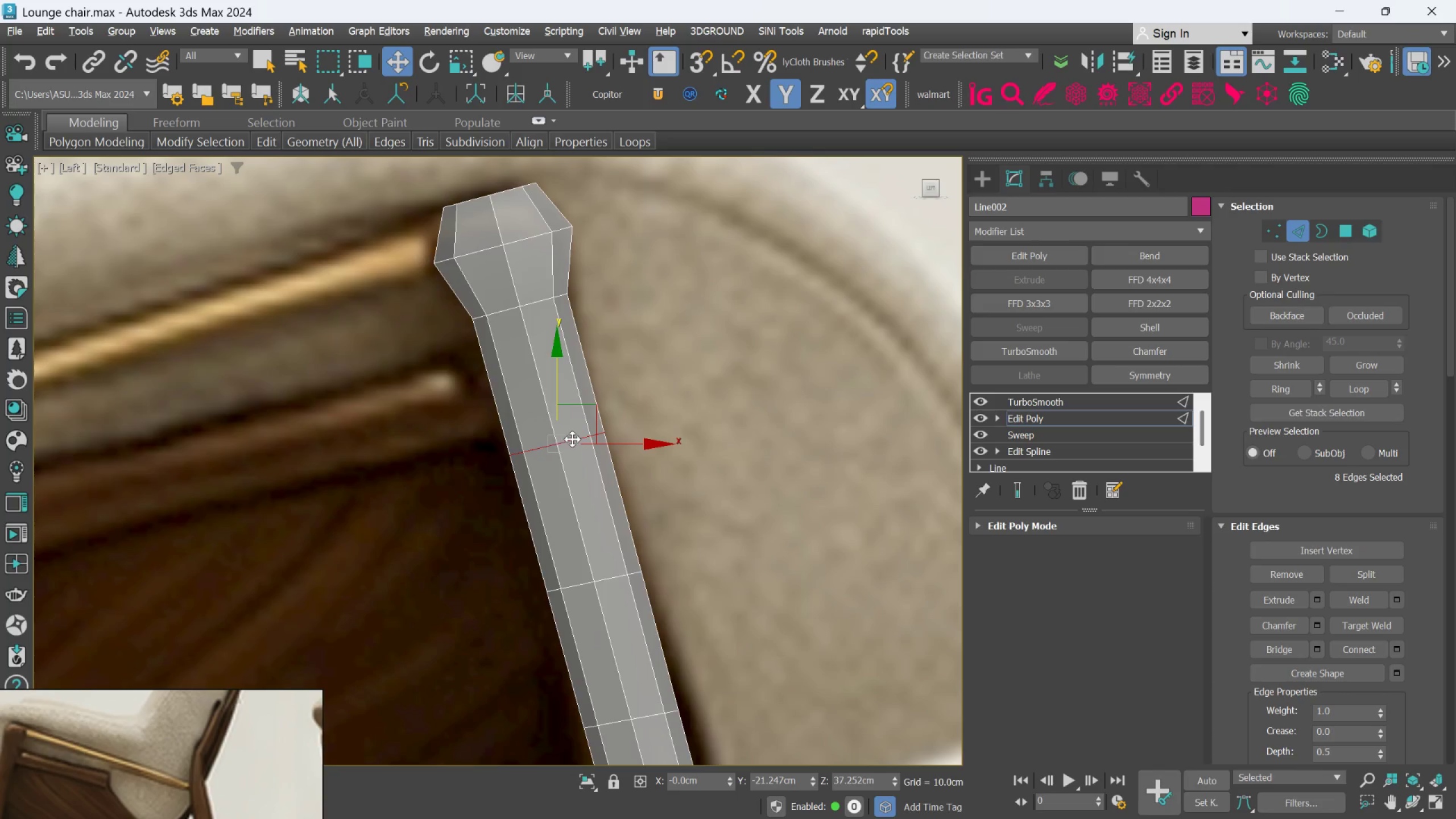 
key(Control+Backspace)
 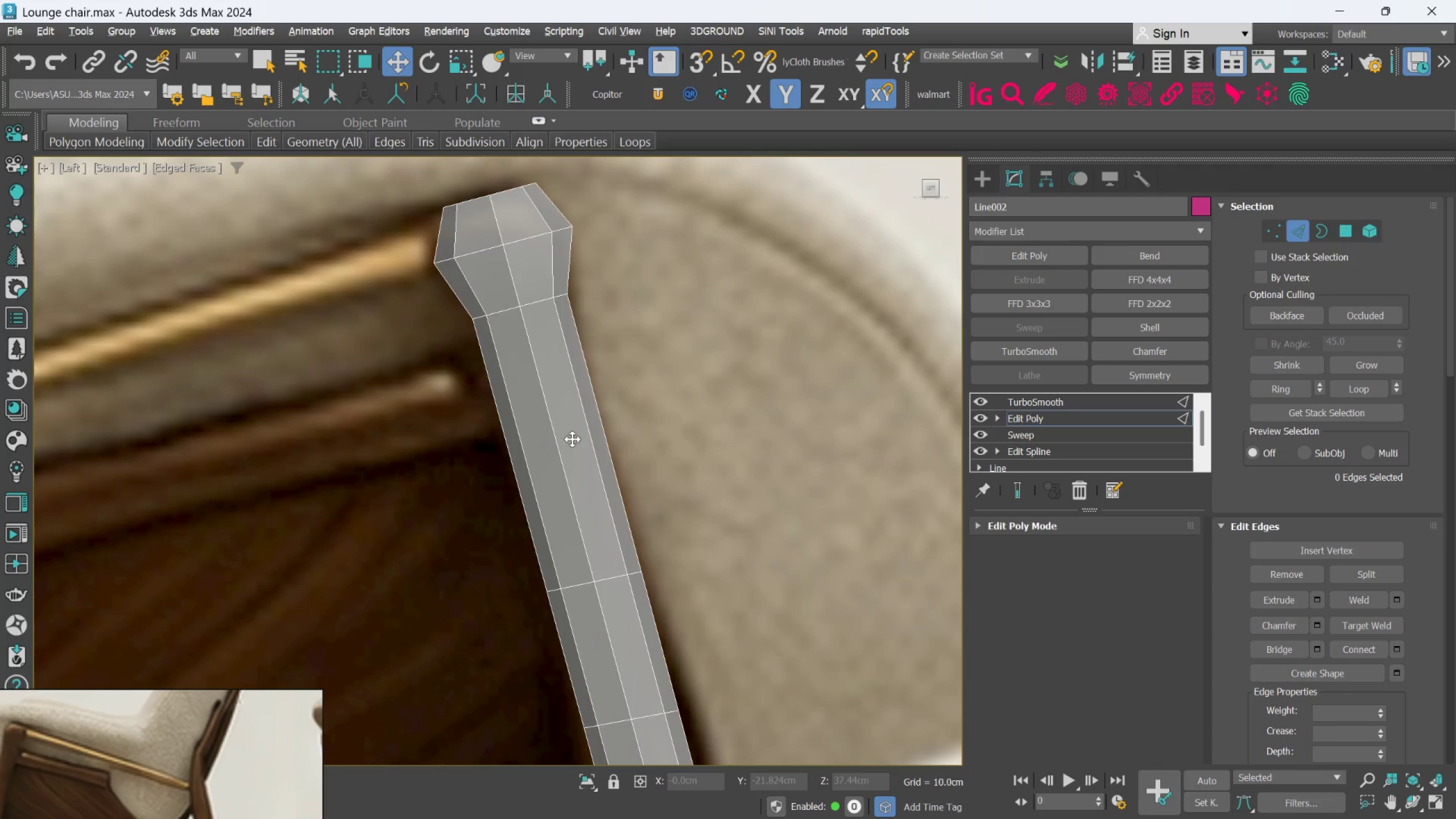 
key(Alt+1)
 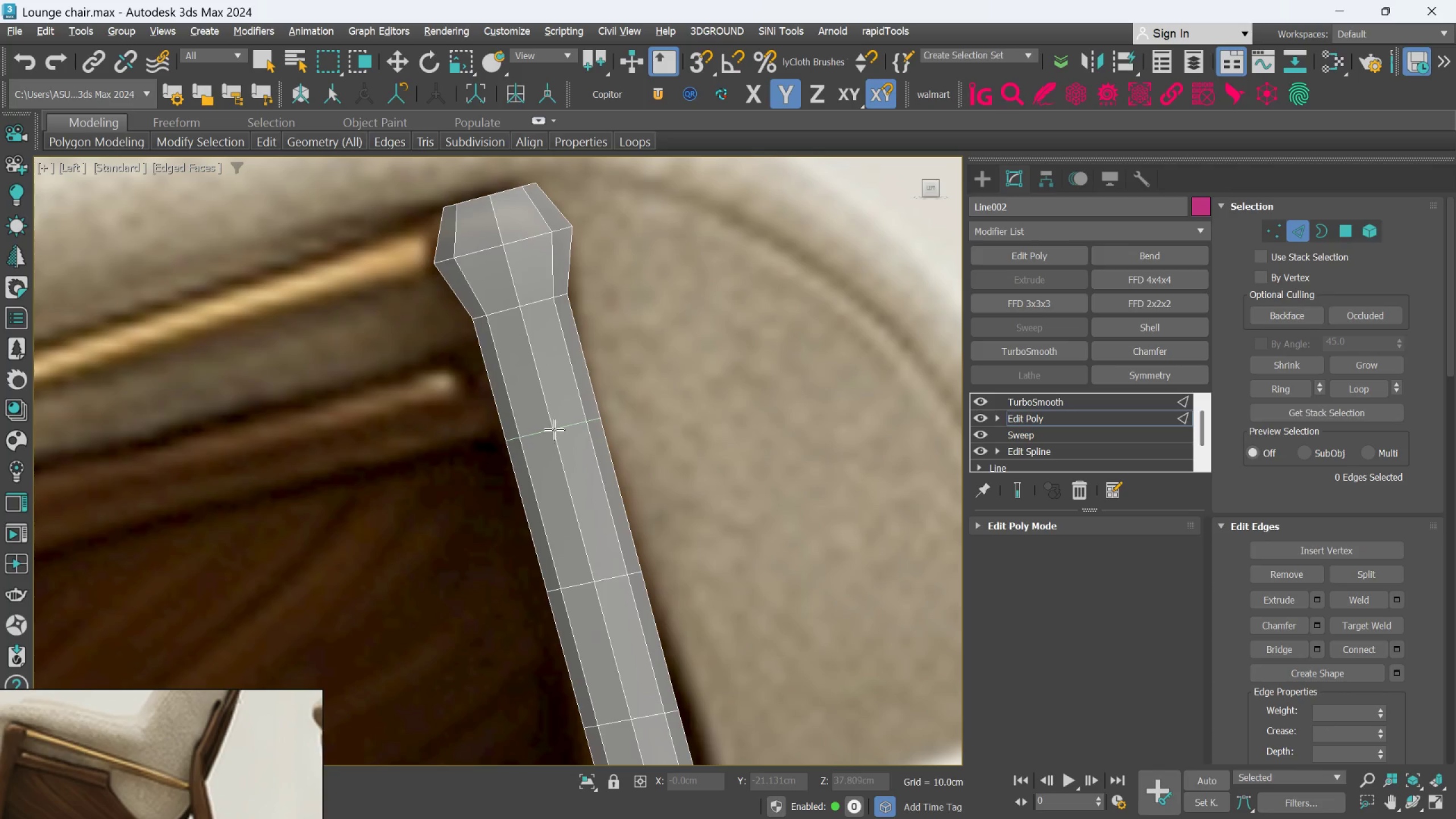 
left_click([554, 428])
 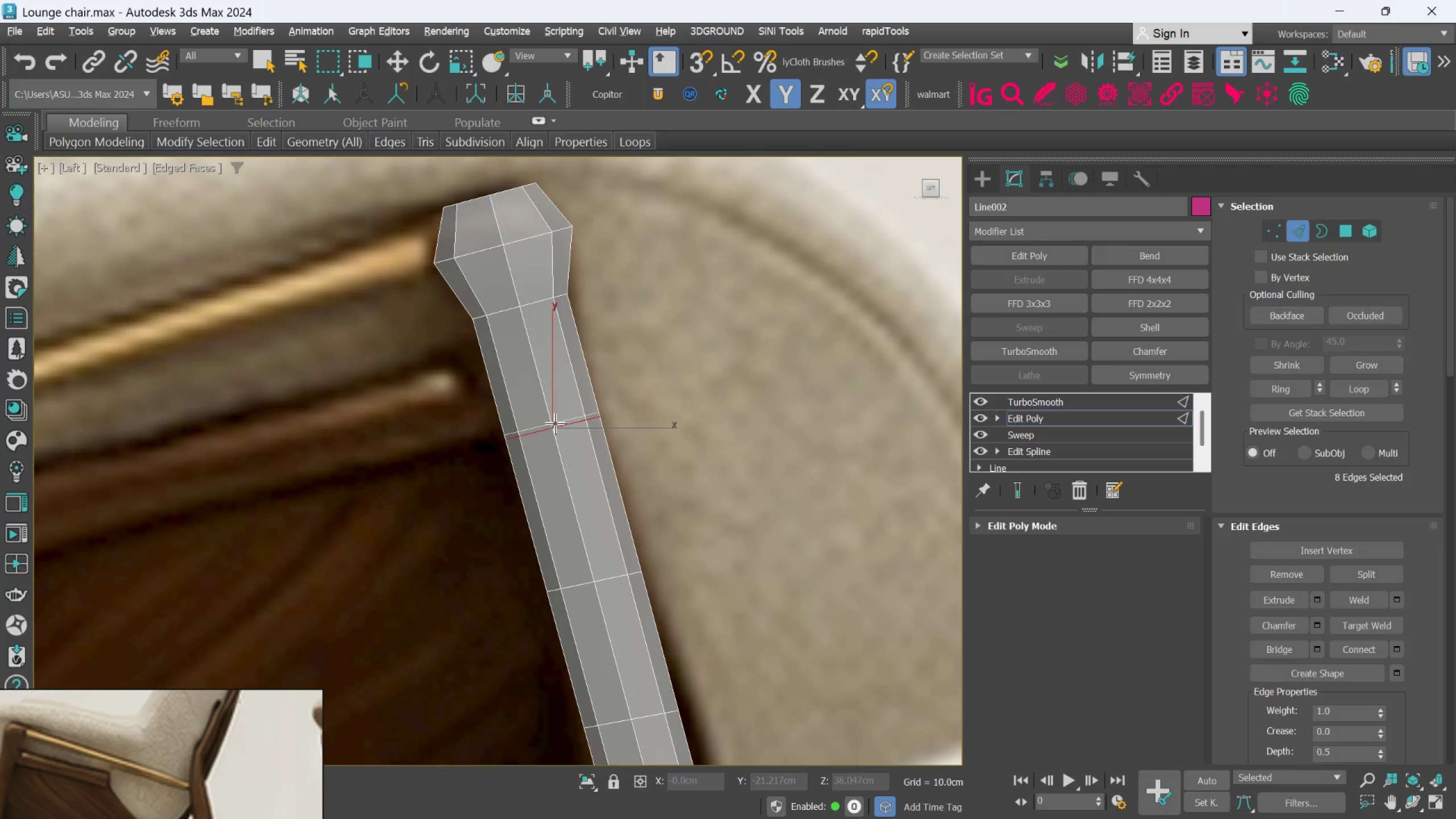 
scroll: coordinate [555, 423], scroll_direction: down, amount: 1.0
 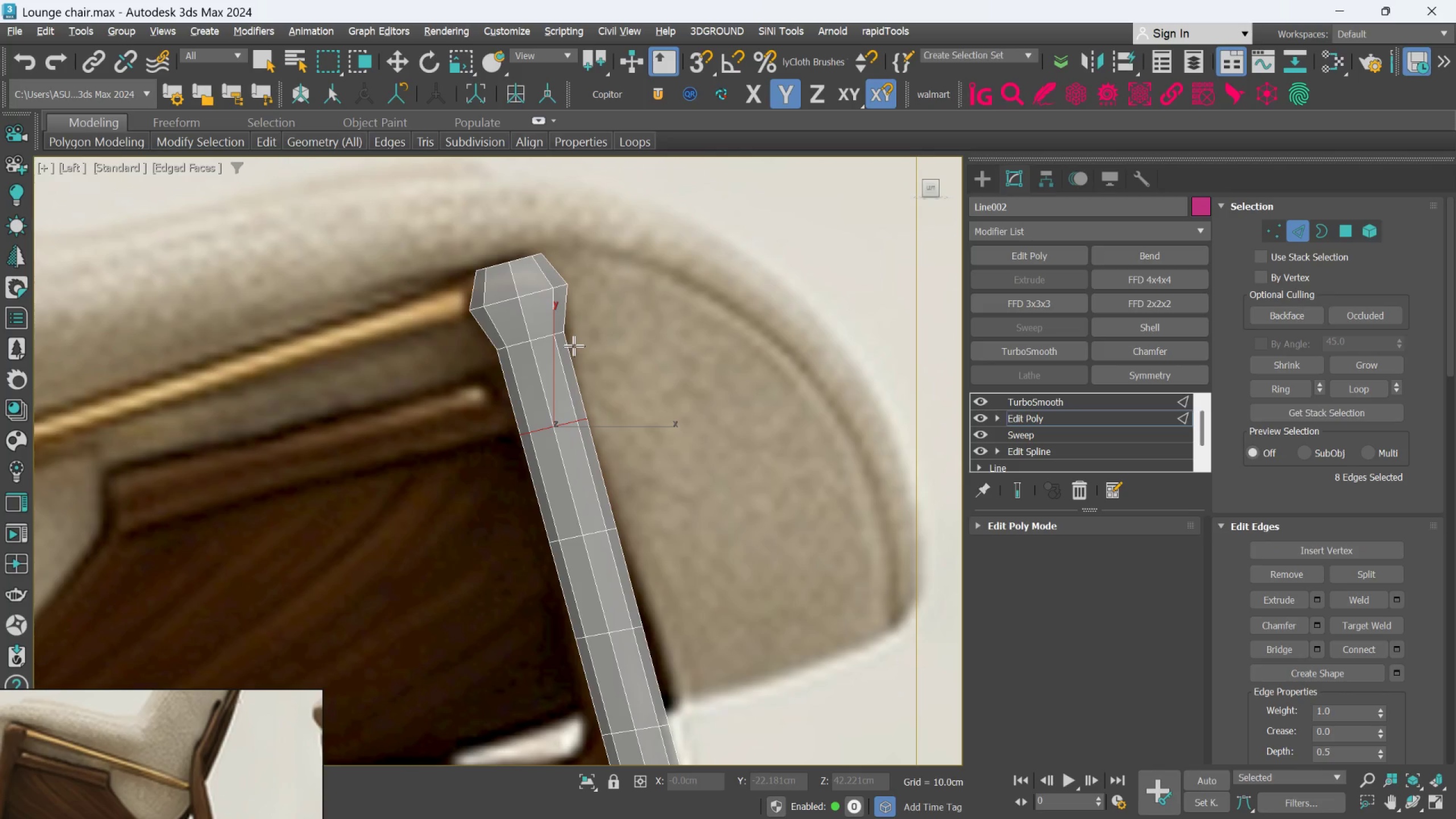 
scroll: coordinate [574, 346], scroll_direction: up, amount: 1.0
 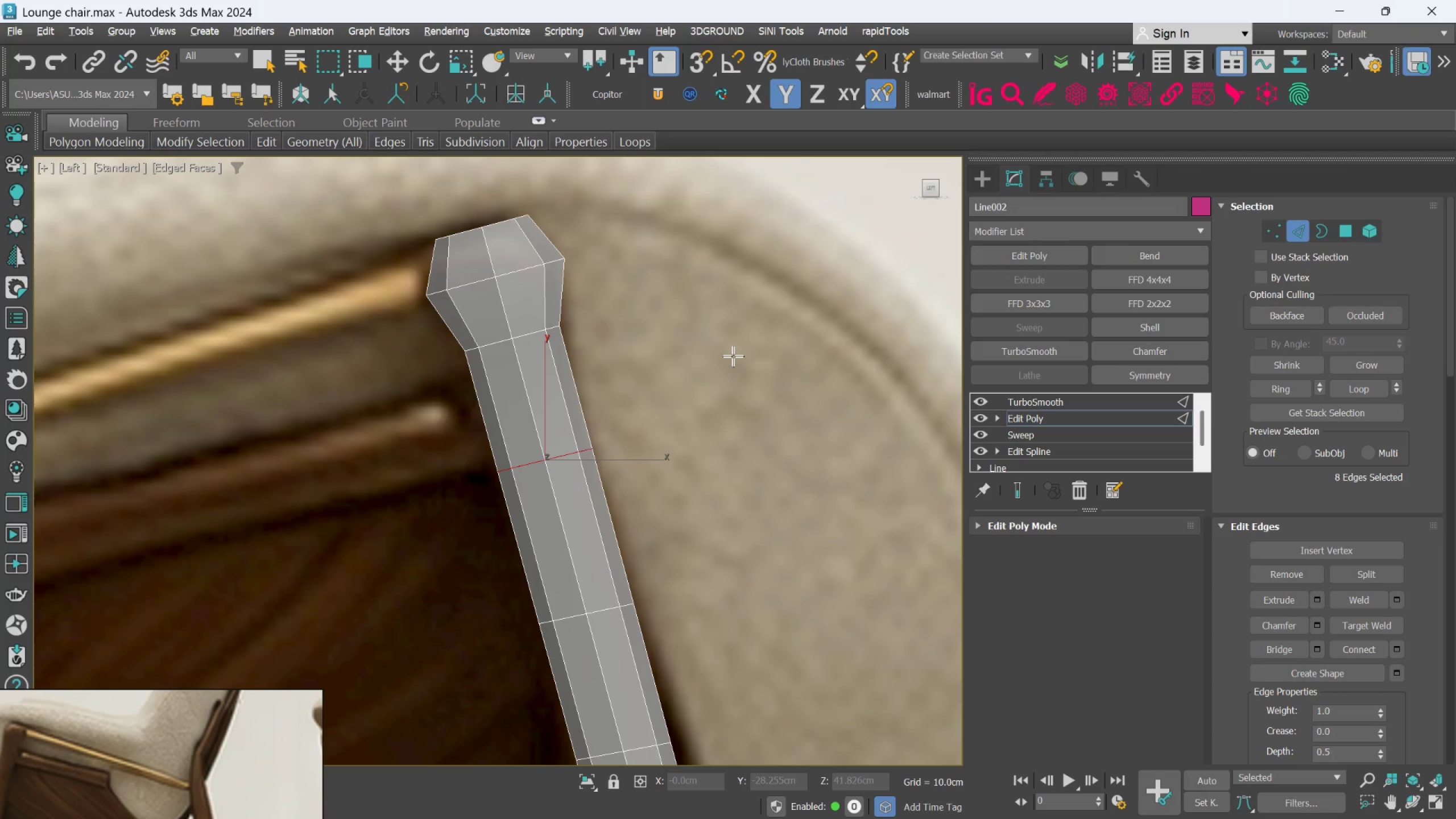 
scroll: coordinate [733, 356], scroll_direction: down, amount: 2.0
 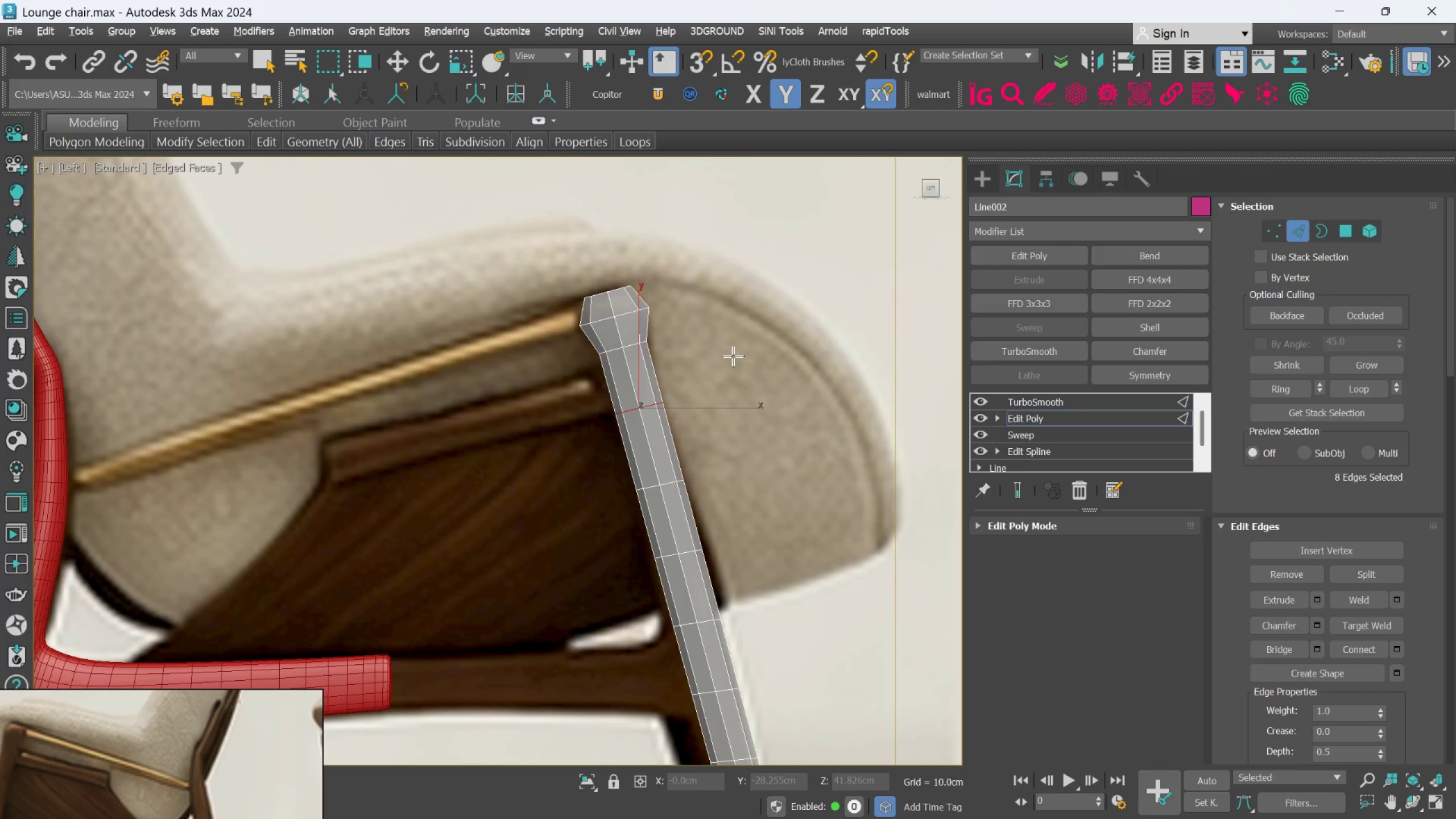 
scroll: coordinate [676, 342], scroll_direction: none, amount: 0.0
 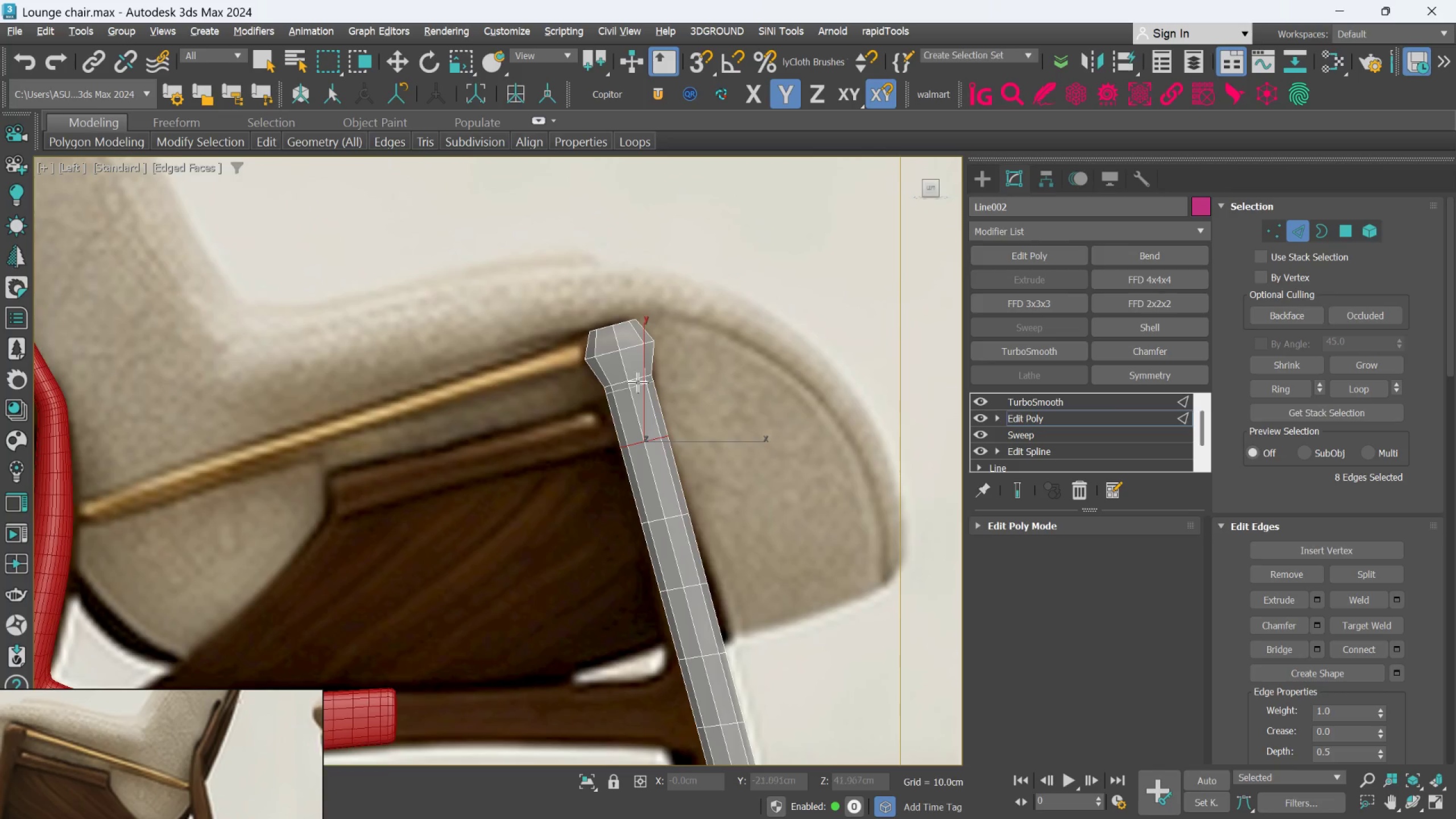 
scroll: coordinate [628, 376], scroll_direction: up, amount: 1.0
 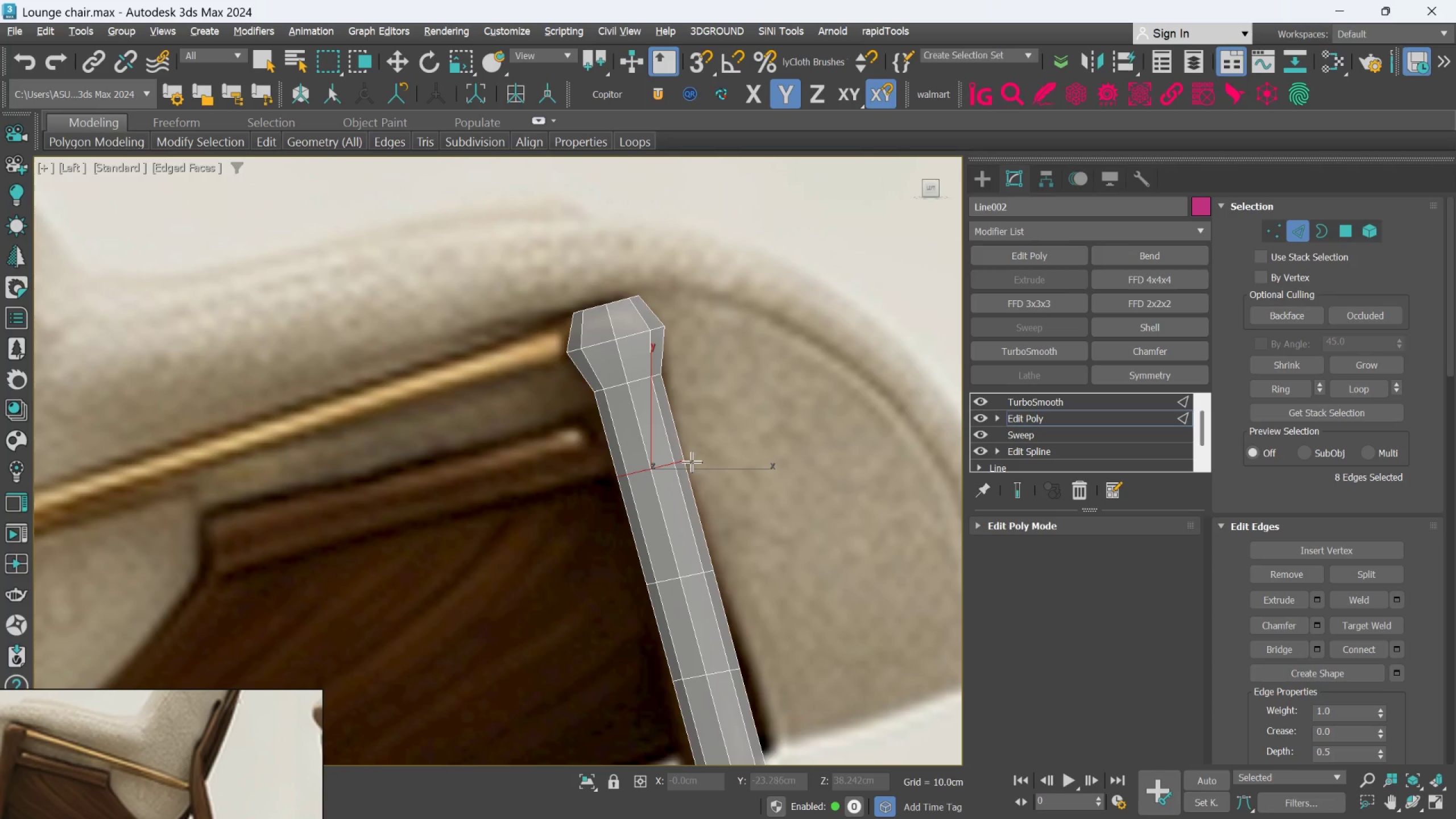 
key(Alt+AltLeft)
 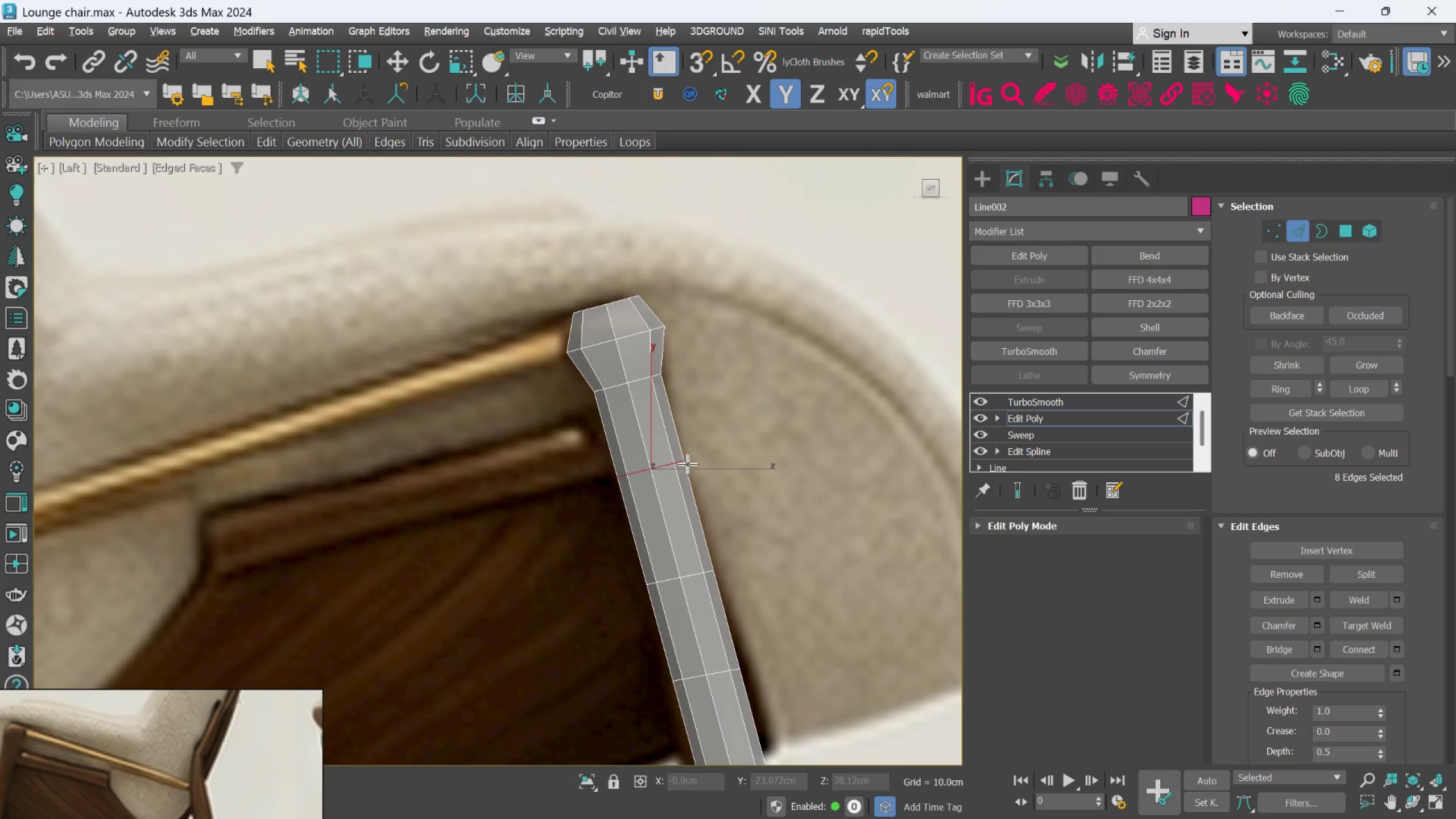 
key(Alt+1)
 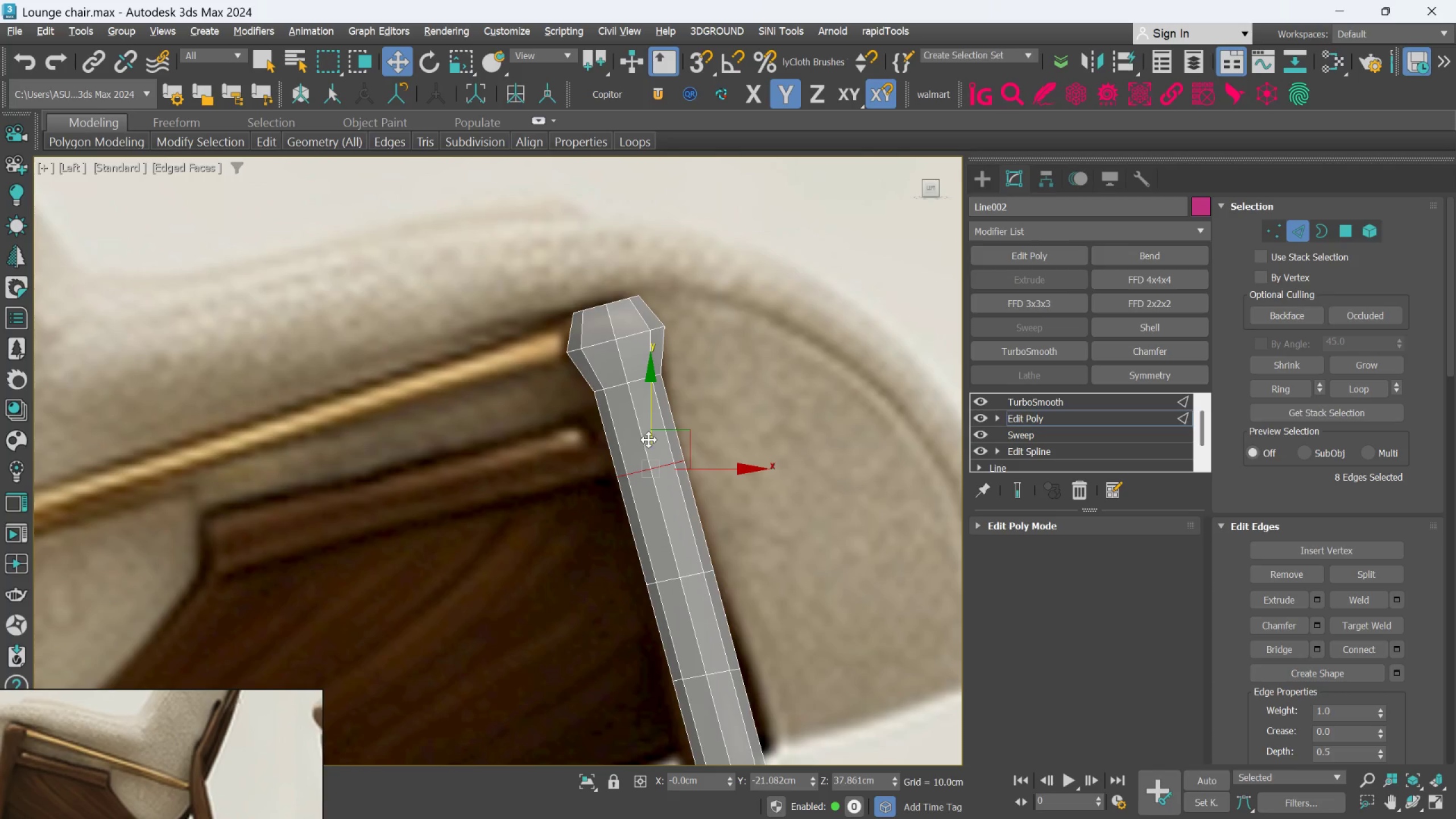 
scroll: coordinate [652, 438], scroll_direction: up, amount: 2.0
 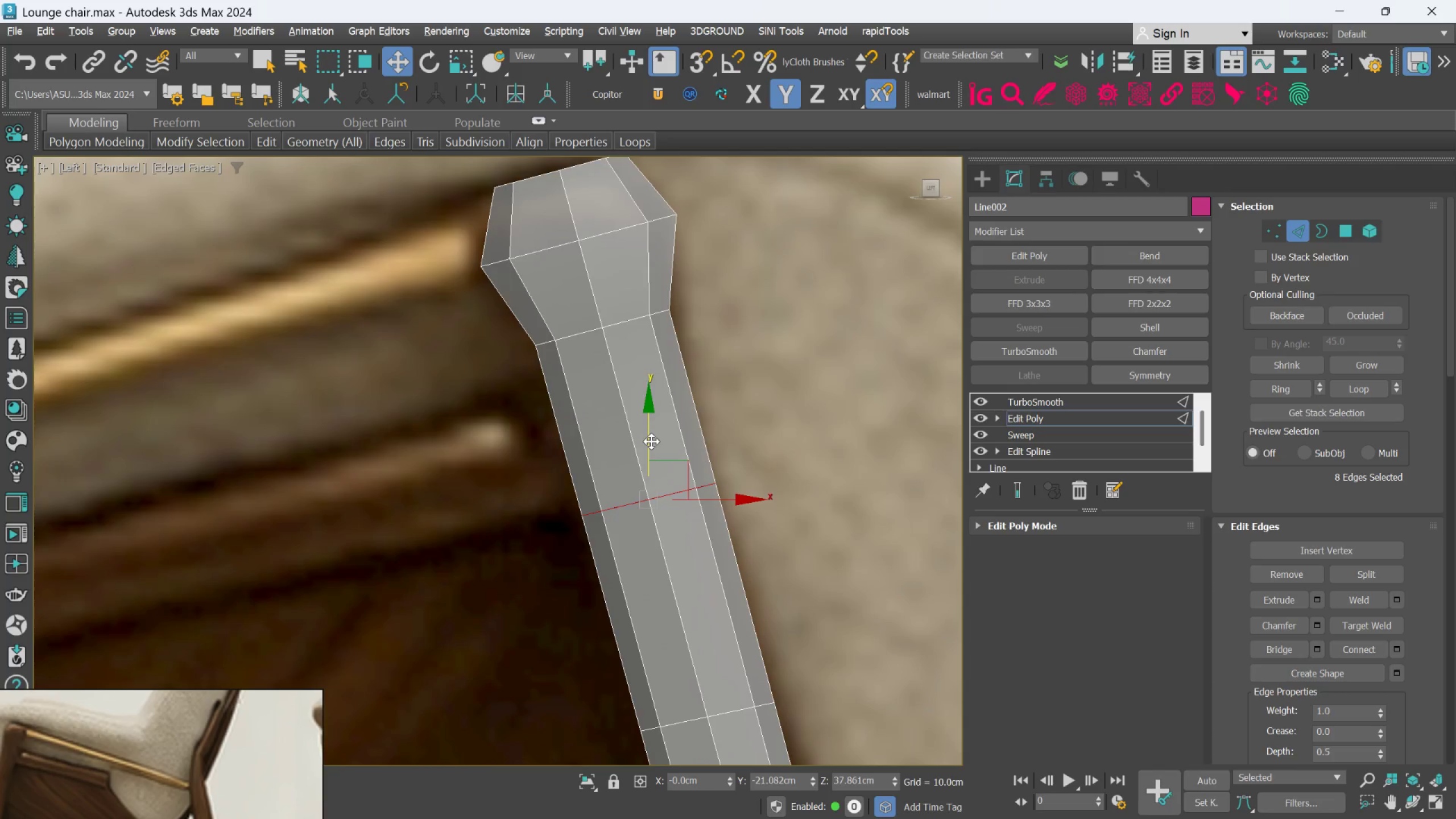 
scroll: coordinate [651, 445], scroll_direction: down, amount: 2.0
 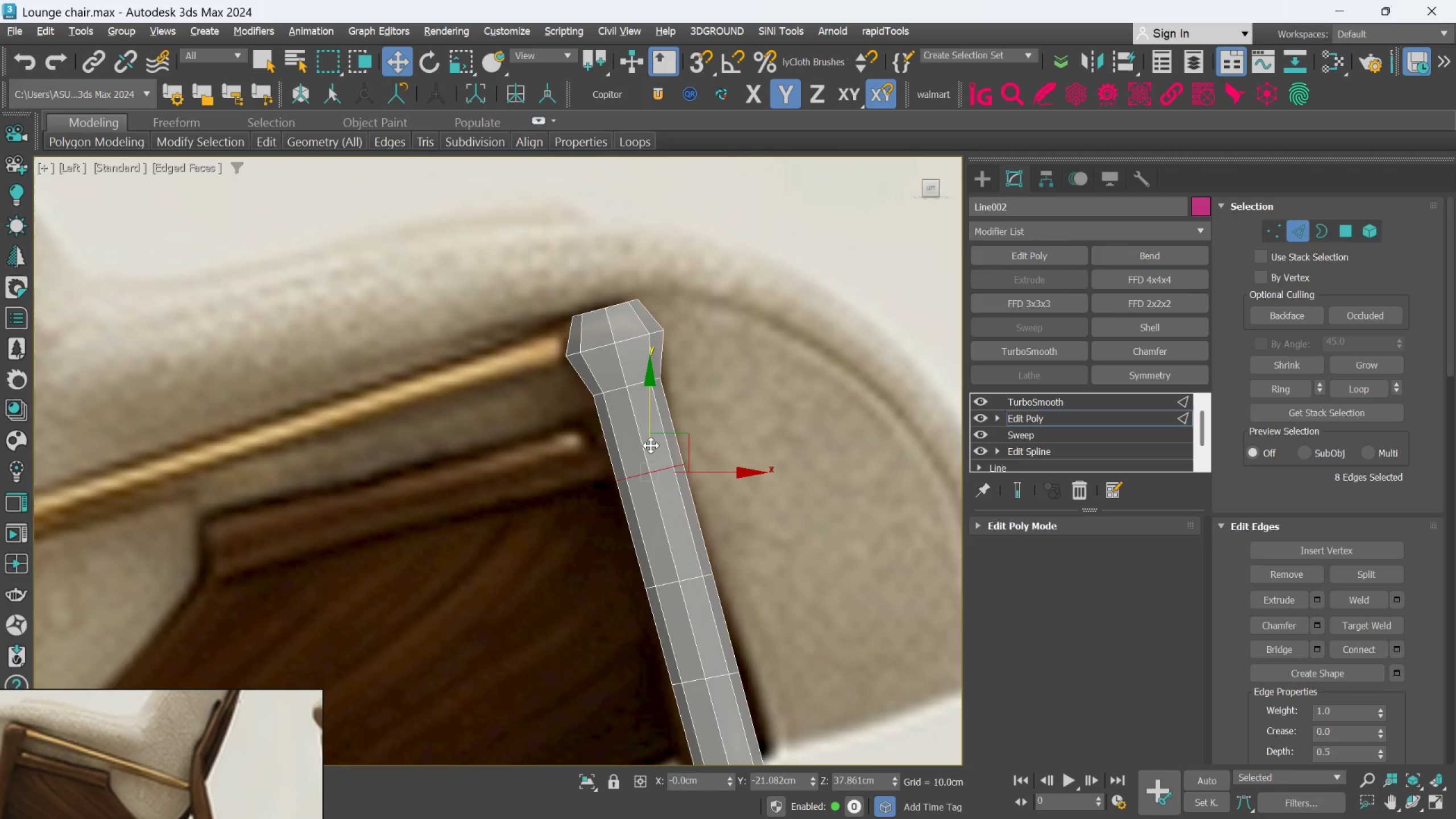 
scroll: coordinate [639, 442], scroll_direction: up, amount: 1.0
 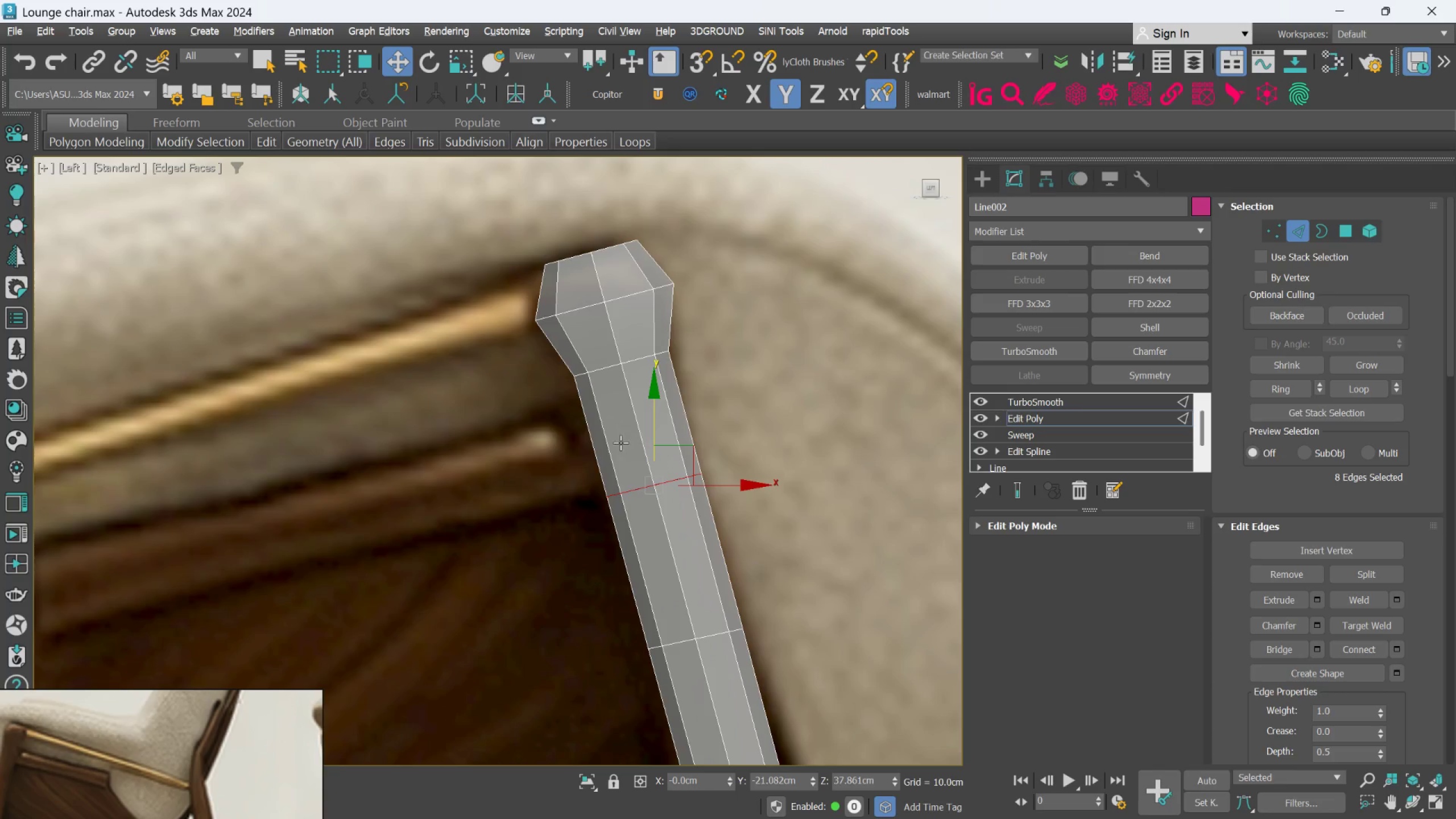 
key(Alt+AltLeft)
 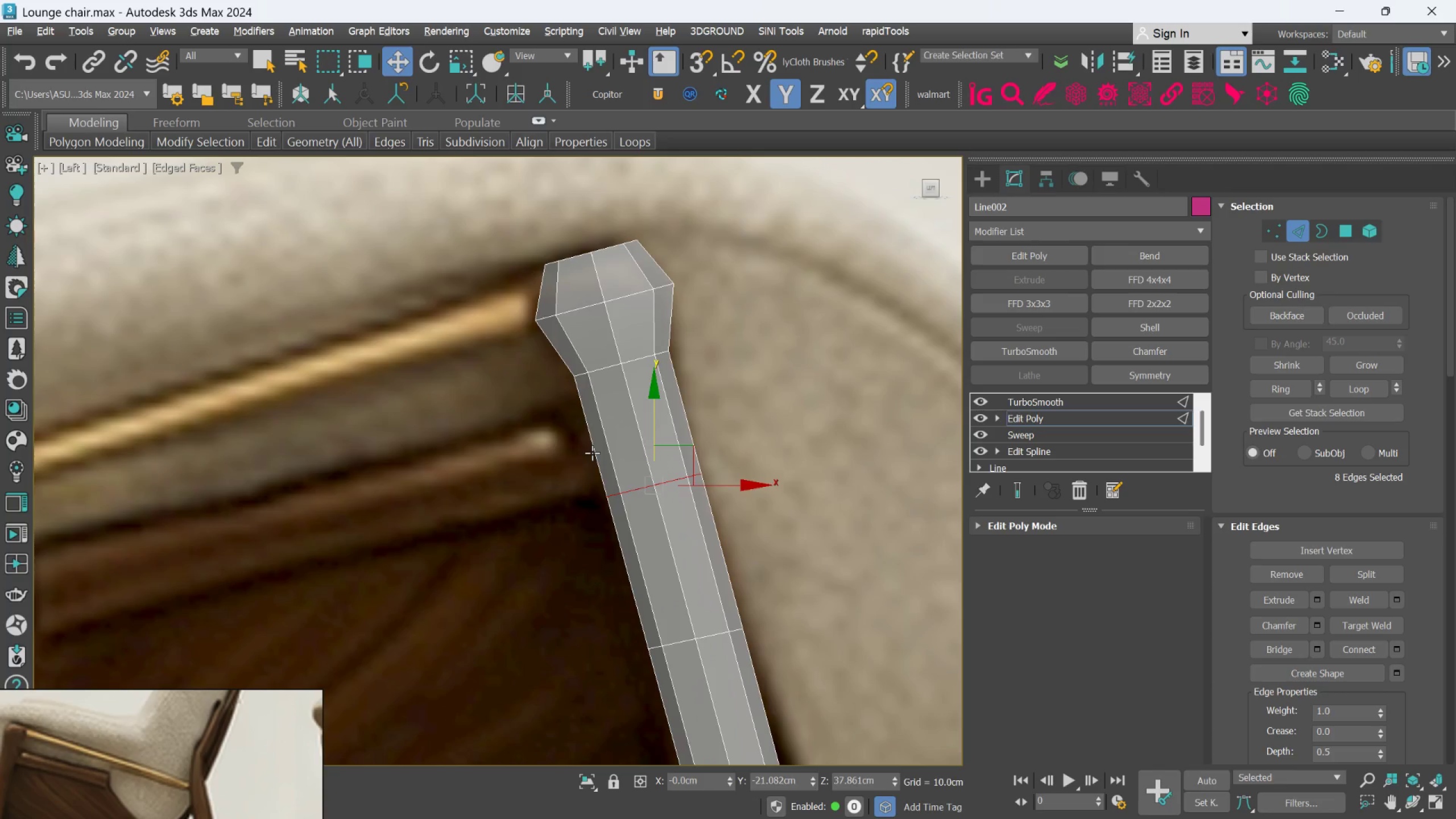 
key(Alt+1)
 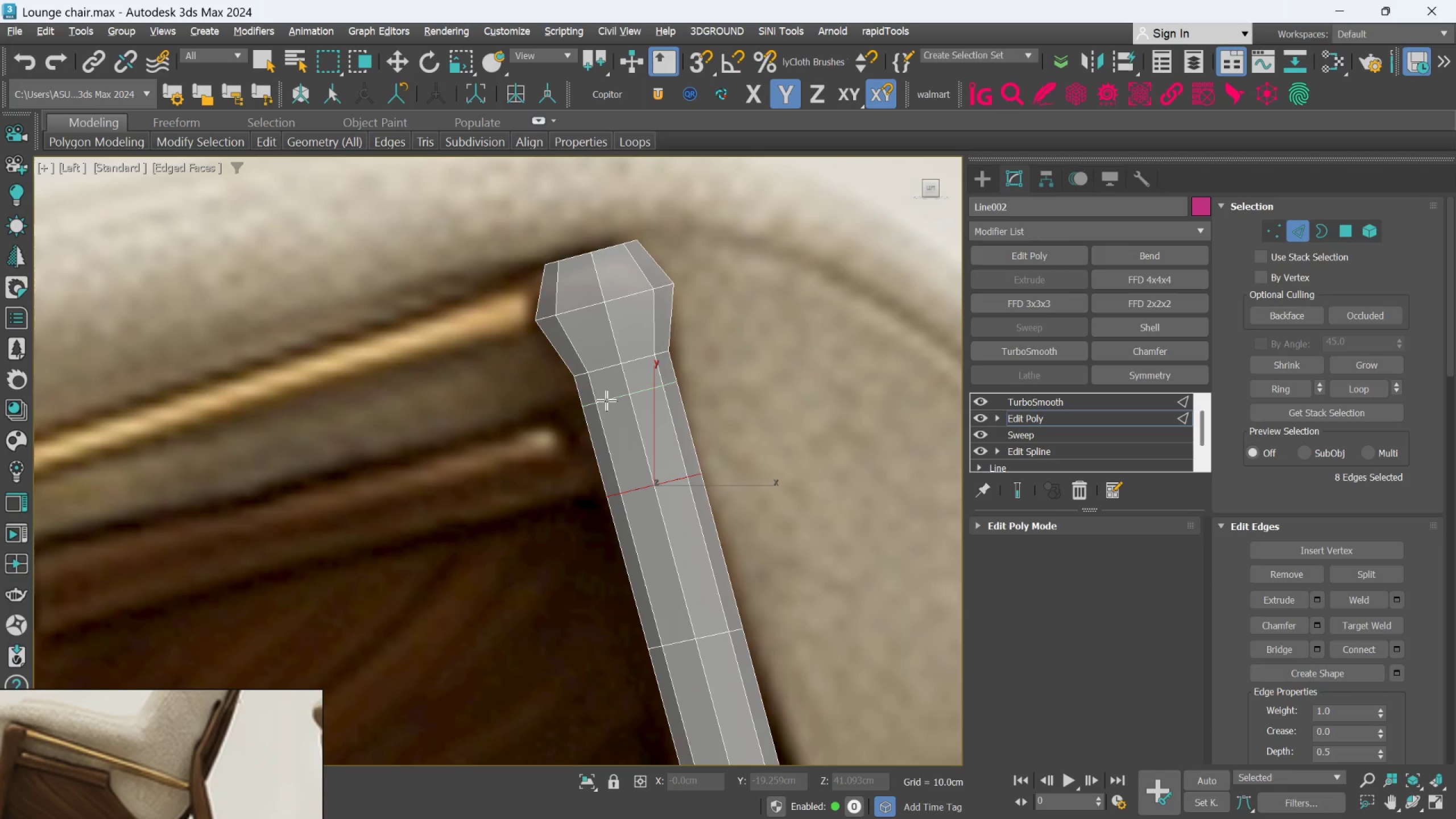 
left_click([606, 400])
 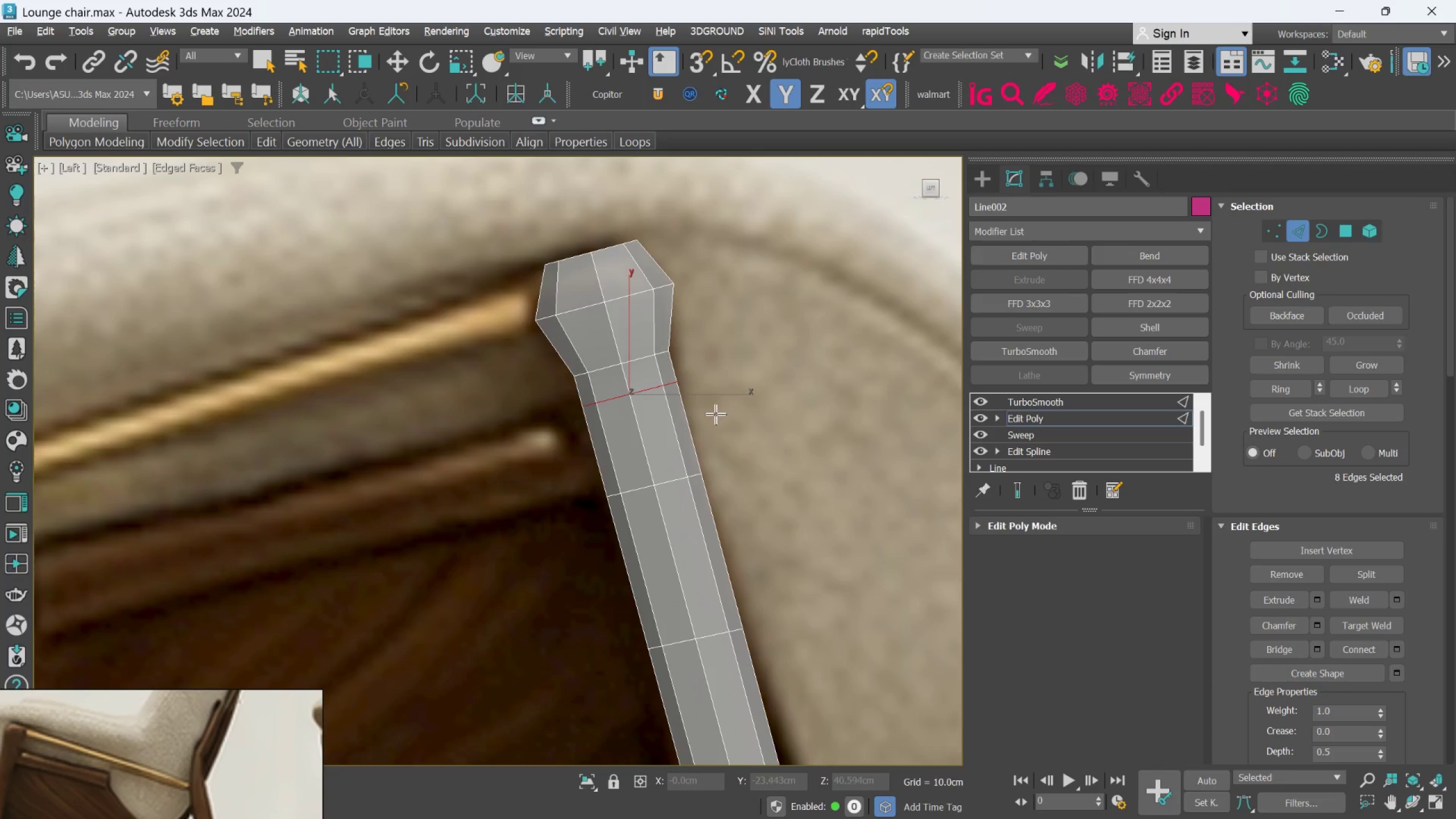 
key(Alt+AltLeft)
 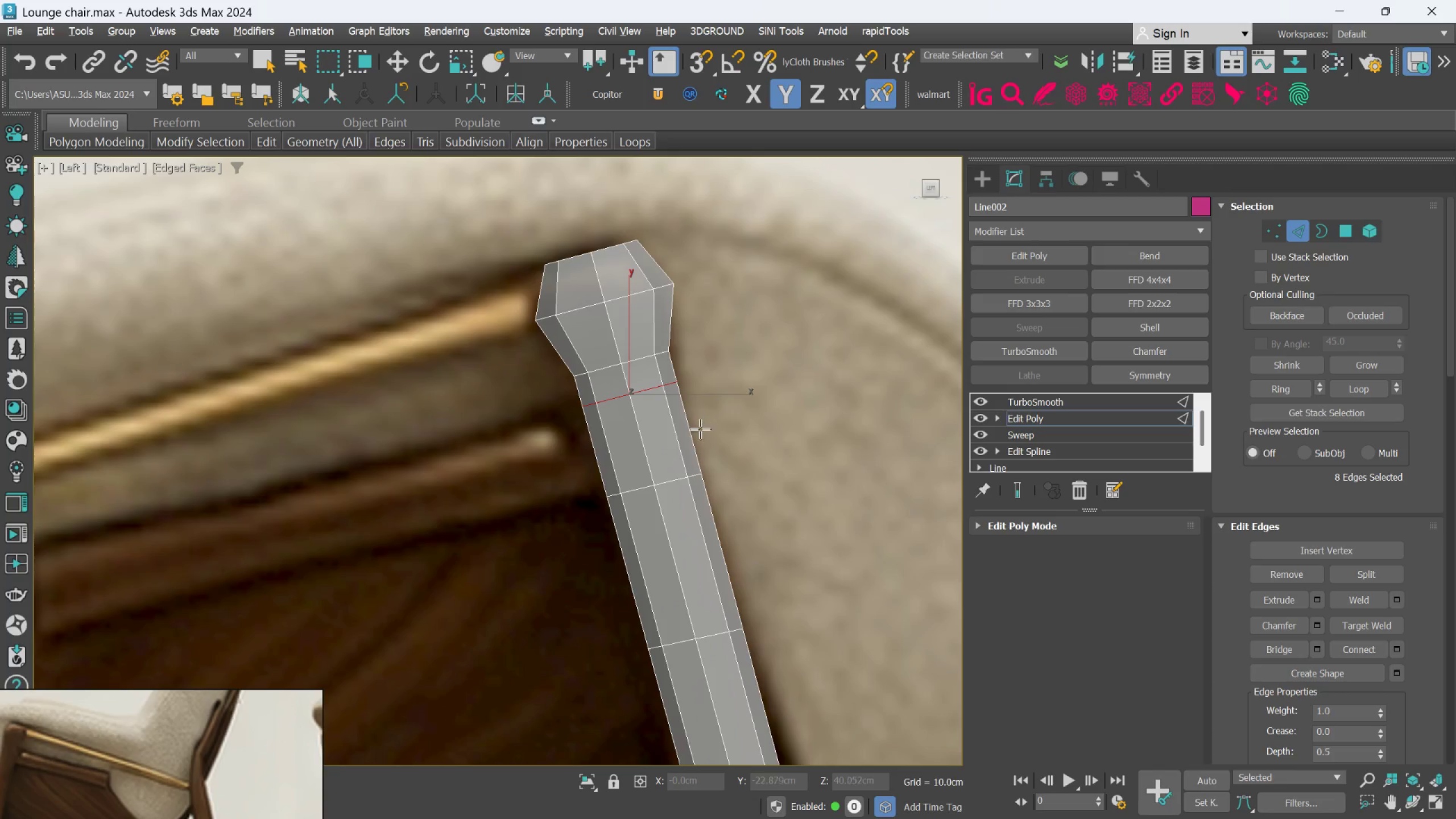 
key(Alt+1)
 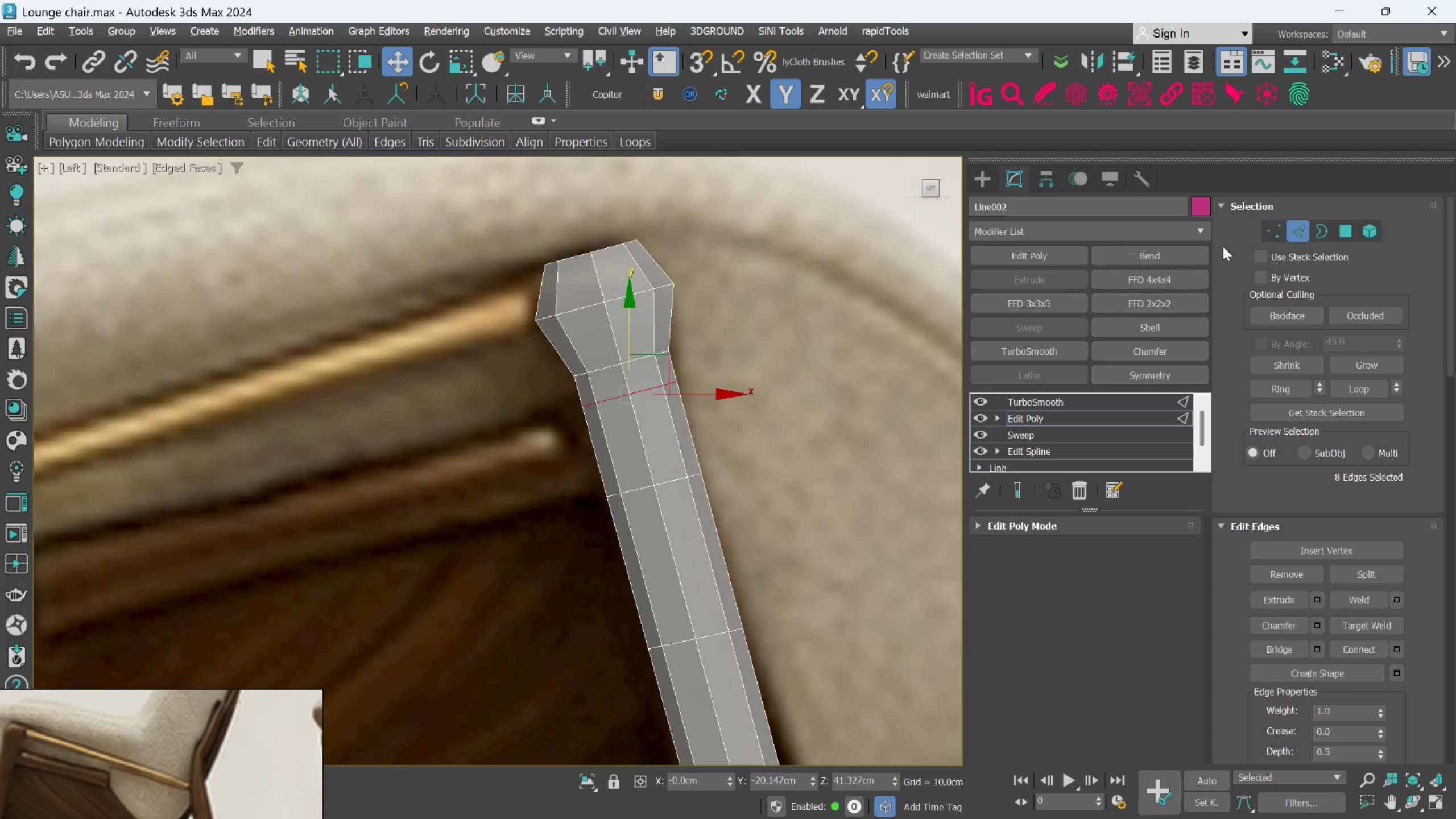 
scroll: coordinate [742, 435], scroll_direction: down, amount: 1.0
 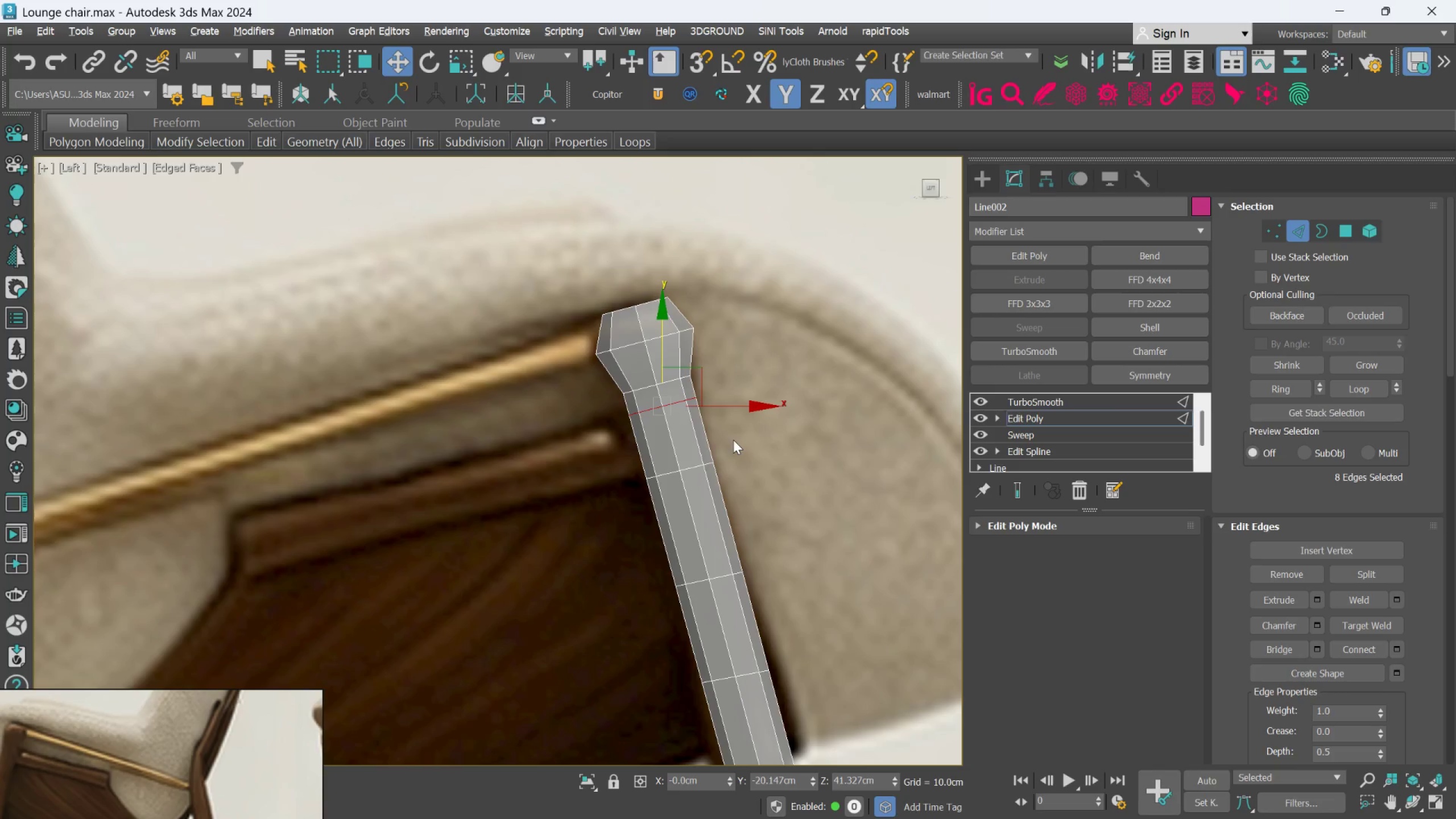 
hold_key(key=AltLeft, duration=1.0)
 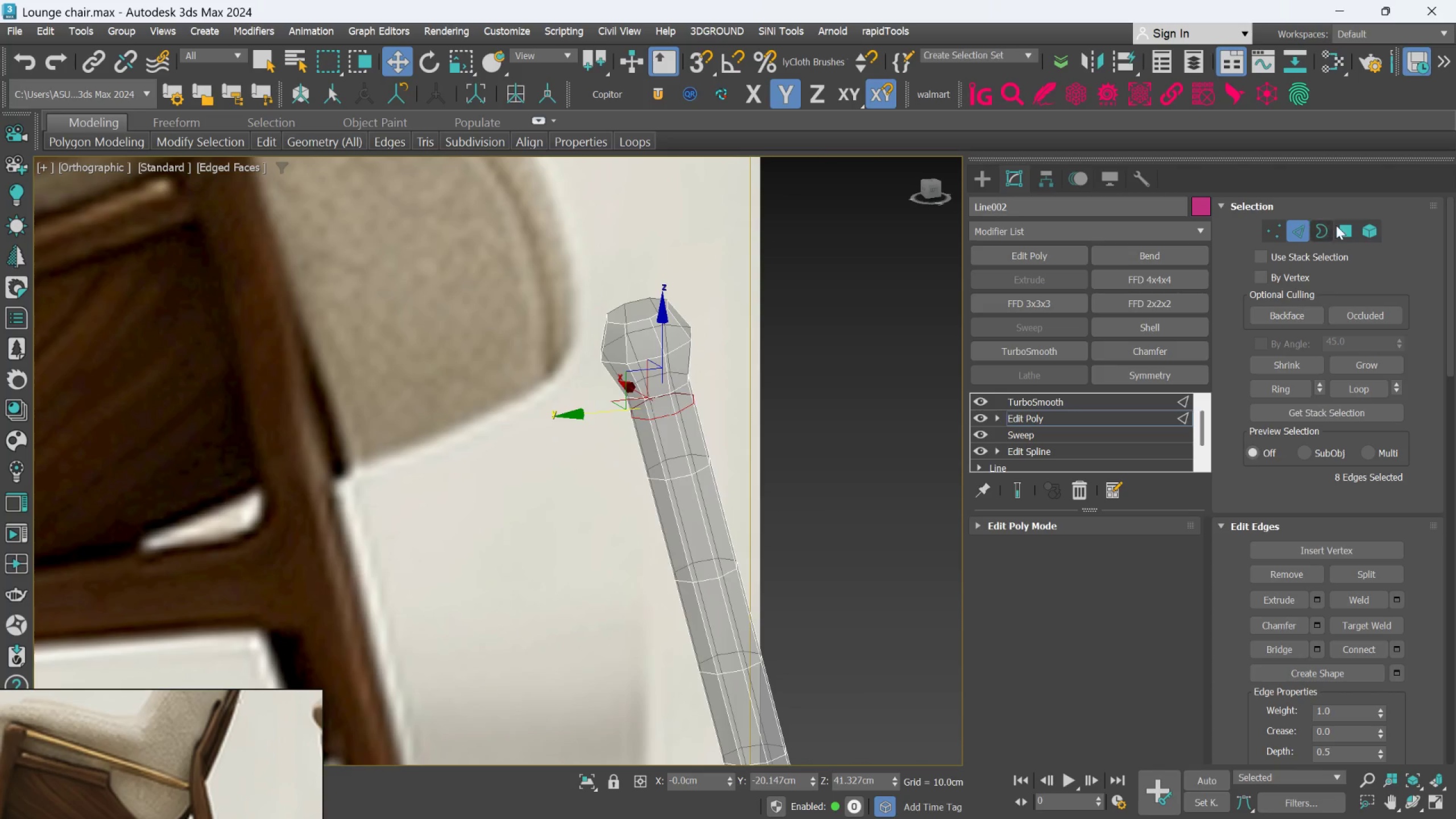 
left_click([1345, 234])
 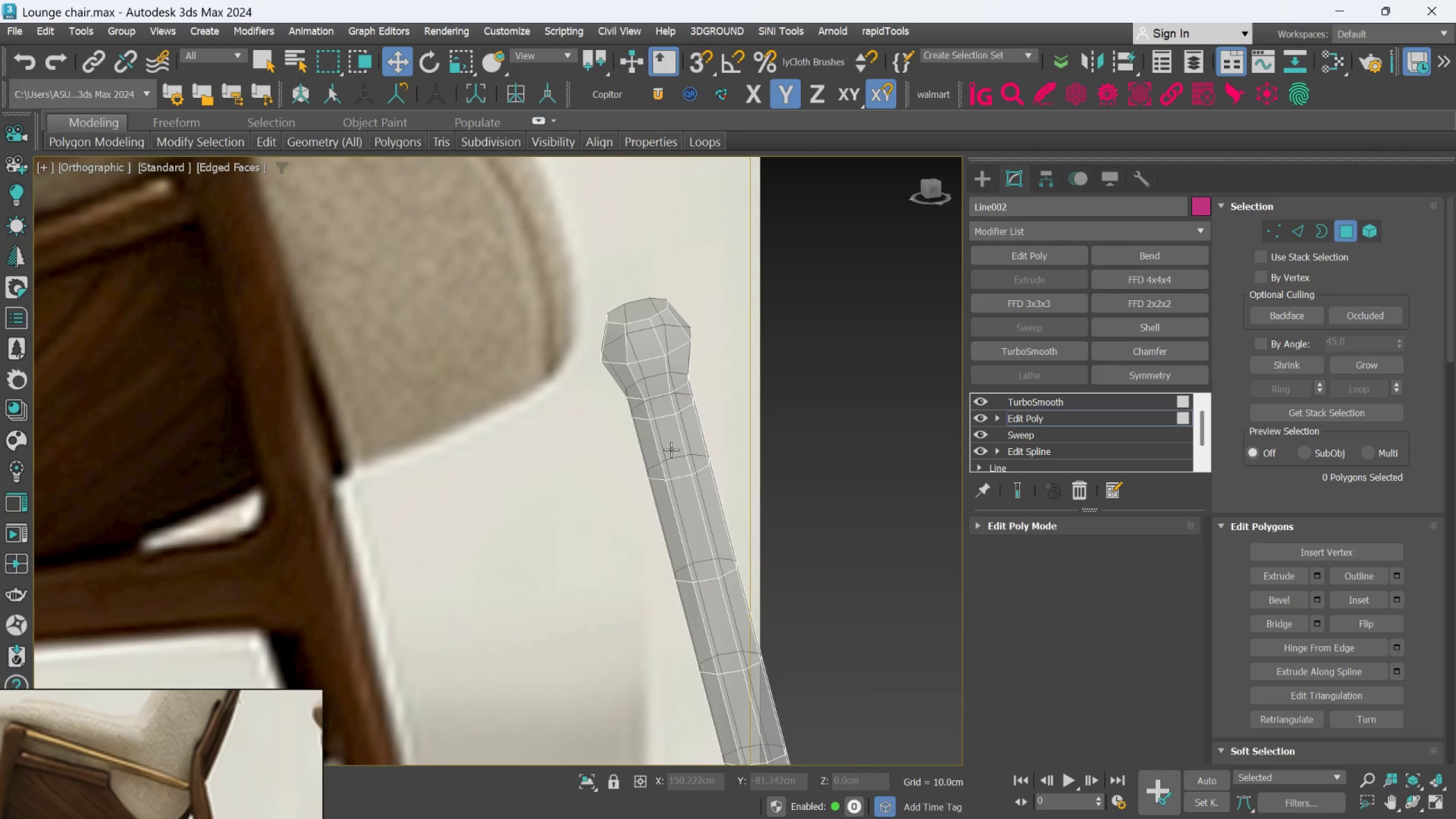 
left_click([670, 449])
 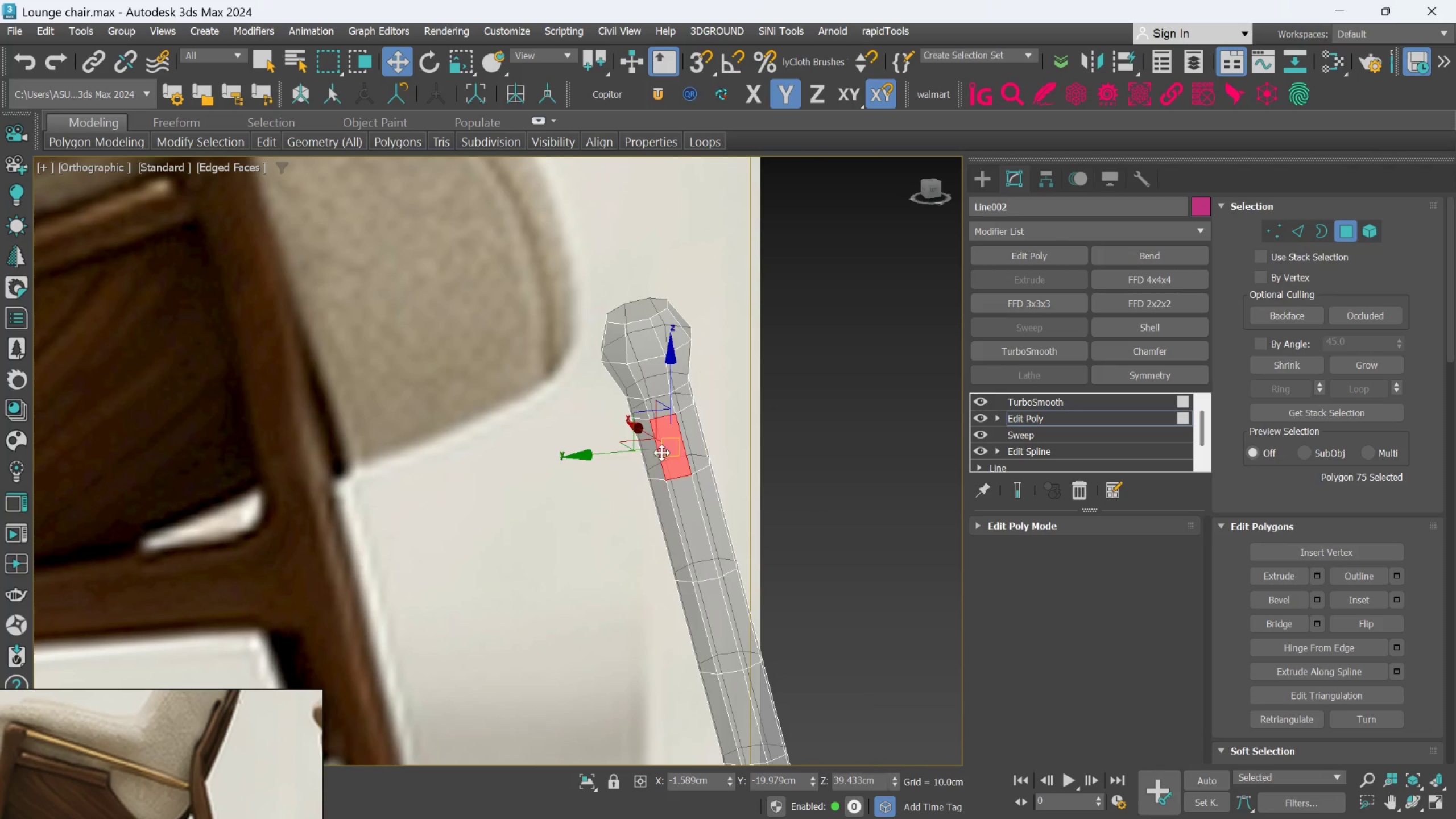 
hold_key(key=ControlLeft, duration=0.48)
double_click([647, 454])
 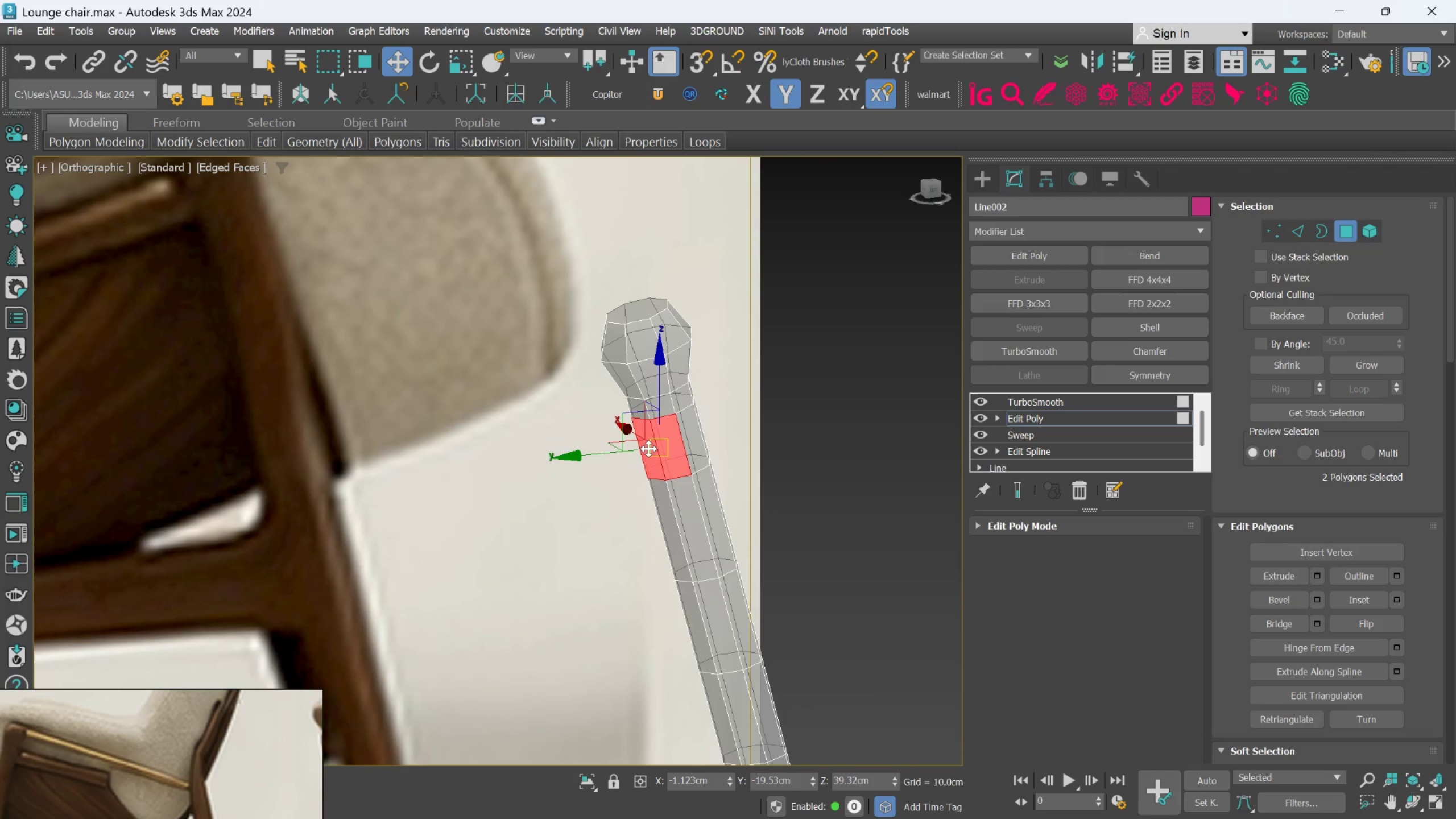 
key(L)
 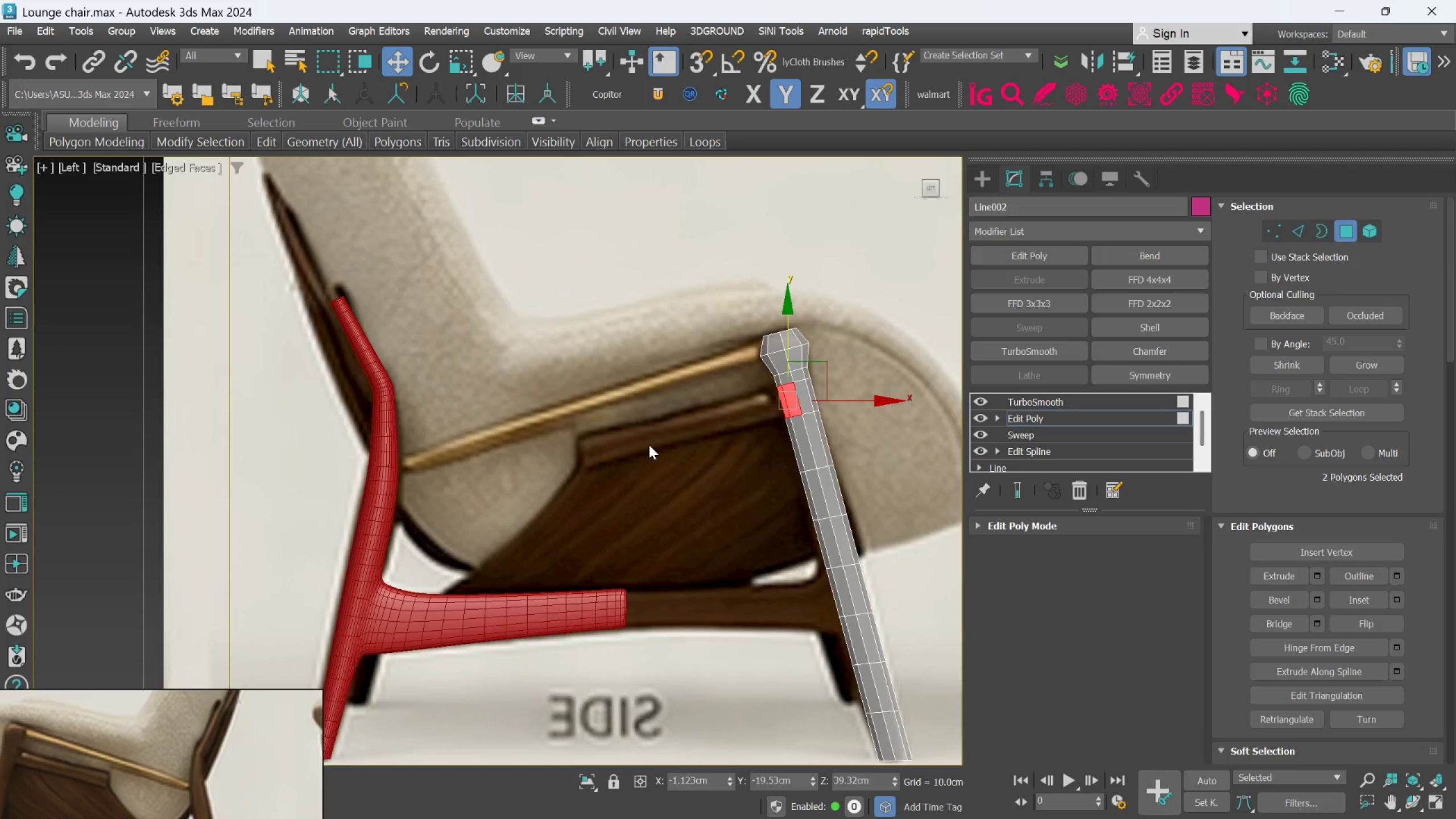 
scroll: coordinate [704, 448], scroll_direction: up, amount: 2.0
 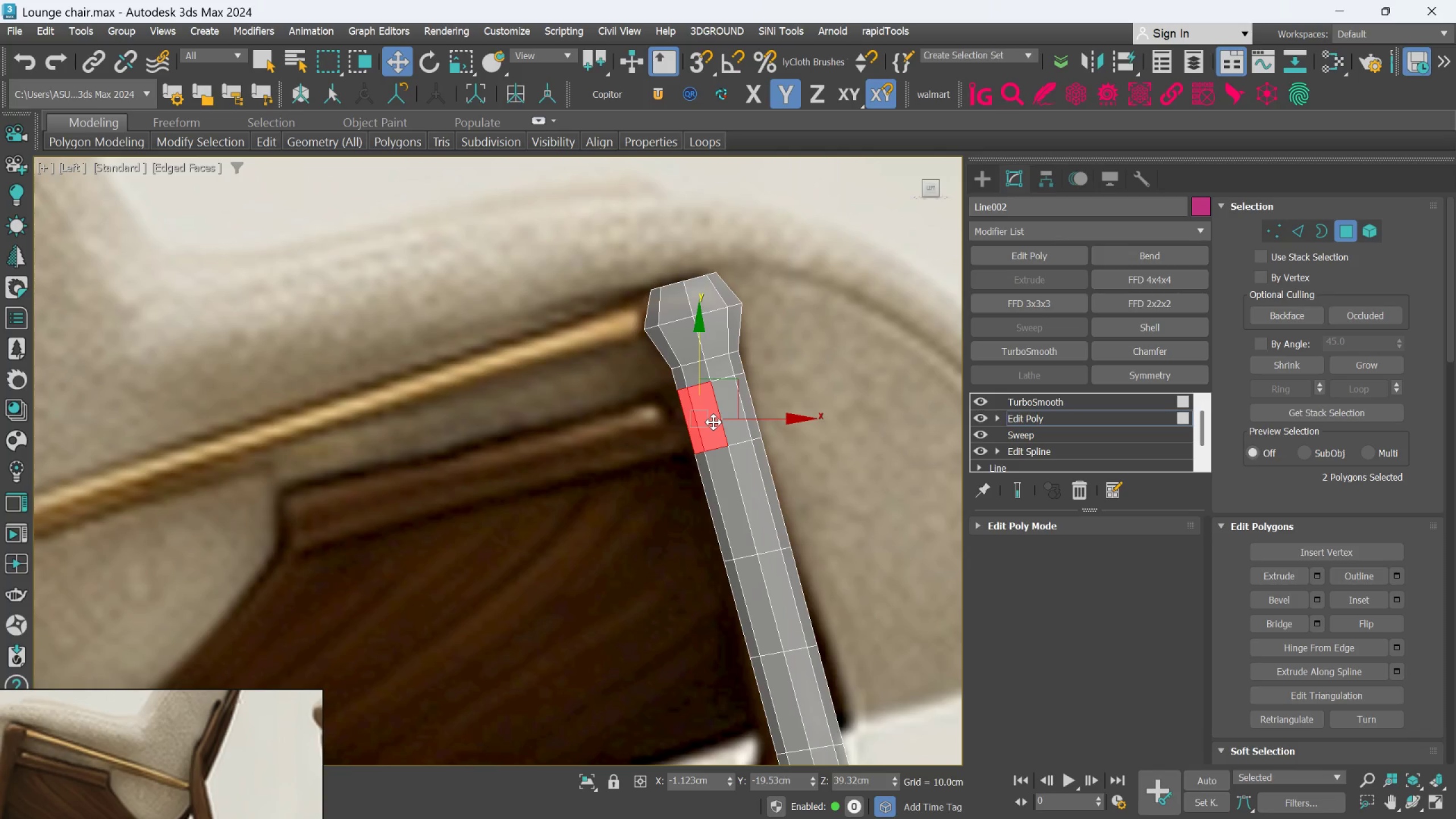 
scroll: coordinate [693, 446], scroll_direction: down, amount: 2.0
 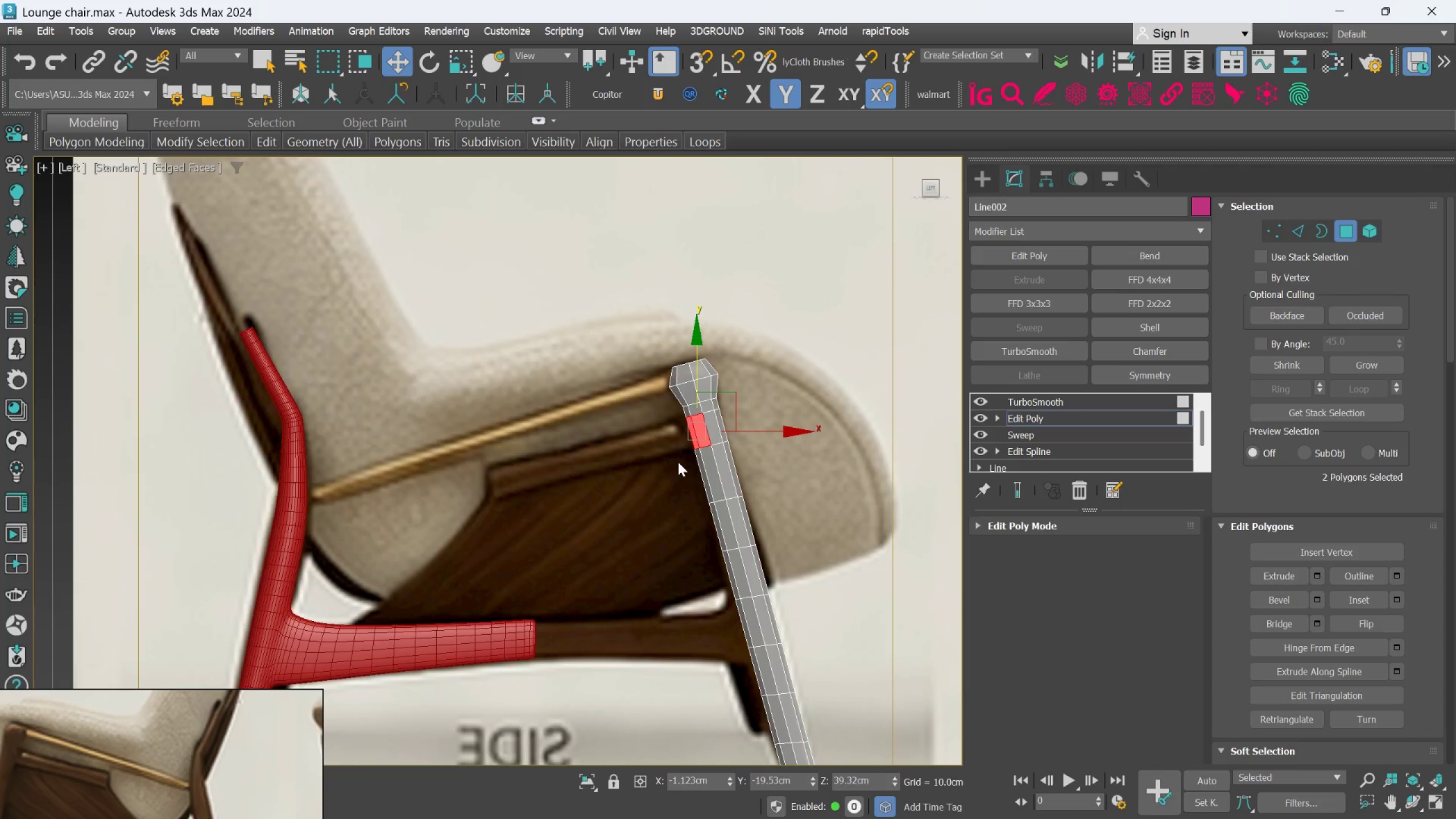 
hold_key(key=AltLeft, duration=1.11)
 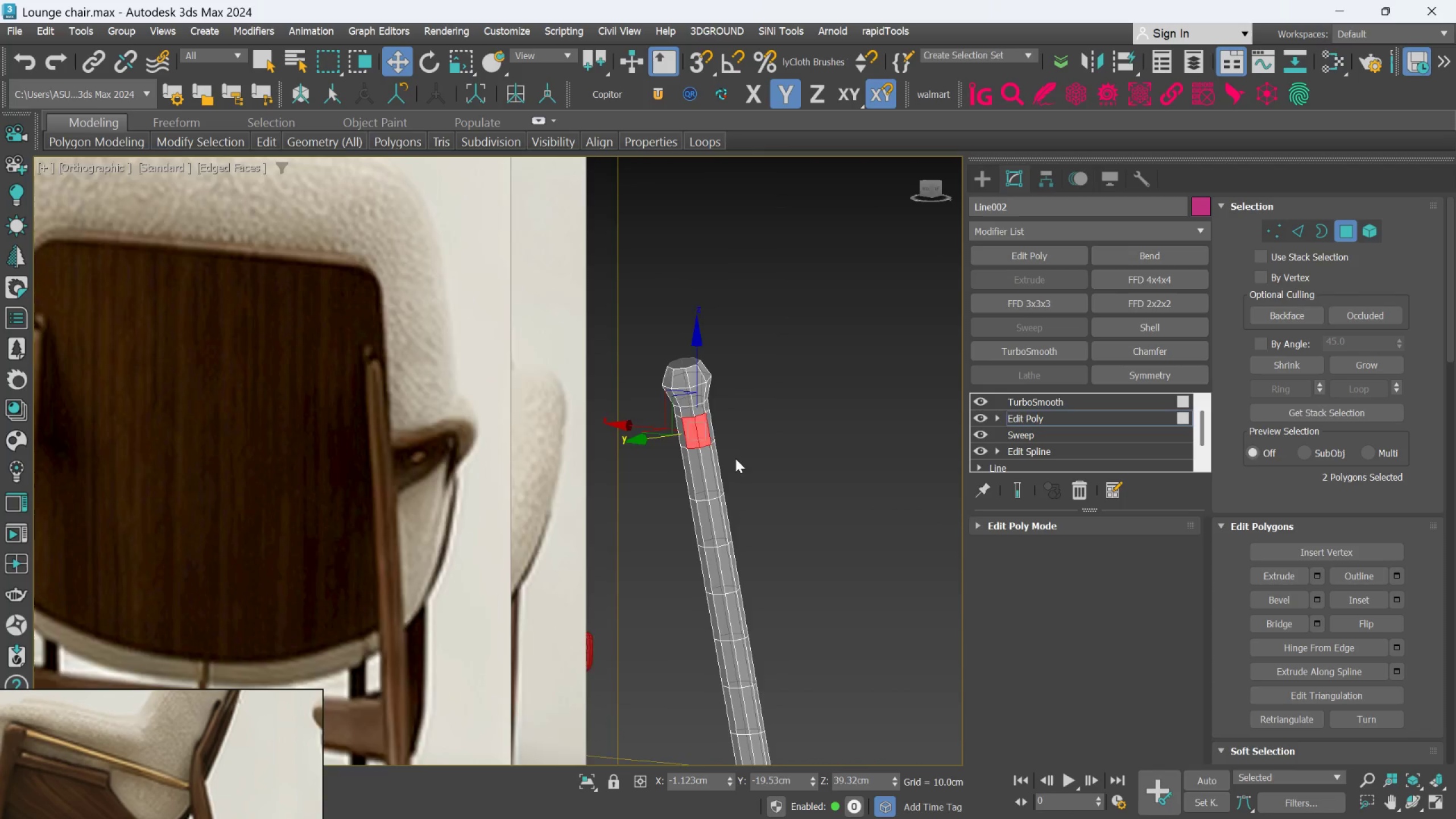 
scroll: coordinate [735, 458], scroll_direction: up, amount: 1.0
 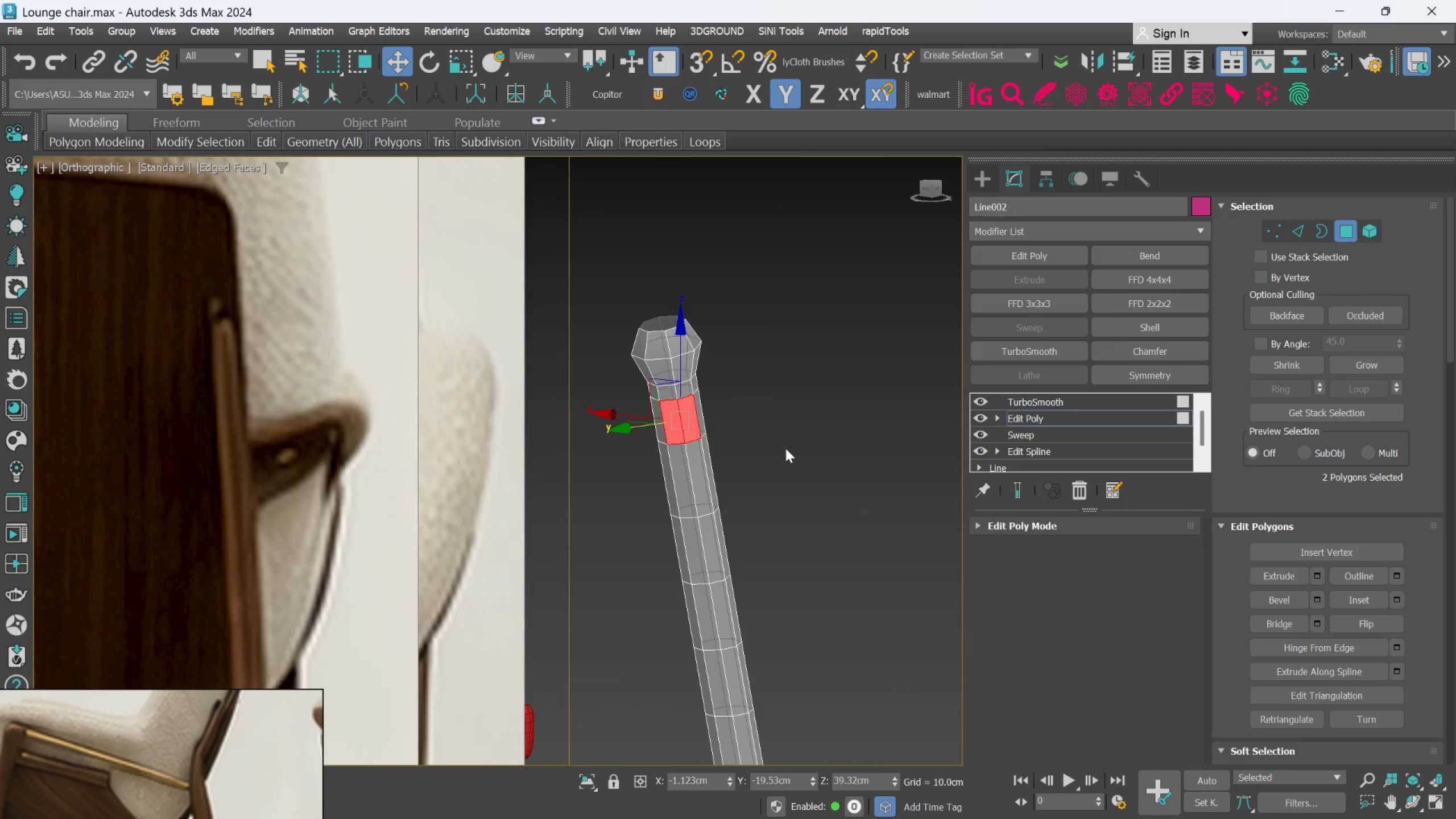 
left_click([788, 447])
 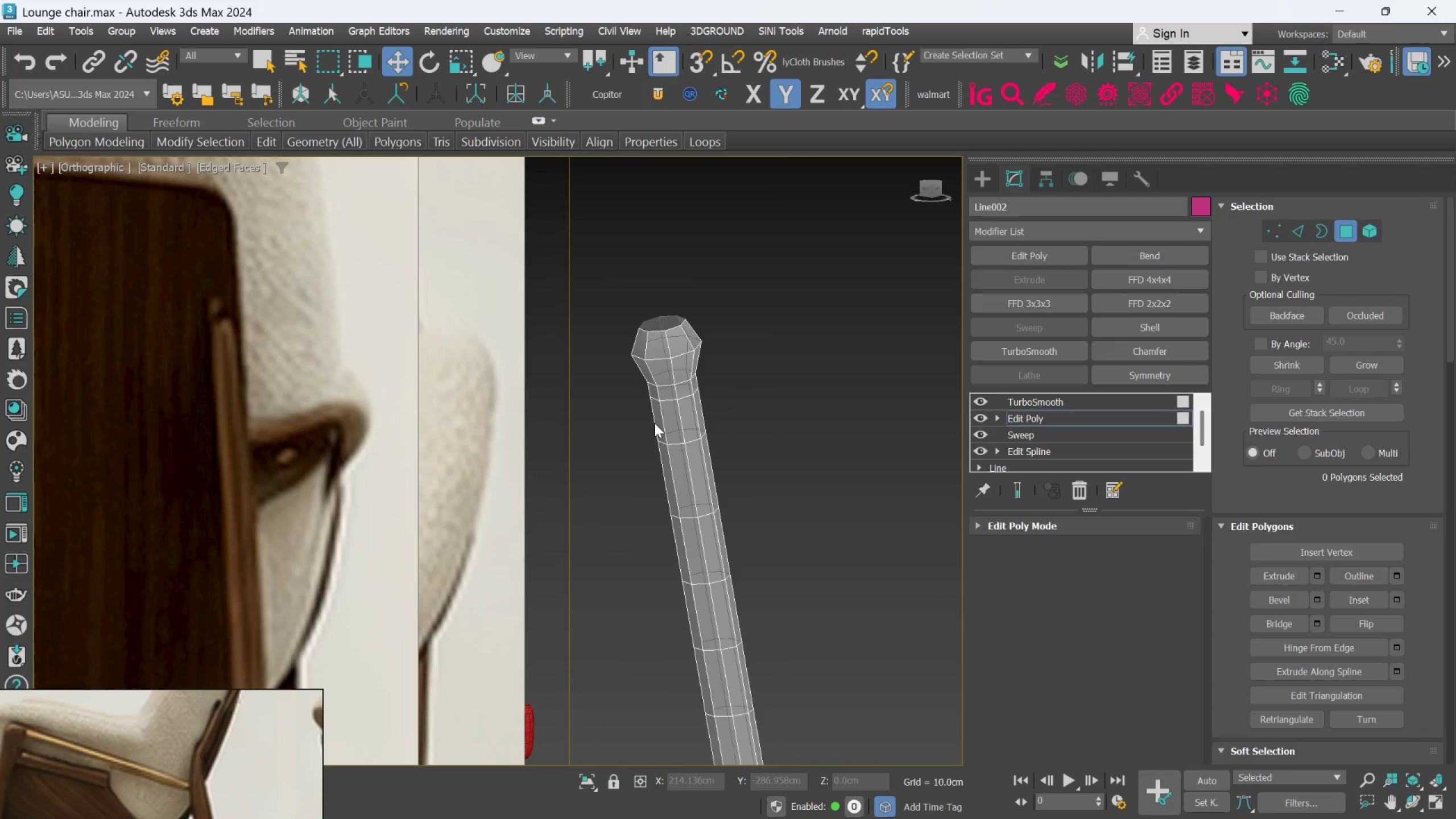 
scroll: coordinate [655, 420], scroll_direction: up, amount: 1.0
 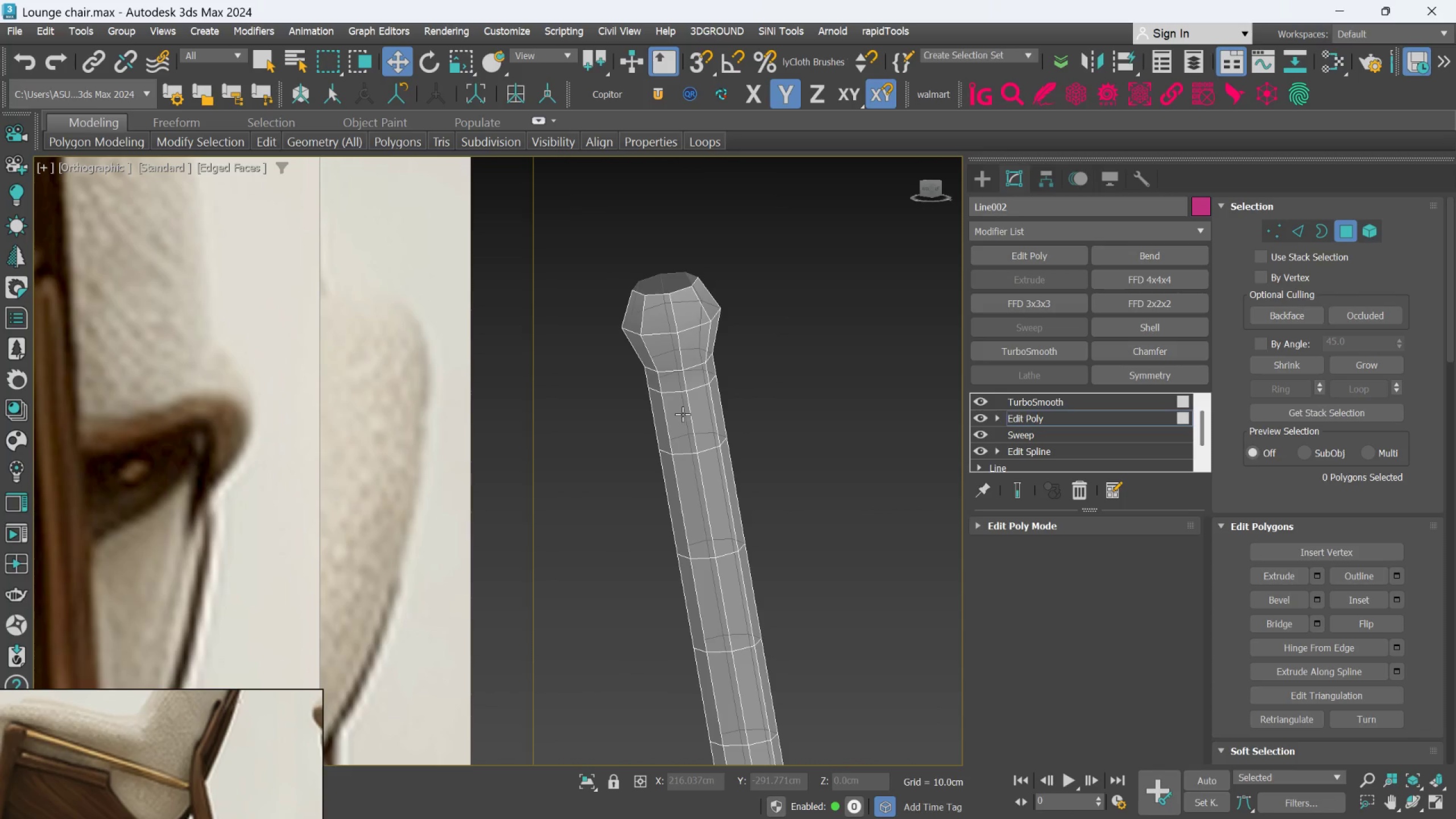 
left_click([682, 414])
 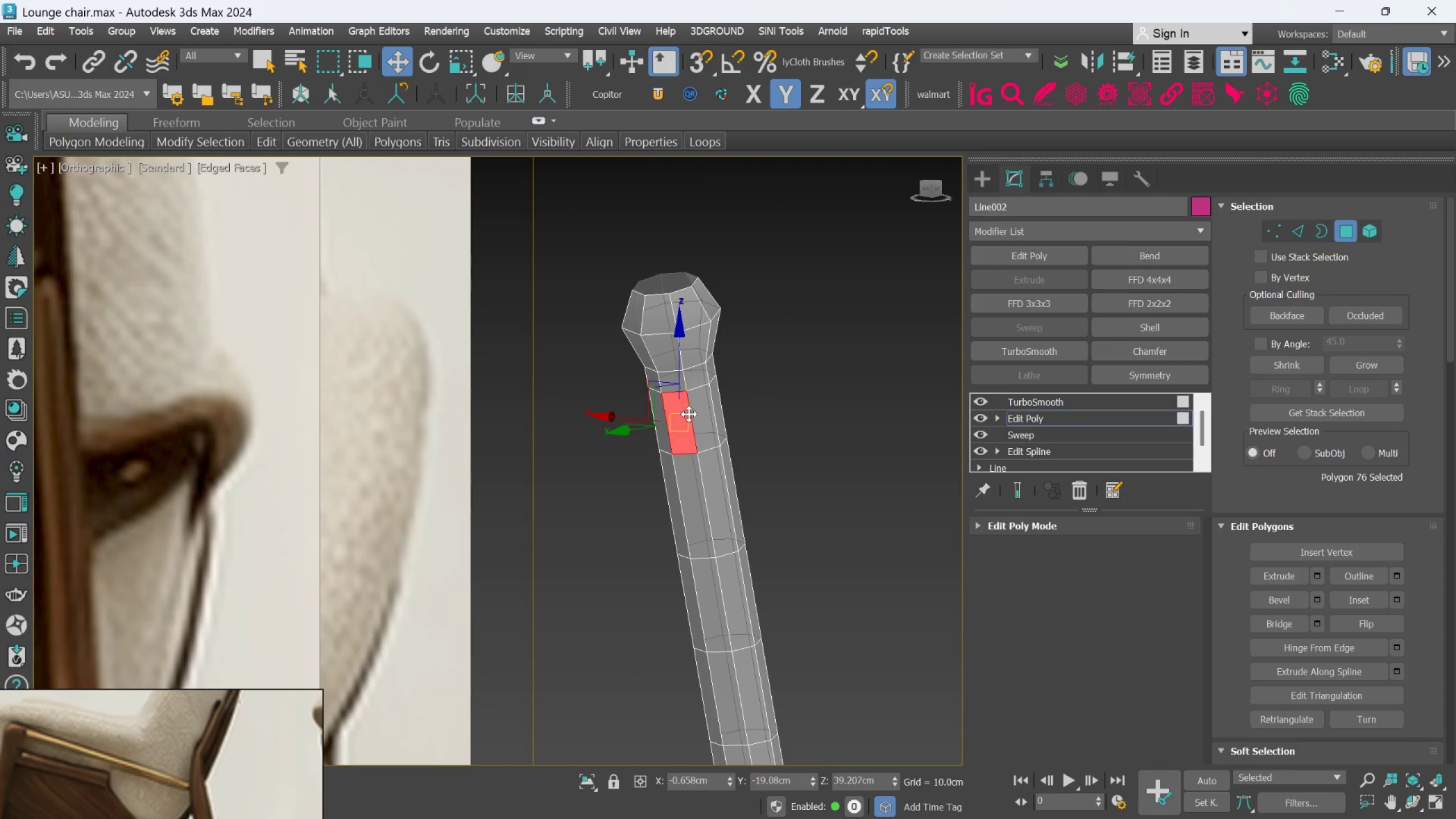 
hold_key(key=ControlLeft, duration=0.55)
left_click([698, 415])
 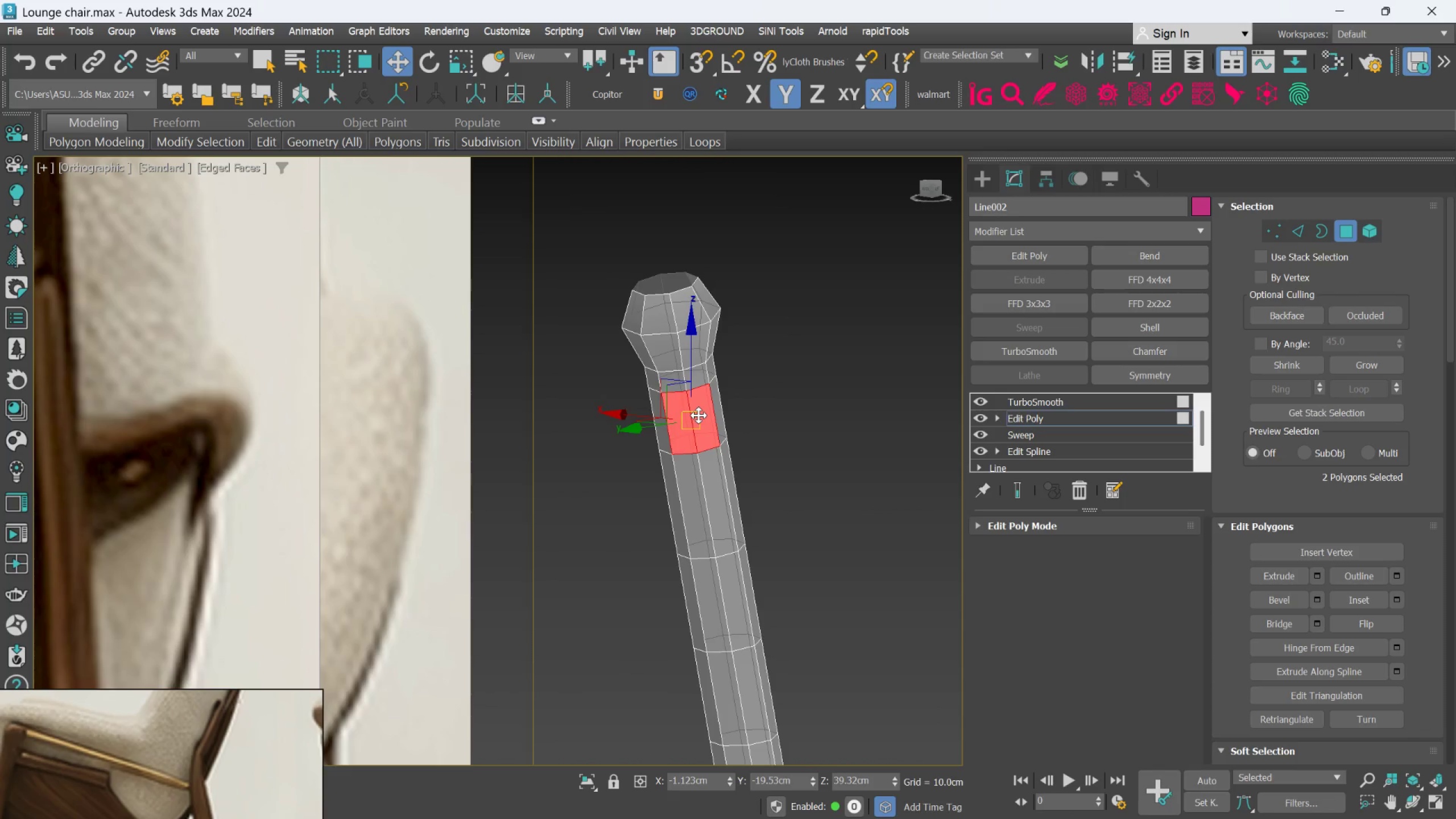 
key(L)
 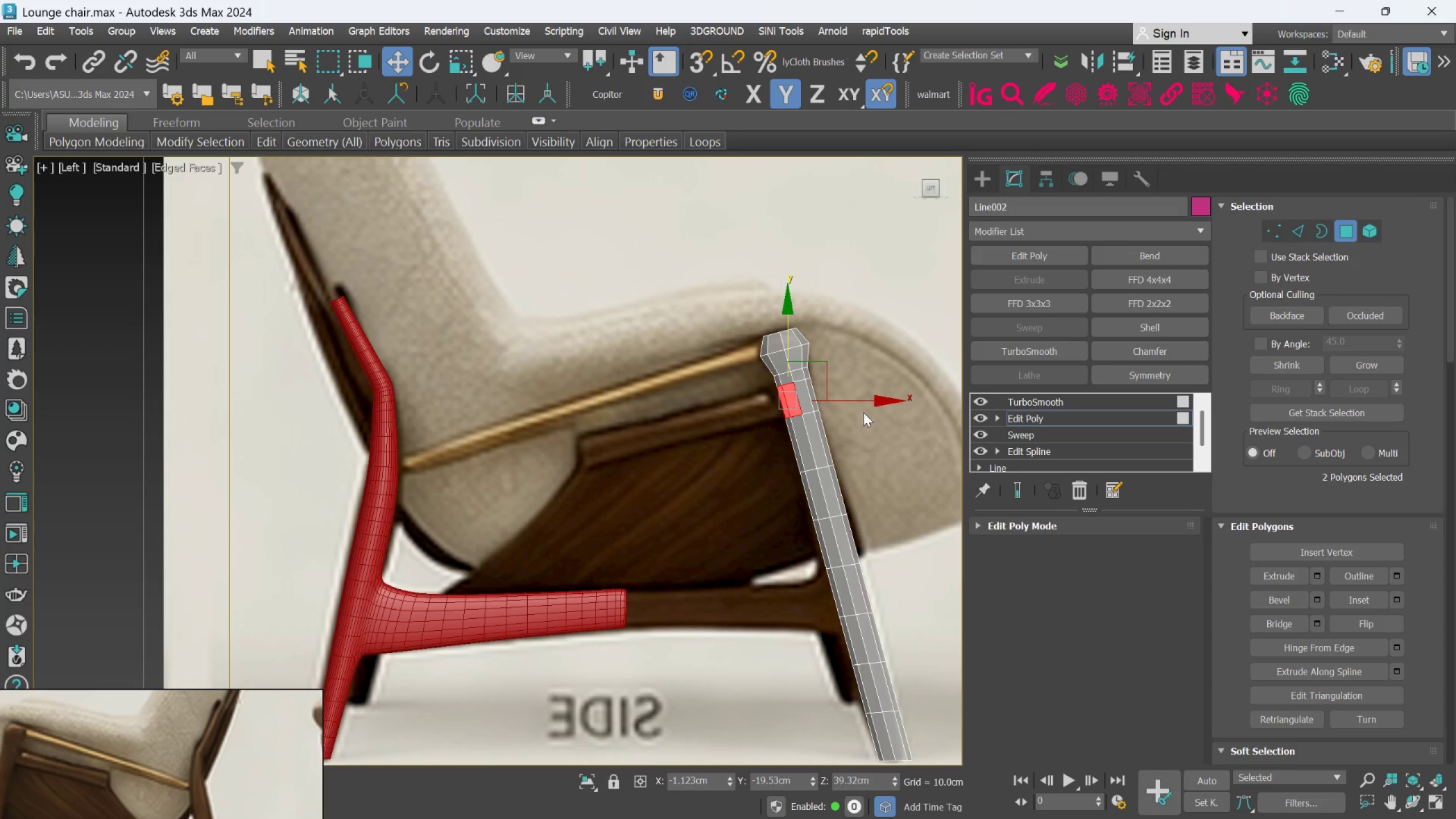 
hold_key(key=ShiftLeft, duration=1.5)
left_click_drag(start_coordinate=[875, 402], to_coordinate=[798, 435])
 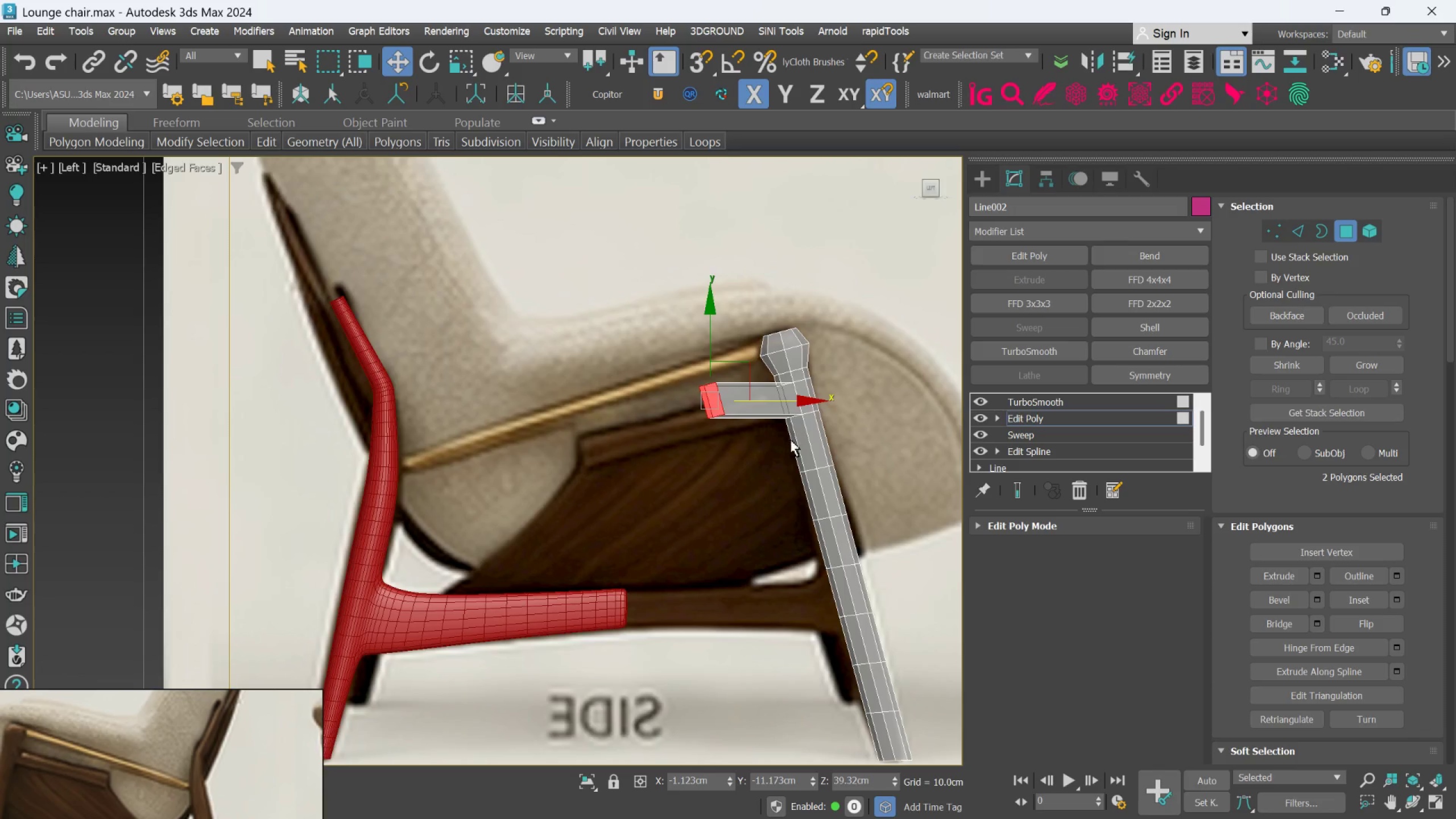 
hold_key(key=ShiftLeft, duration=0.8)
 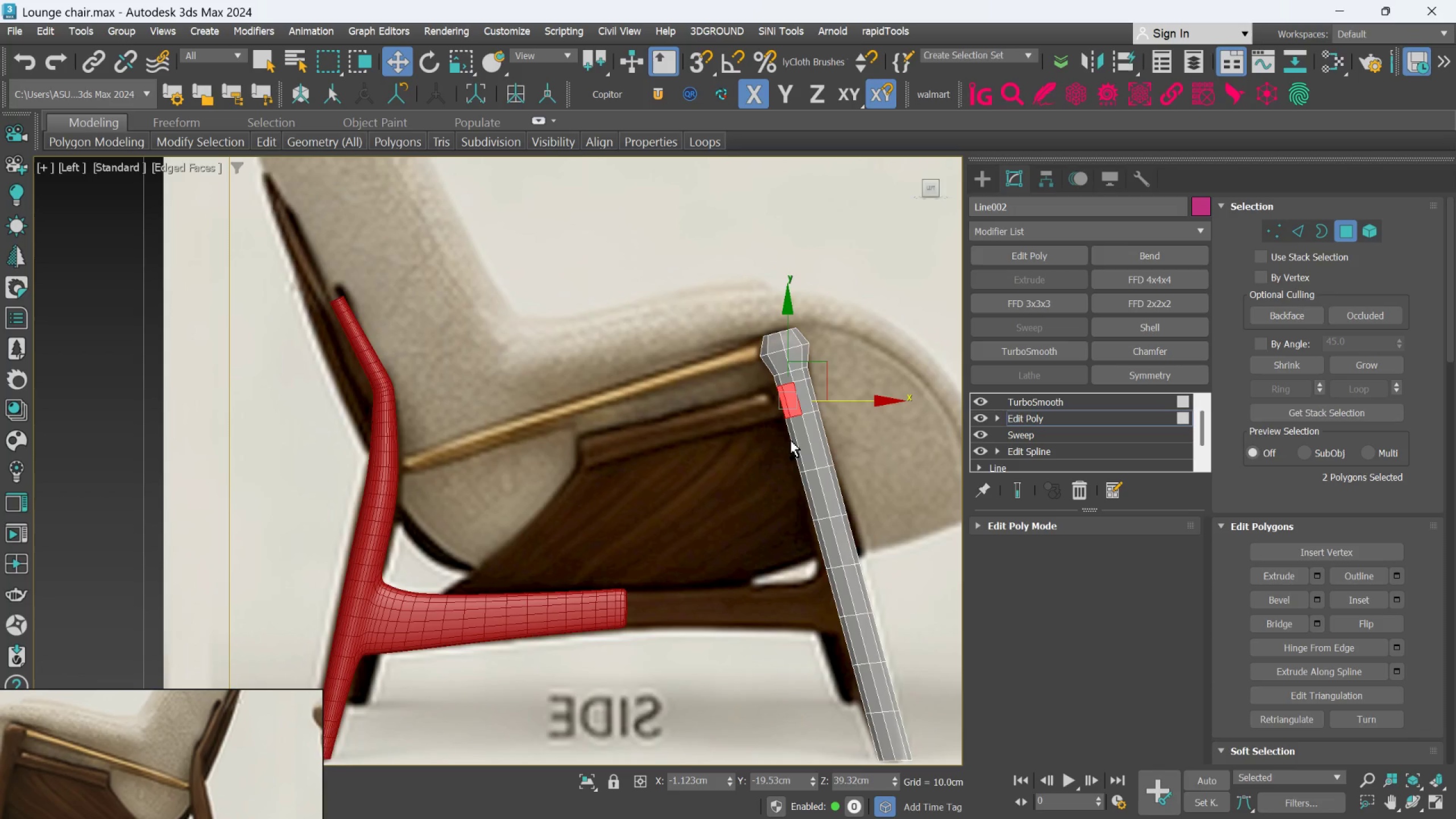 
hold_key(key=ShiftLeft, duration=11.05)
 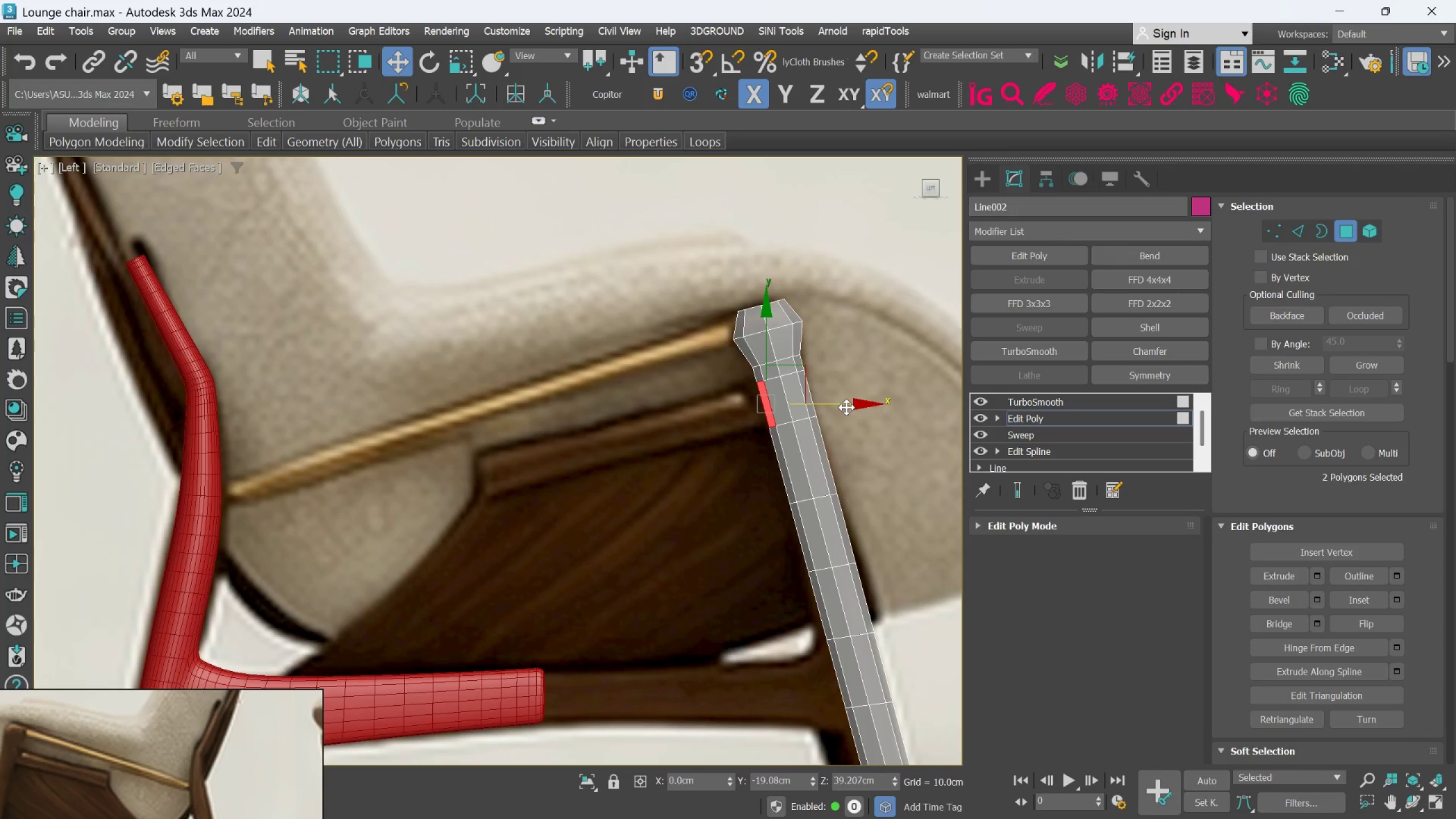 
key(Control+ControlLeft)
 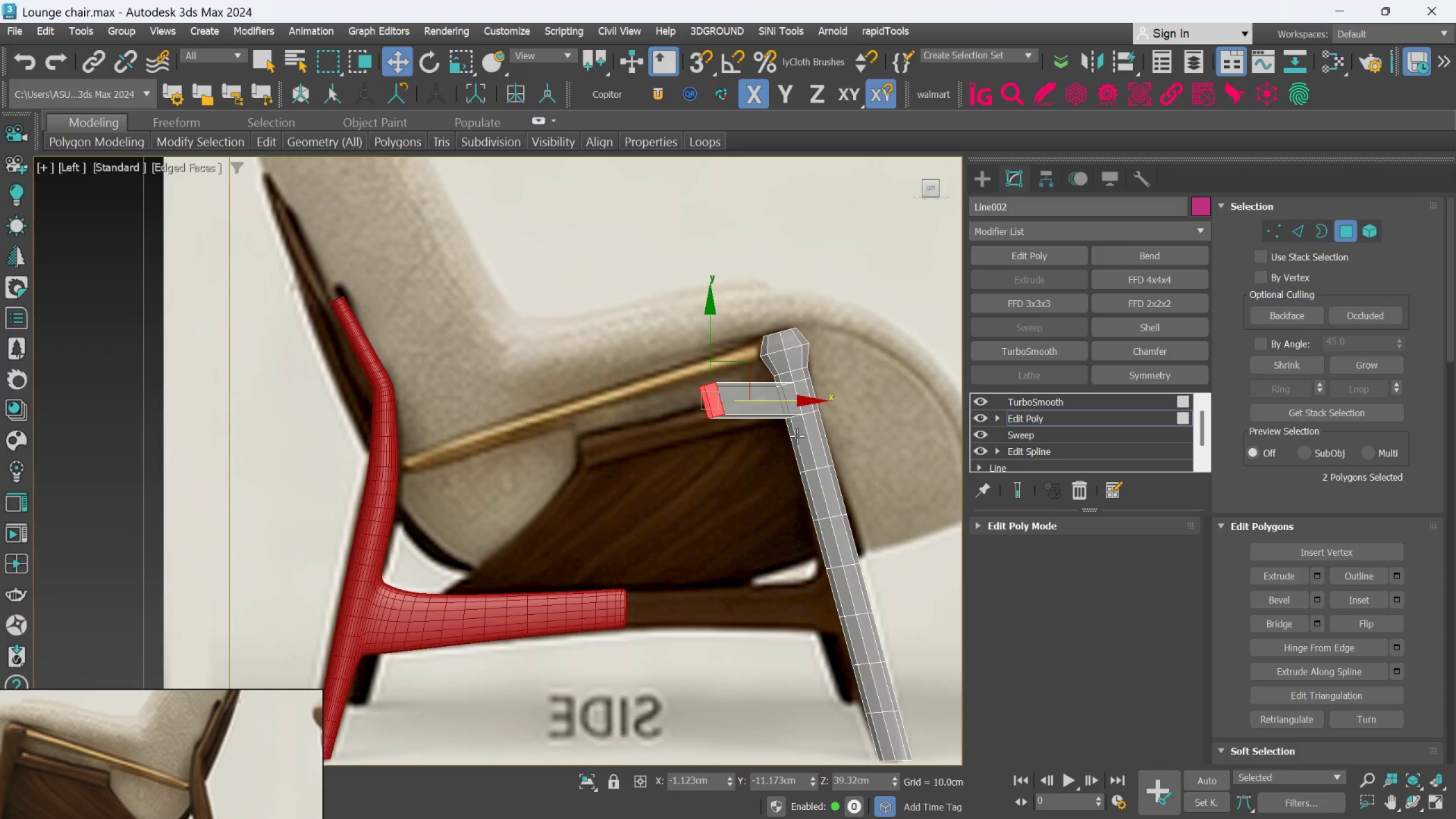 
key(Control+Z)
 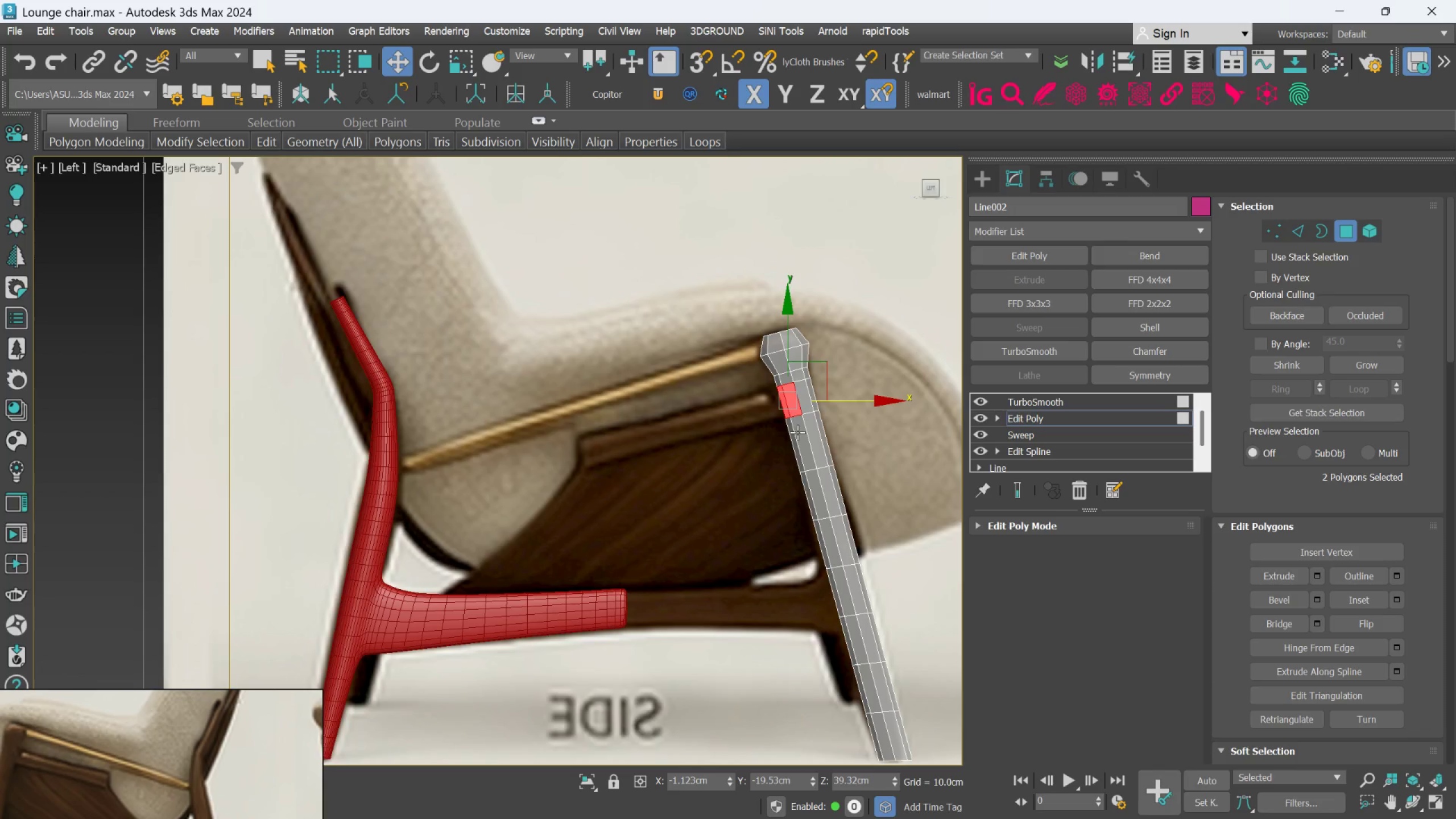 
hold_key(key=AltLeft, duration=0.78)
 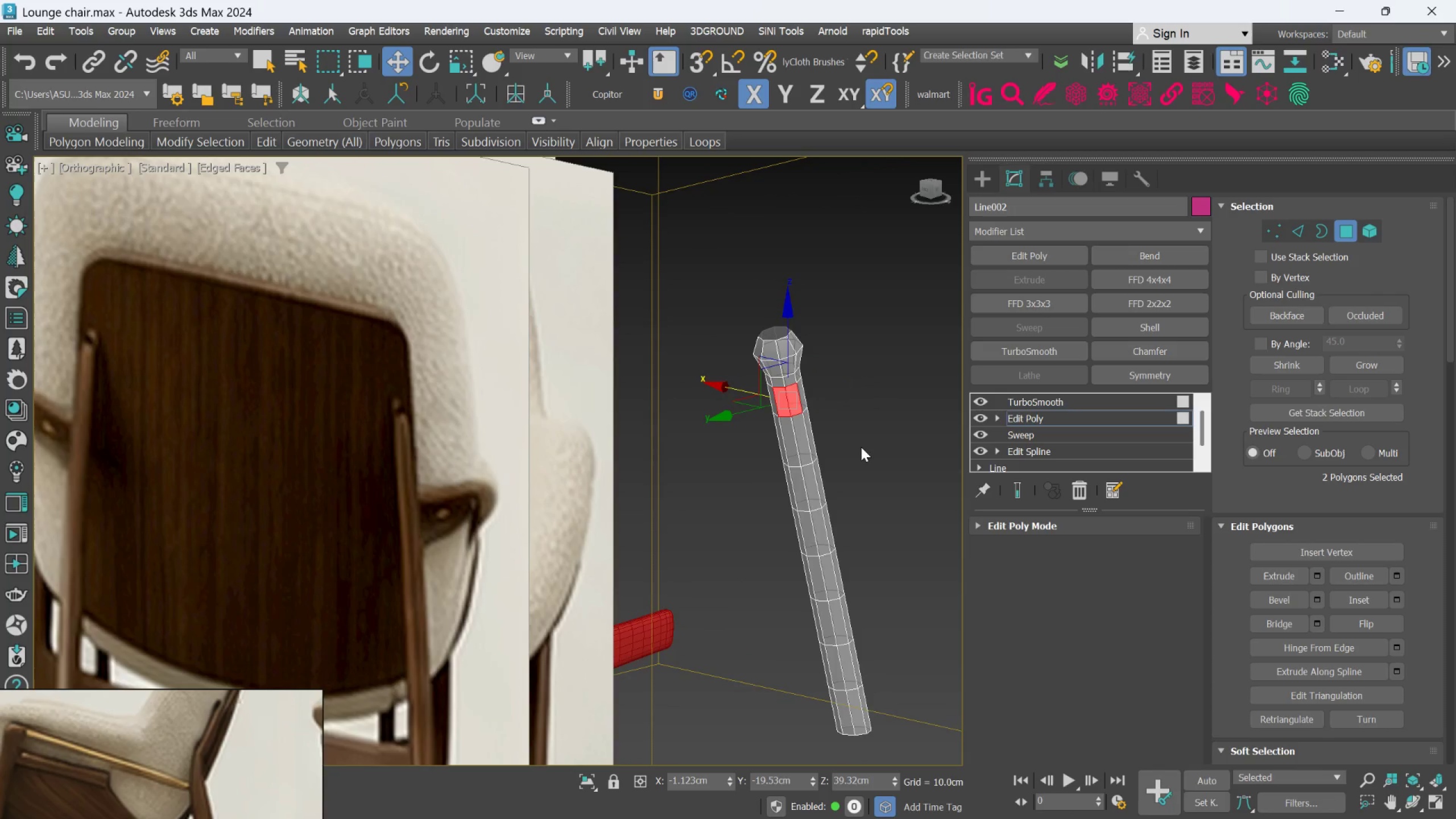 
left_click([861, 443])
 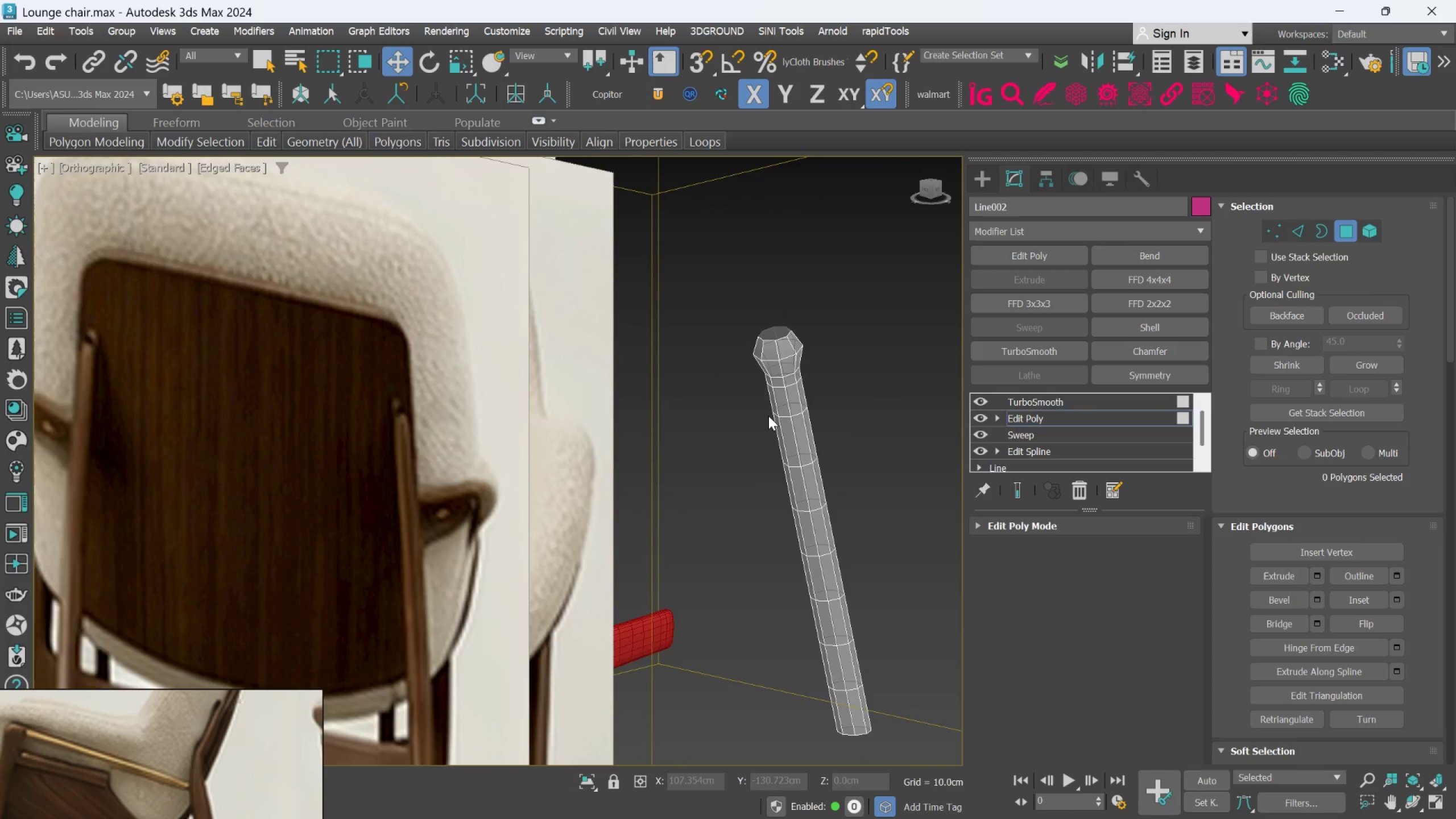 
scroll: coordinate [776, 406], scroll_direction: up, amount: 2.0
 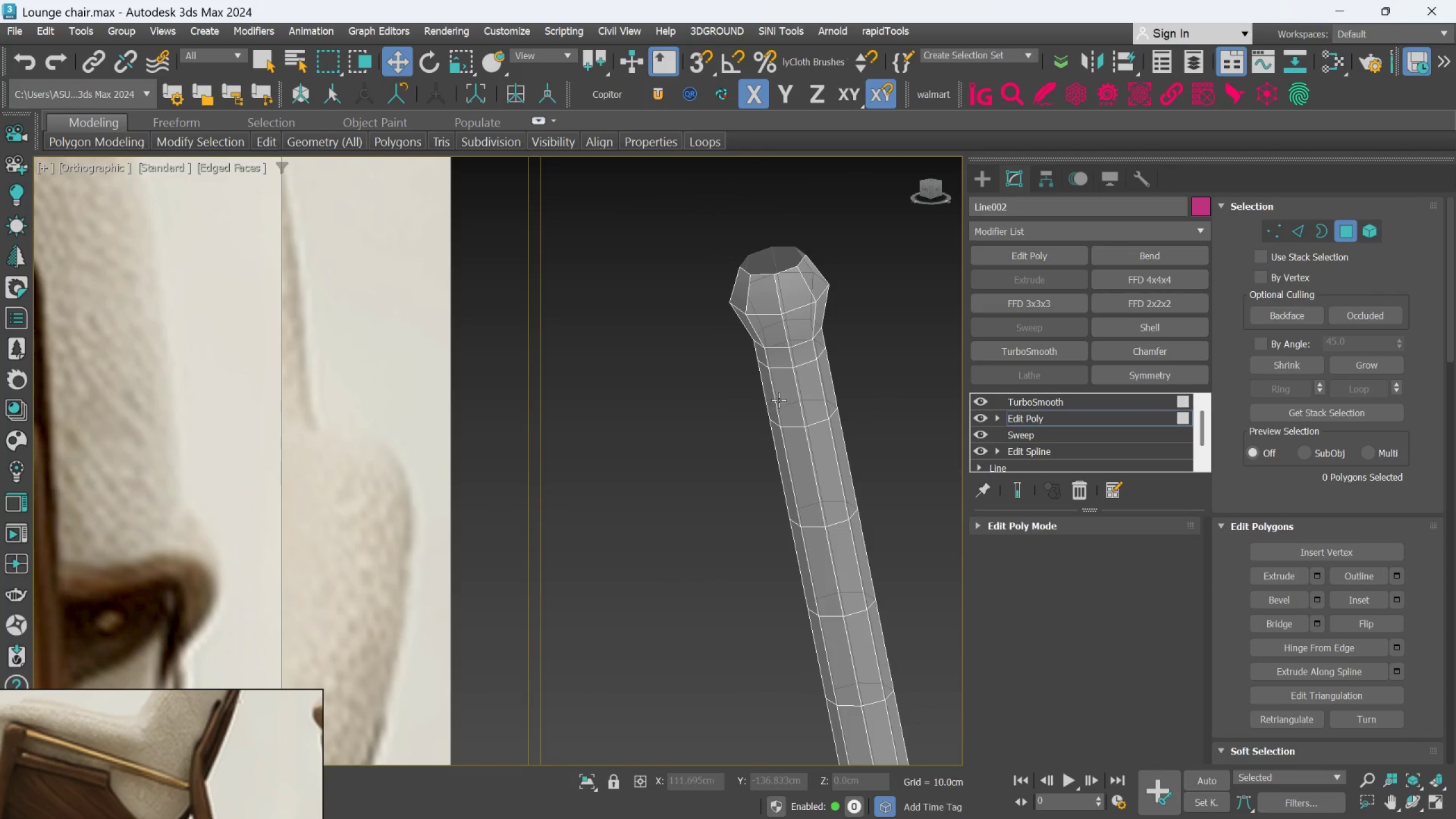 
left_click([779, 400])
 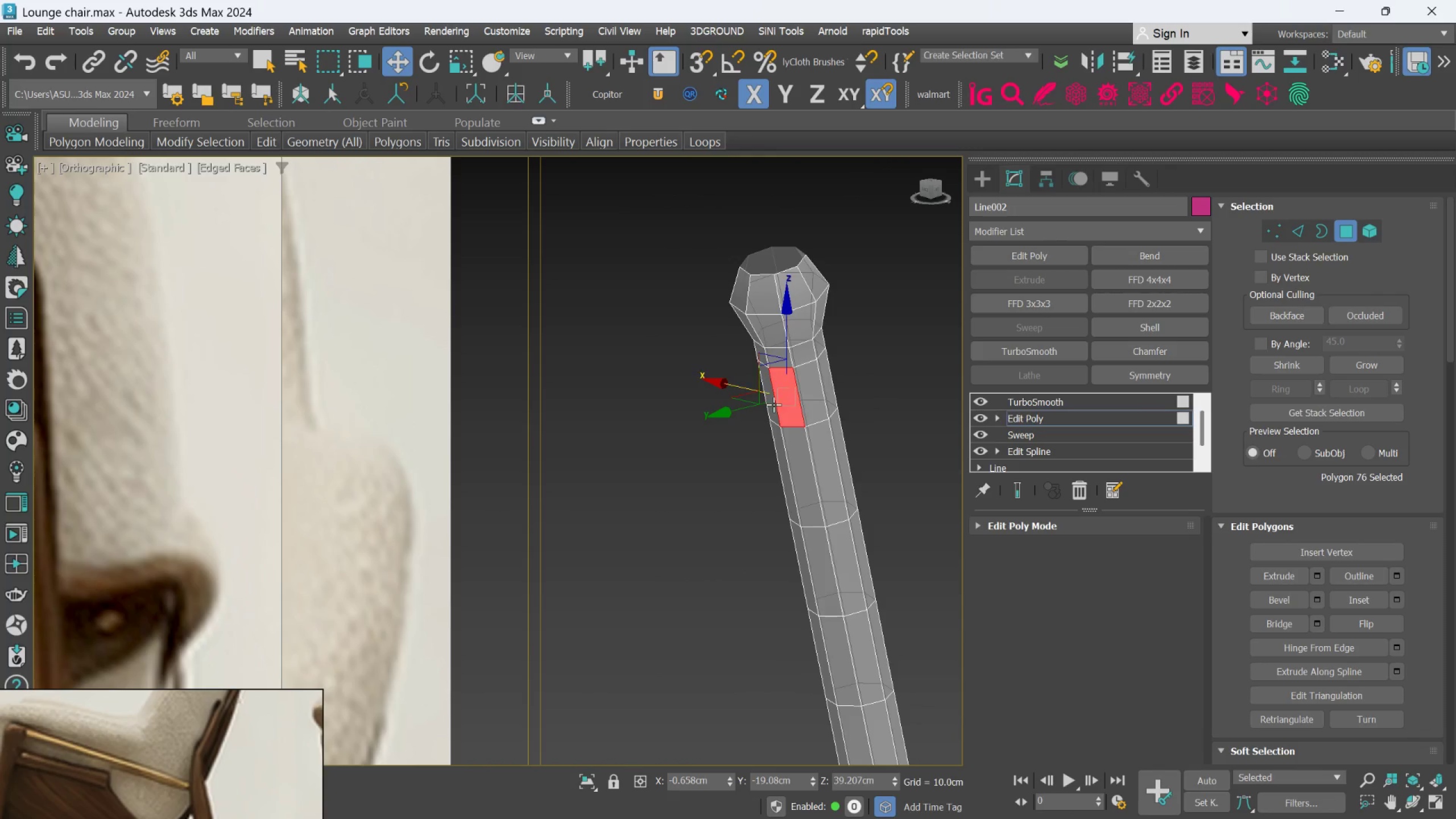 
scroll: coordinate [774, 404], scroll_direction: up, amount: 1.0
 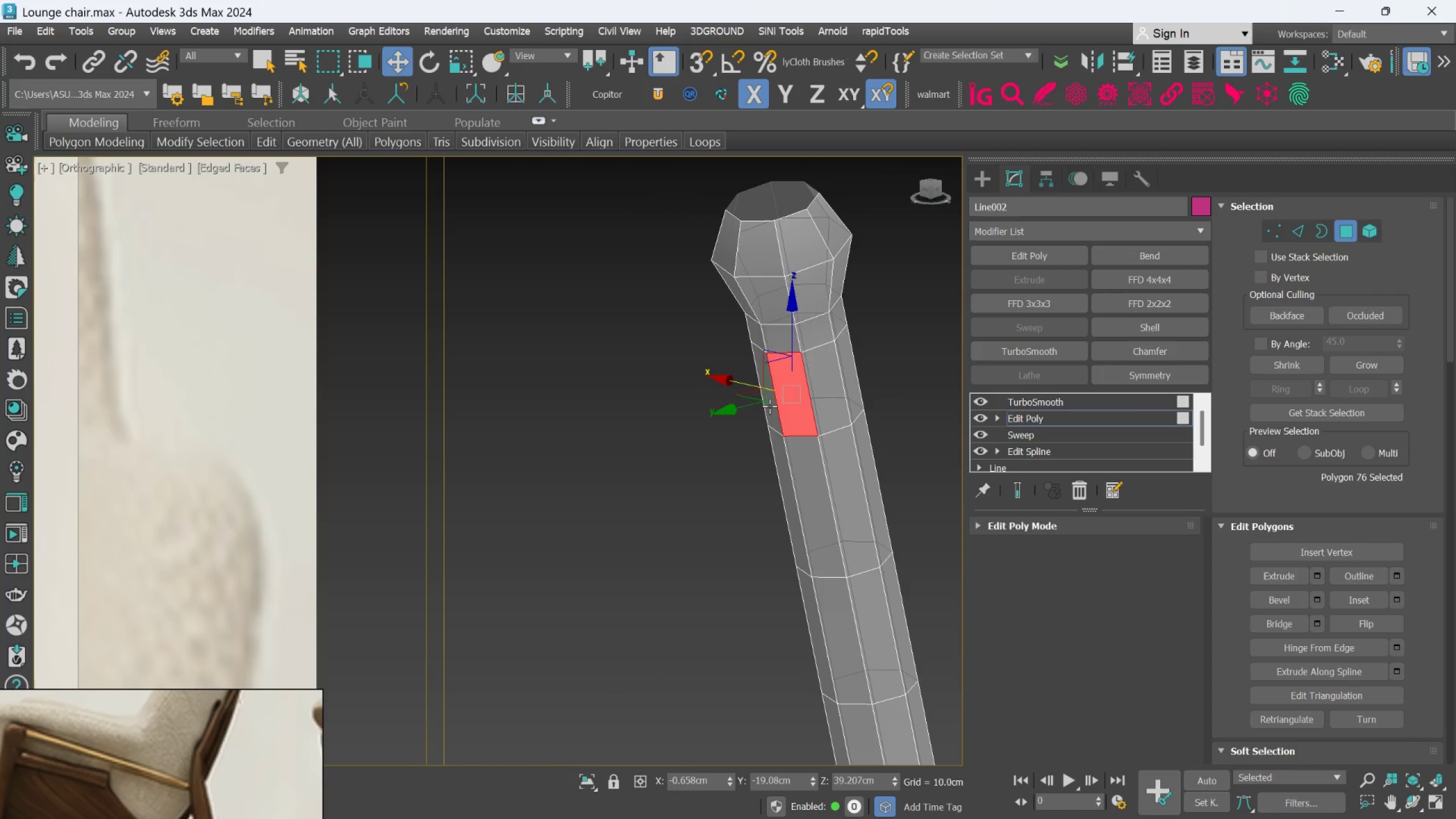 
hold_key(key=ControlLeft, duration=0.53)
left_click([764, 411])
 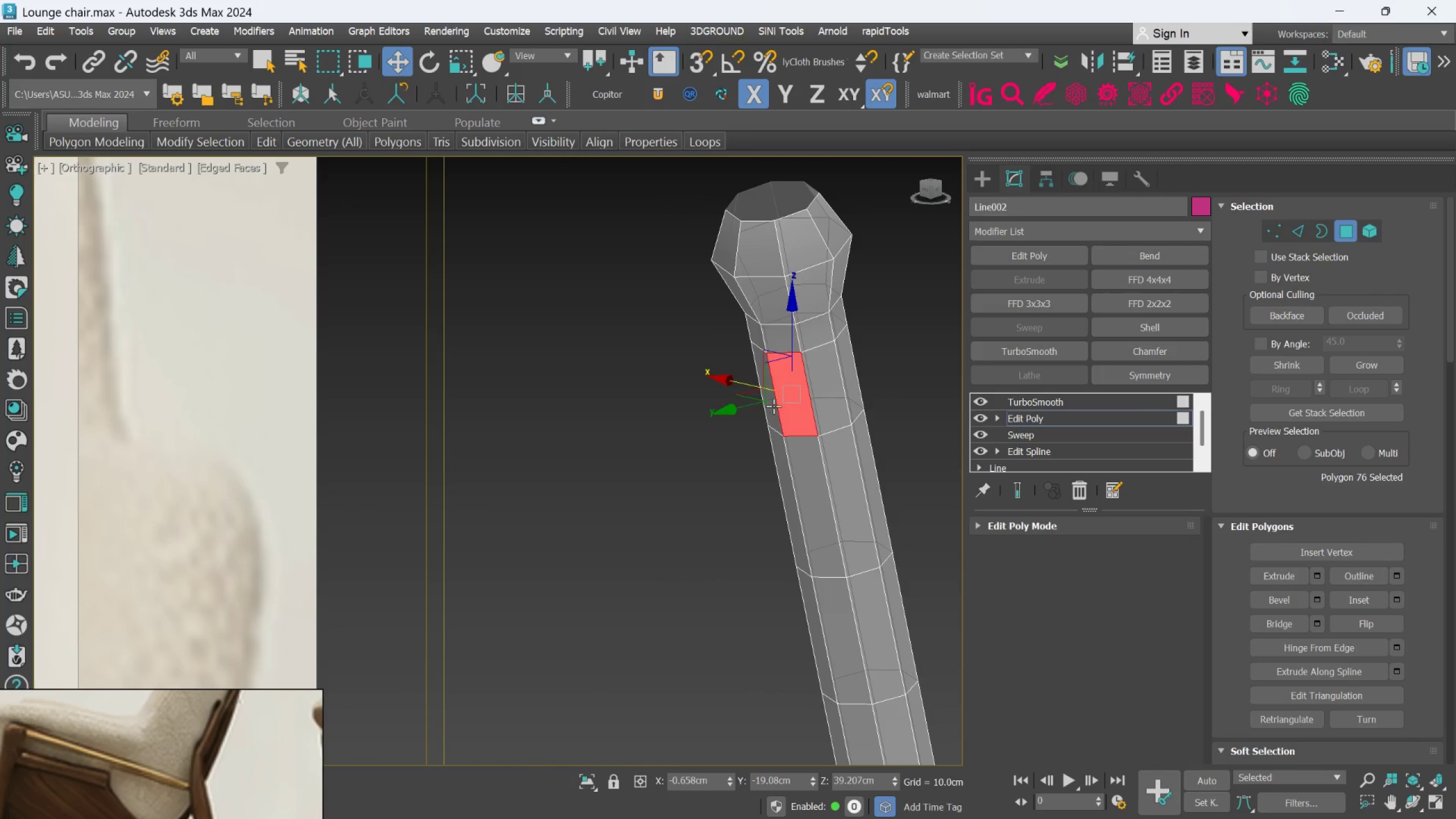 
hold_key(key=ControlLeft, duration=0.8)
left_click([772, 408])
 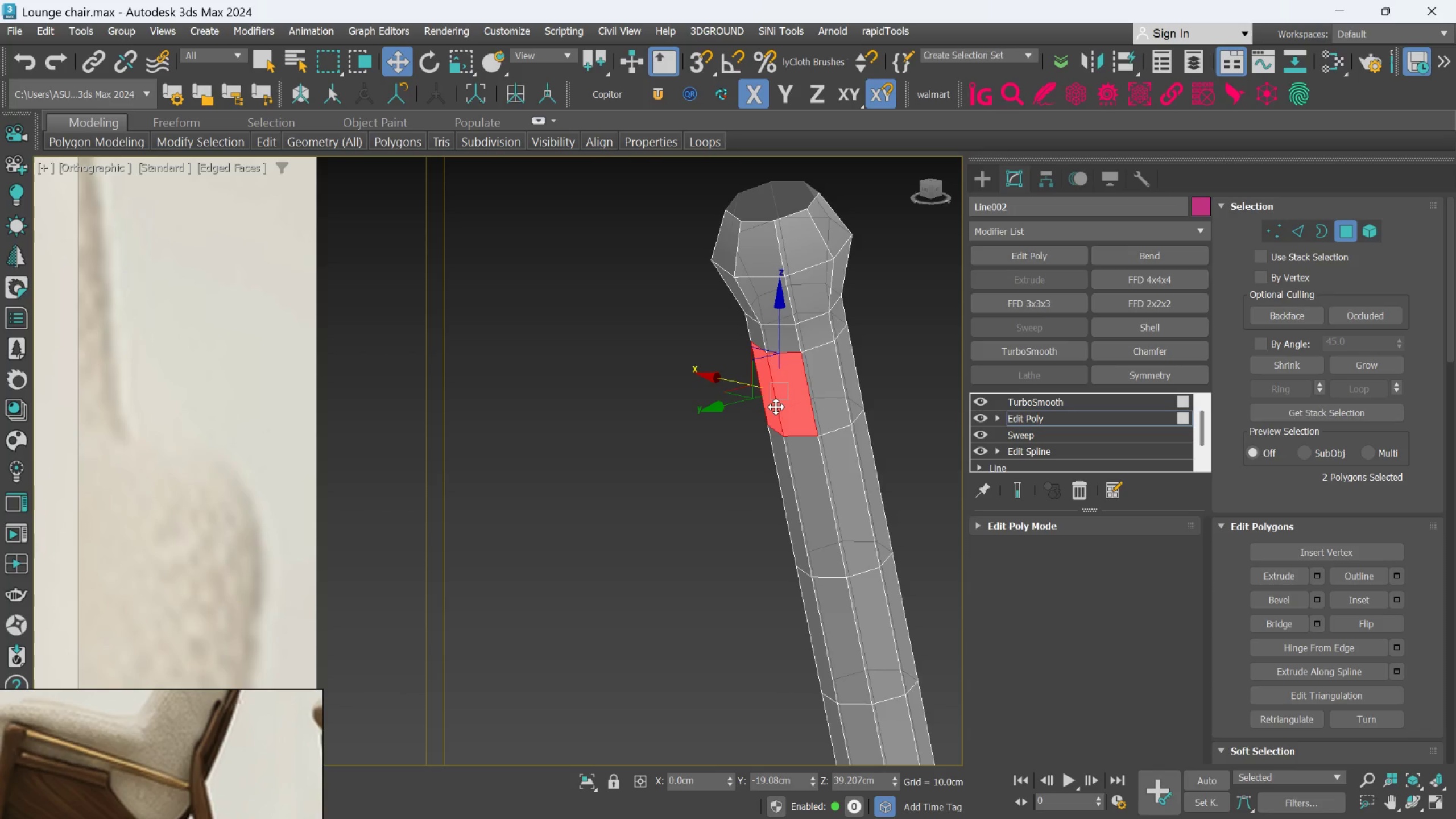 
scroll: coordinate [776, 407], scroll_direction: down, amount: 1.0
 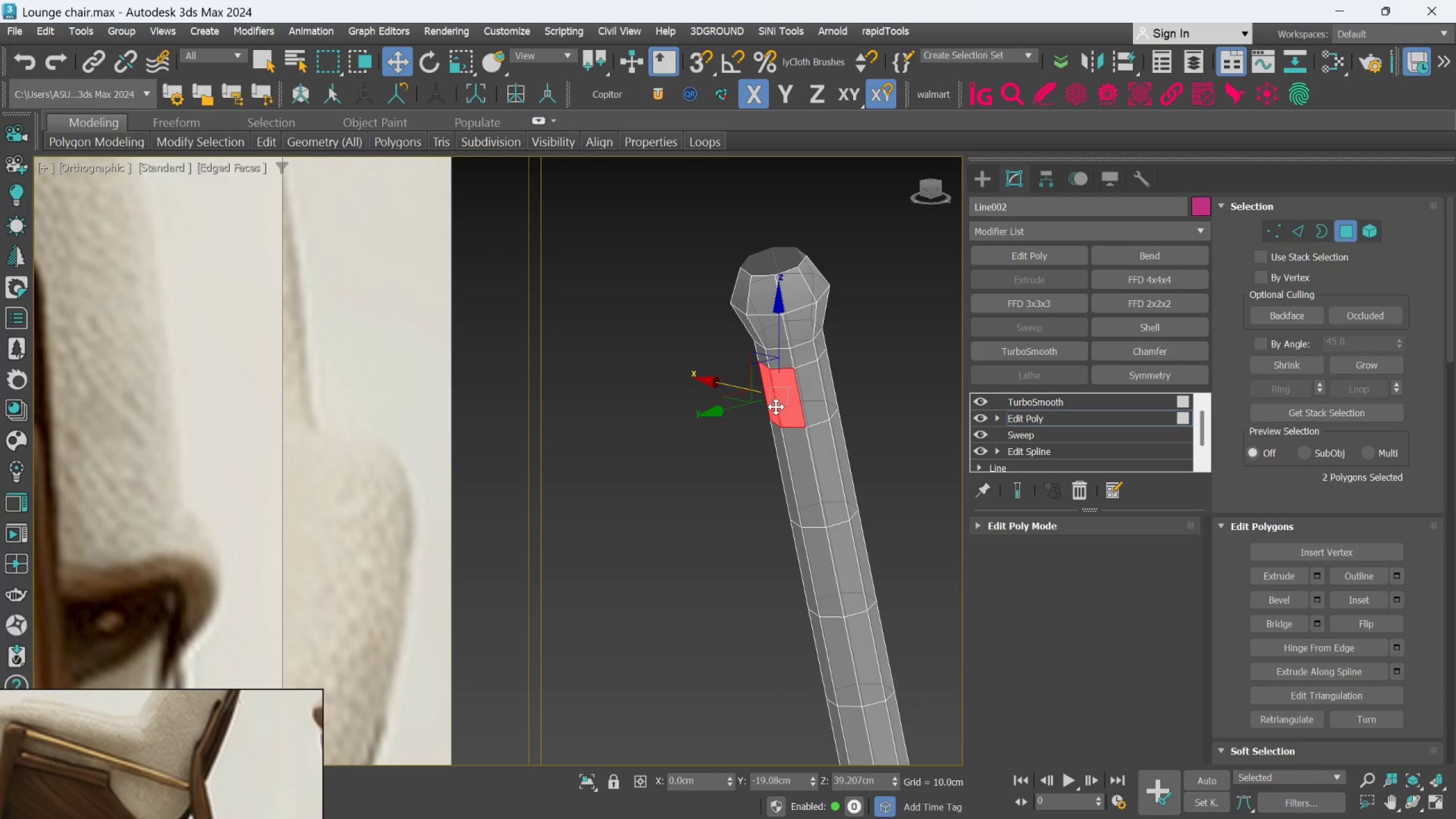 
key(L)
 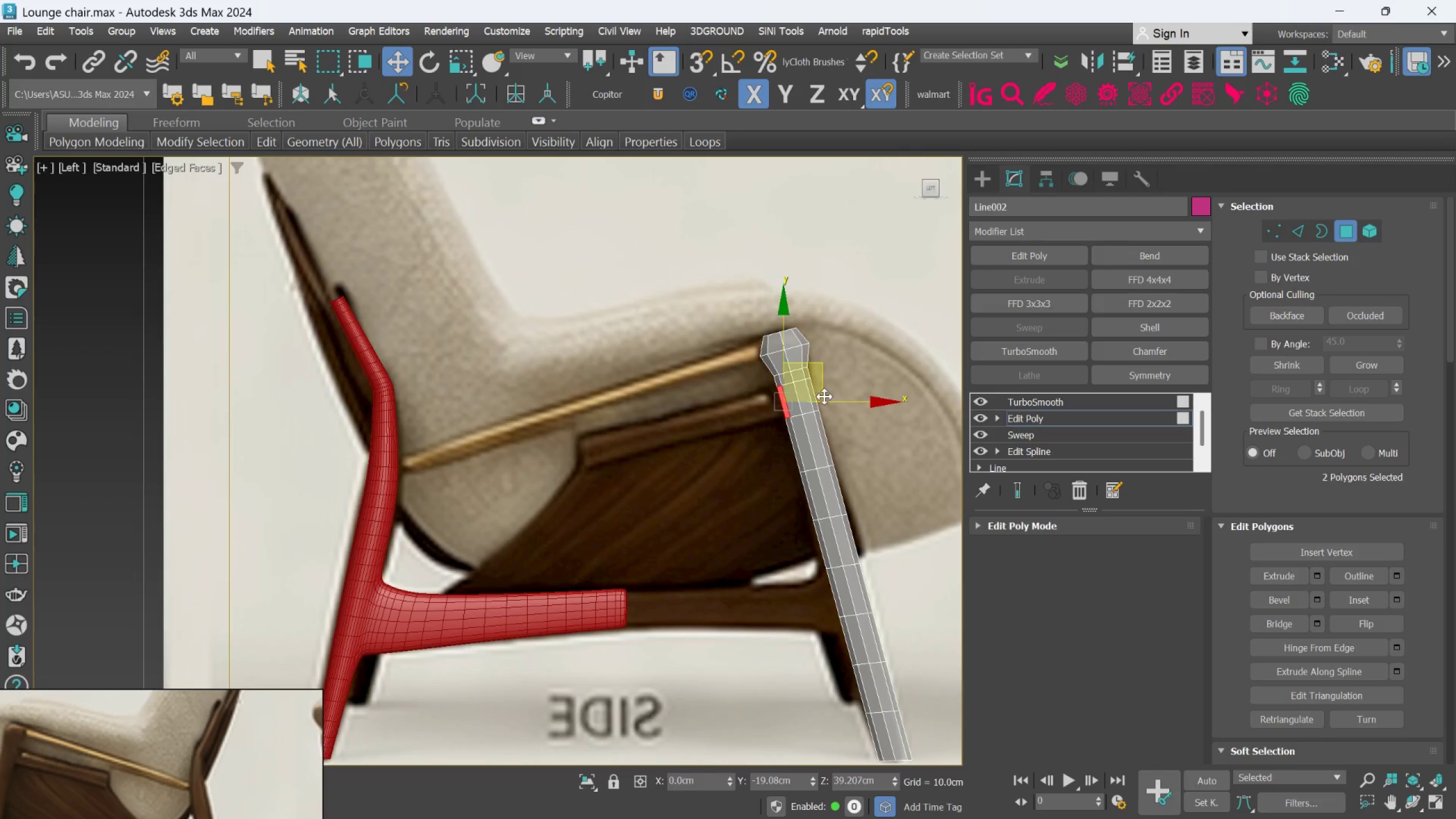 
scroll: coordinate [825, 396], scroll_direction: up, amount: 1.0
 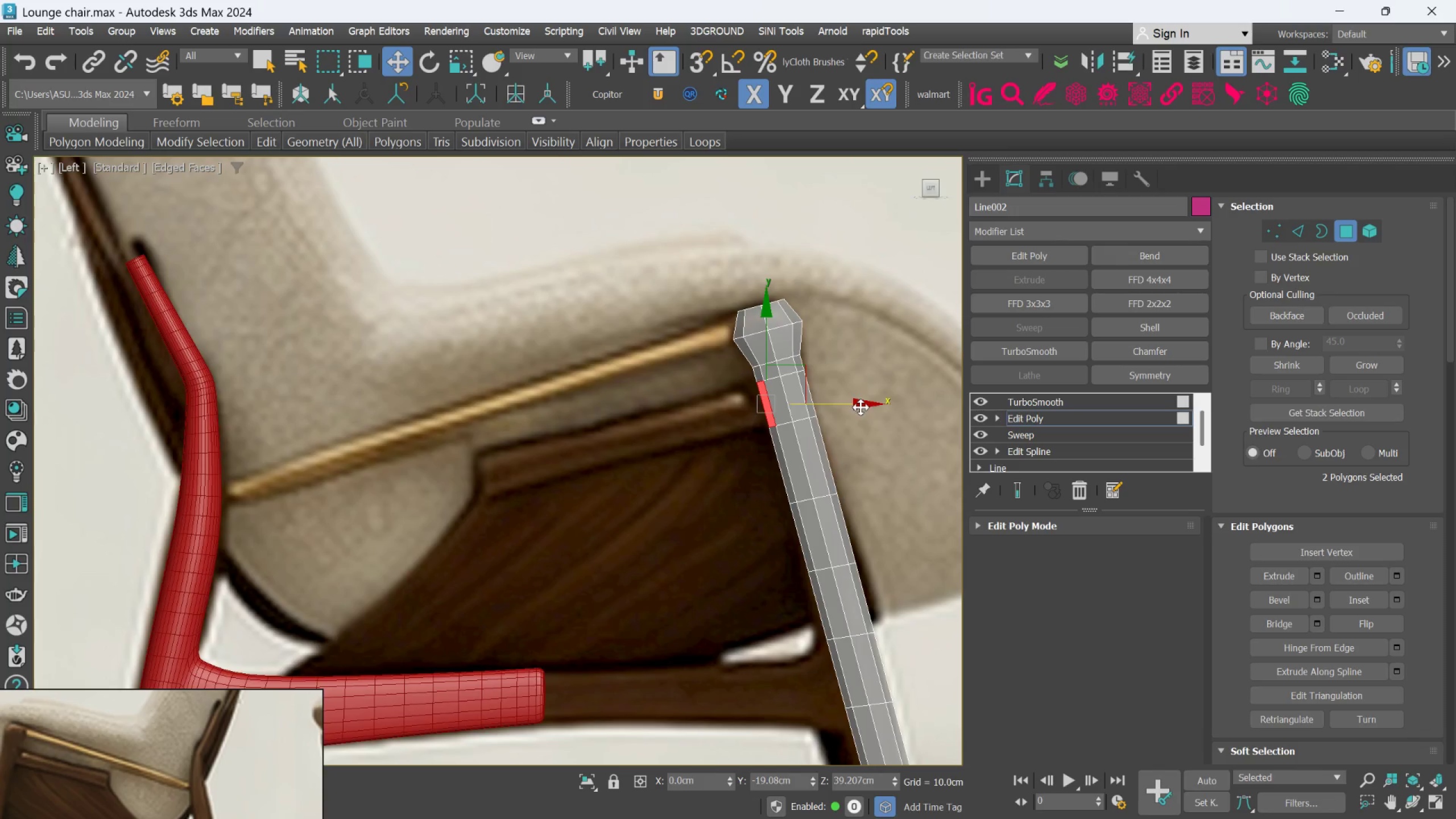 
hold_key(key=ShiftLeft, duration=1.51)
left_click_drag(start_coordinate=[847, 407], to_coordinate=[617, 510])
 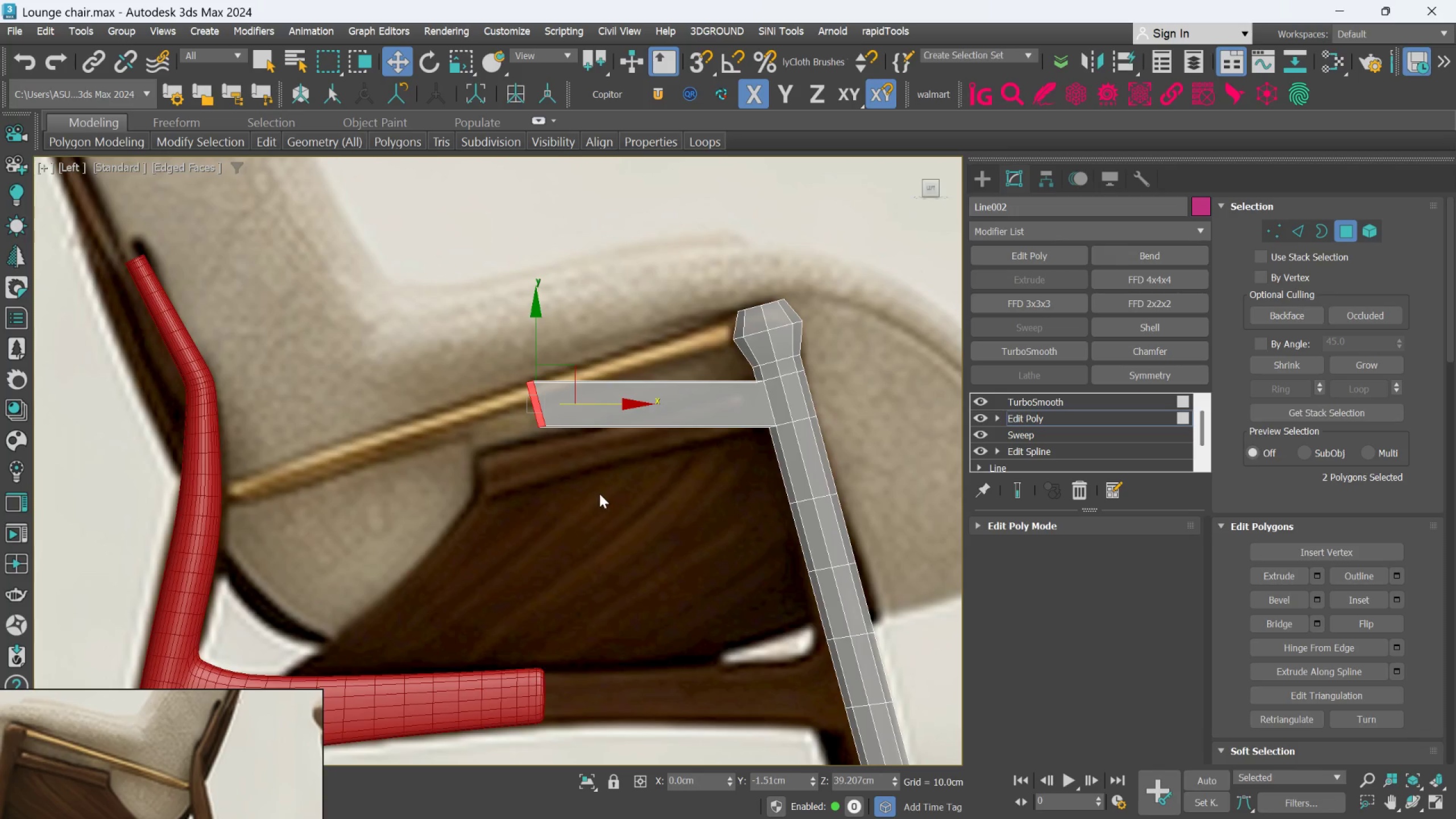 
hold_key(key=ShiftLeft, duration=1.5)
 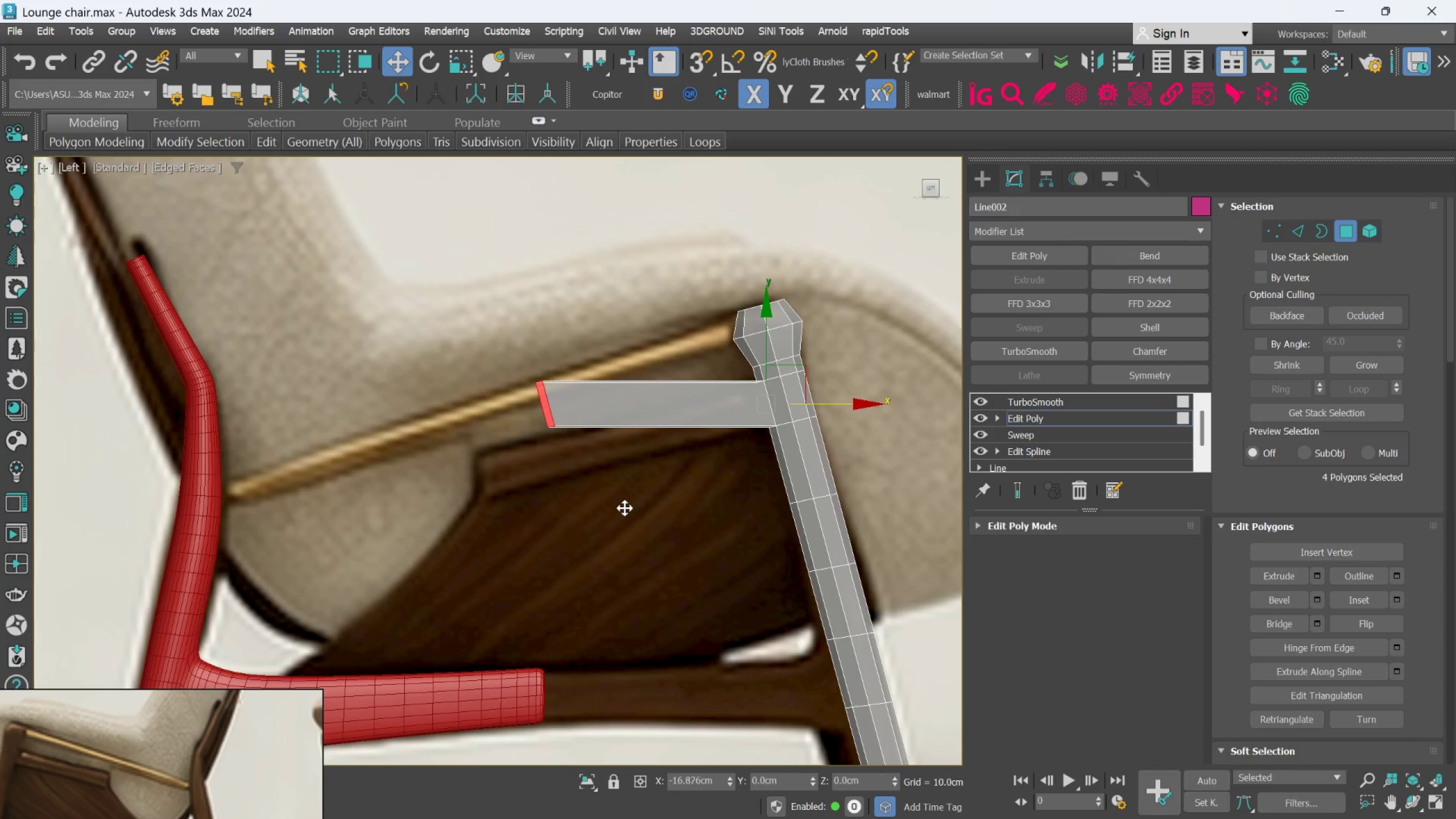 
hold_key(key=ShiftLeft, duration=0.94)
 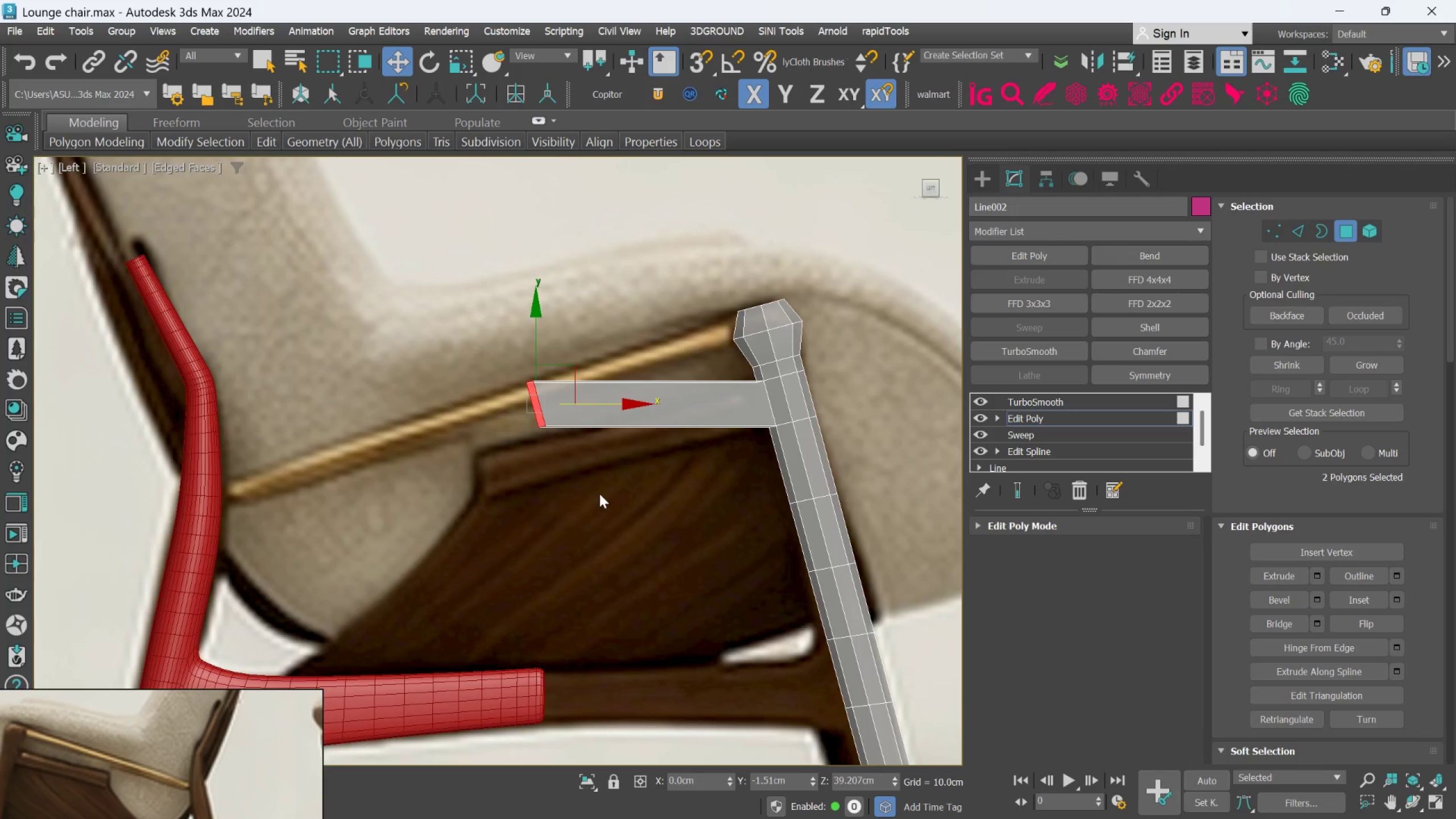 
scroll: coordinate [599, 494], scroll_direction: down, amount: 1.0
 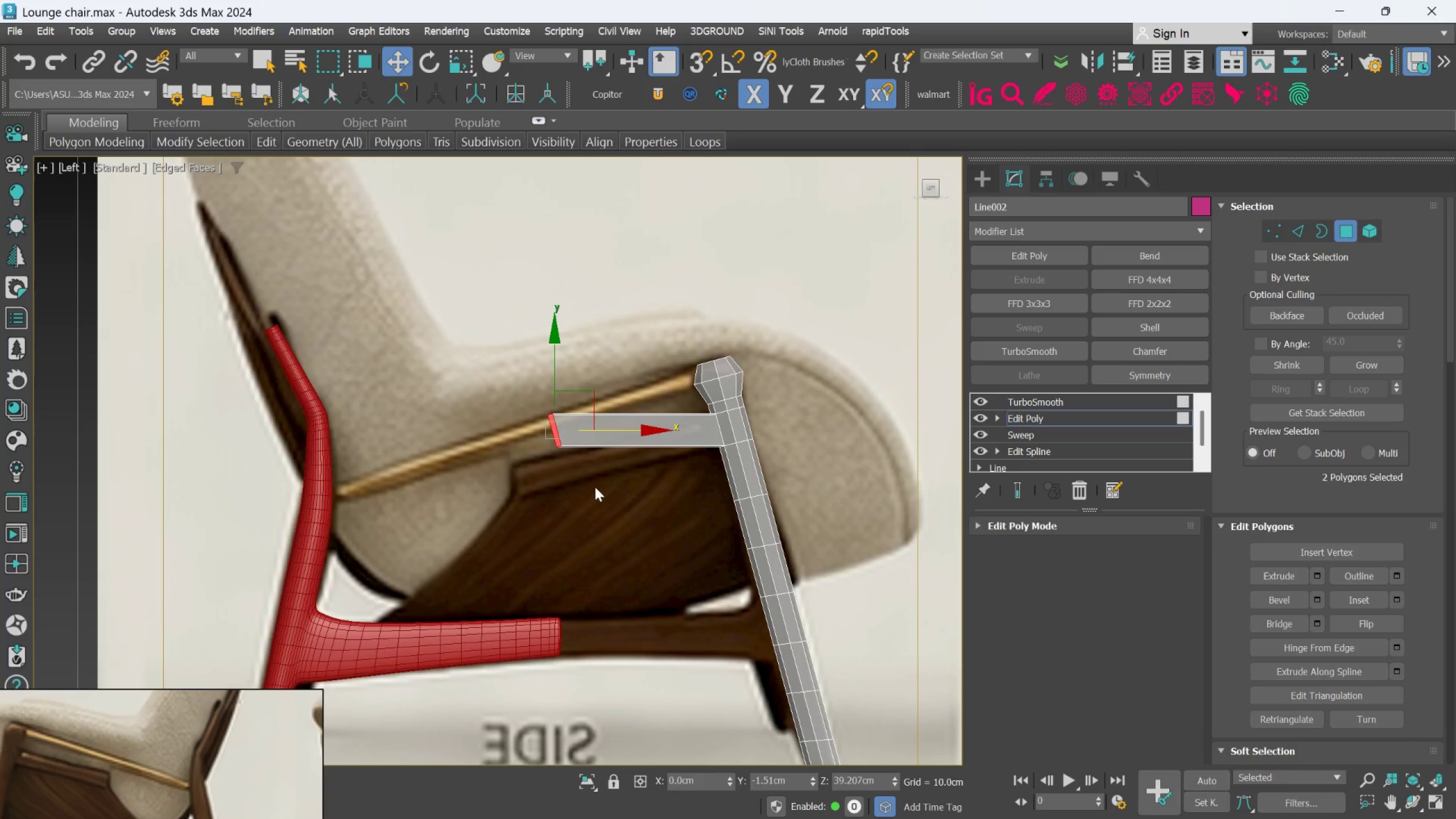 
hold_key(key=AltLeft, duration=1.5)
 